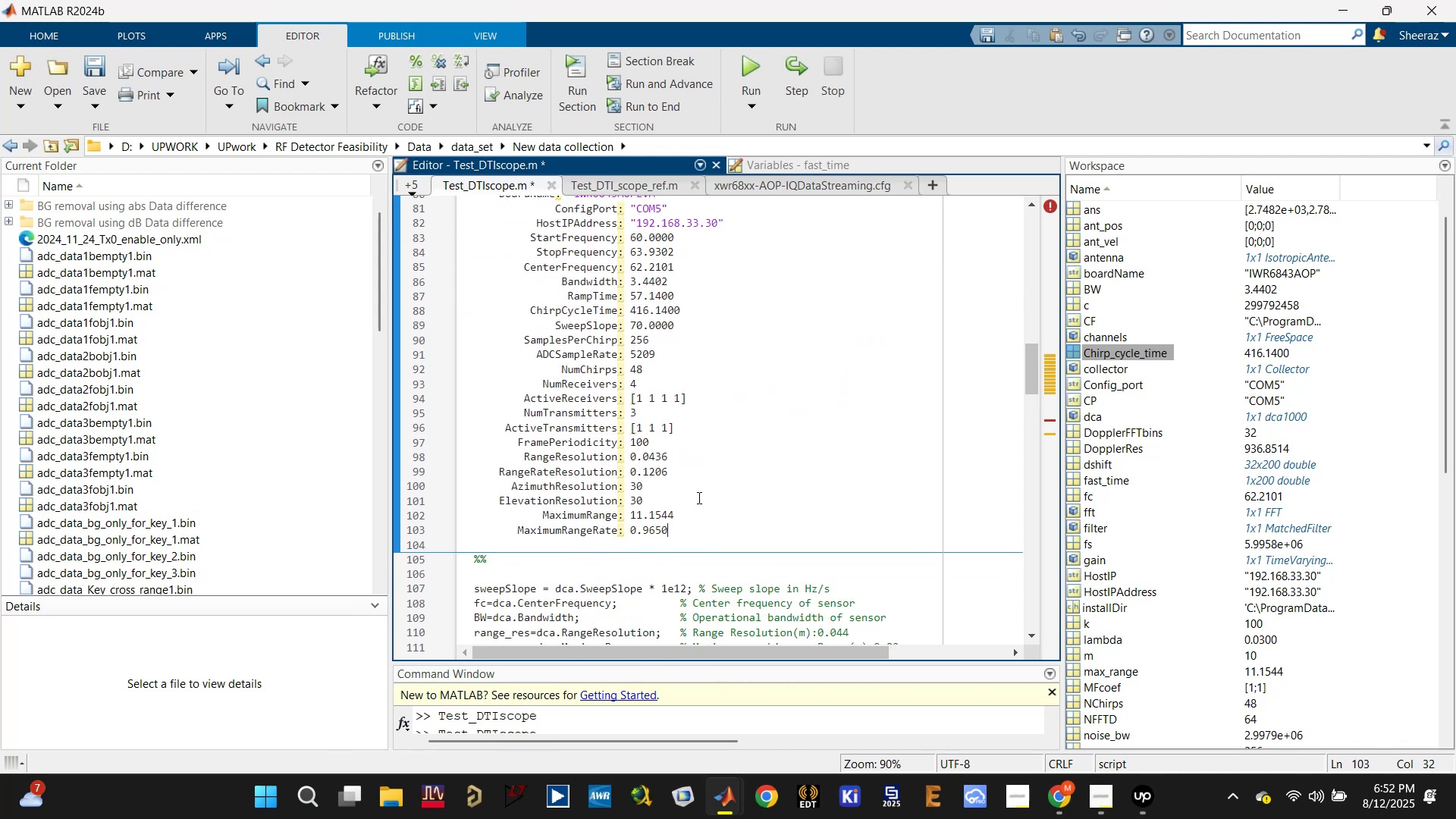 
left_click_drag(start_coordinate=[698, 529], to_coordinate=[498, 204])
 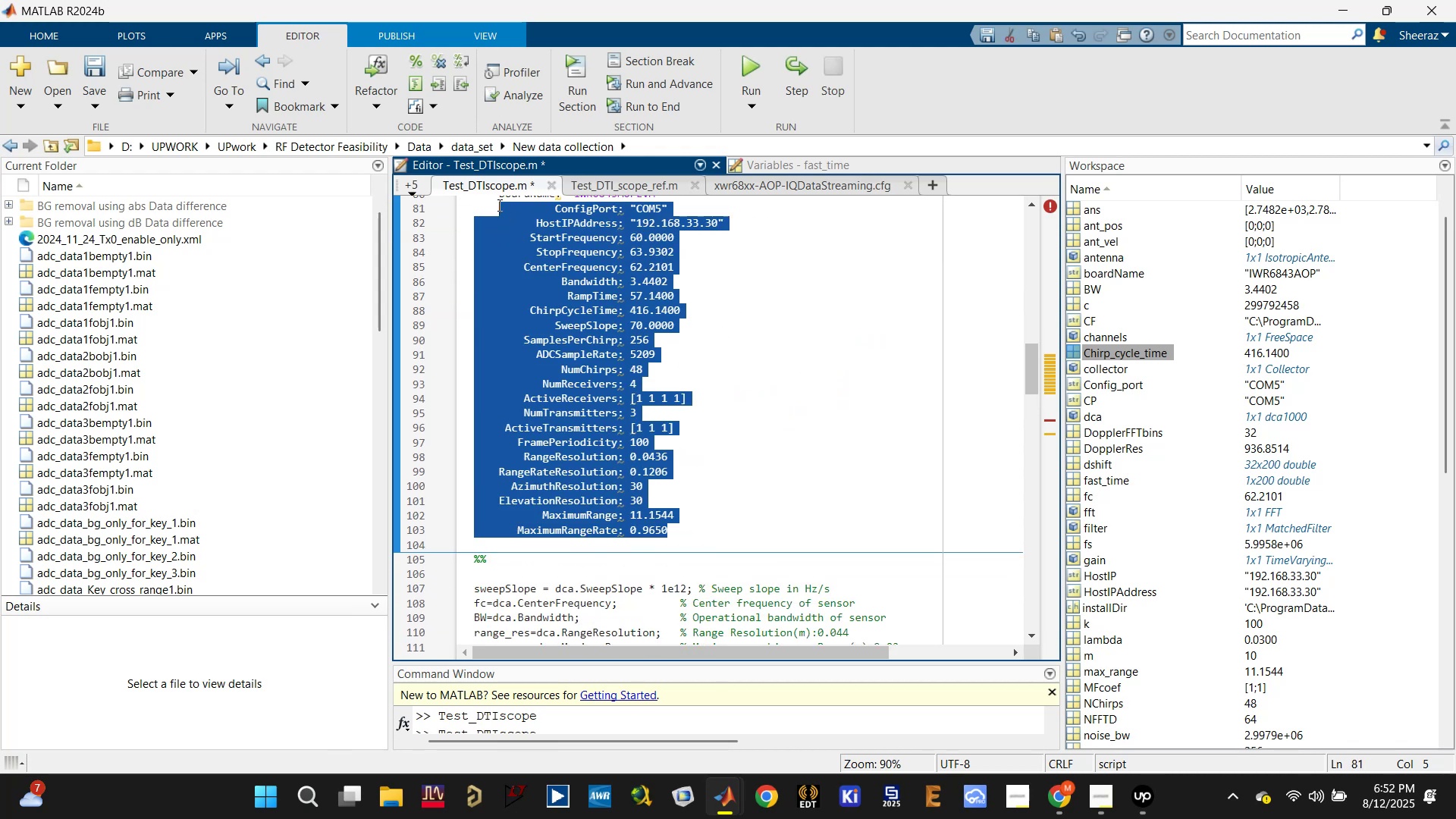 
scroll: coordinate [524, 271], scroll_direction: up, amount: 1.0
 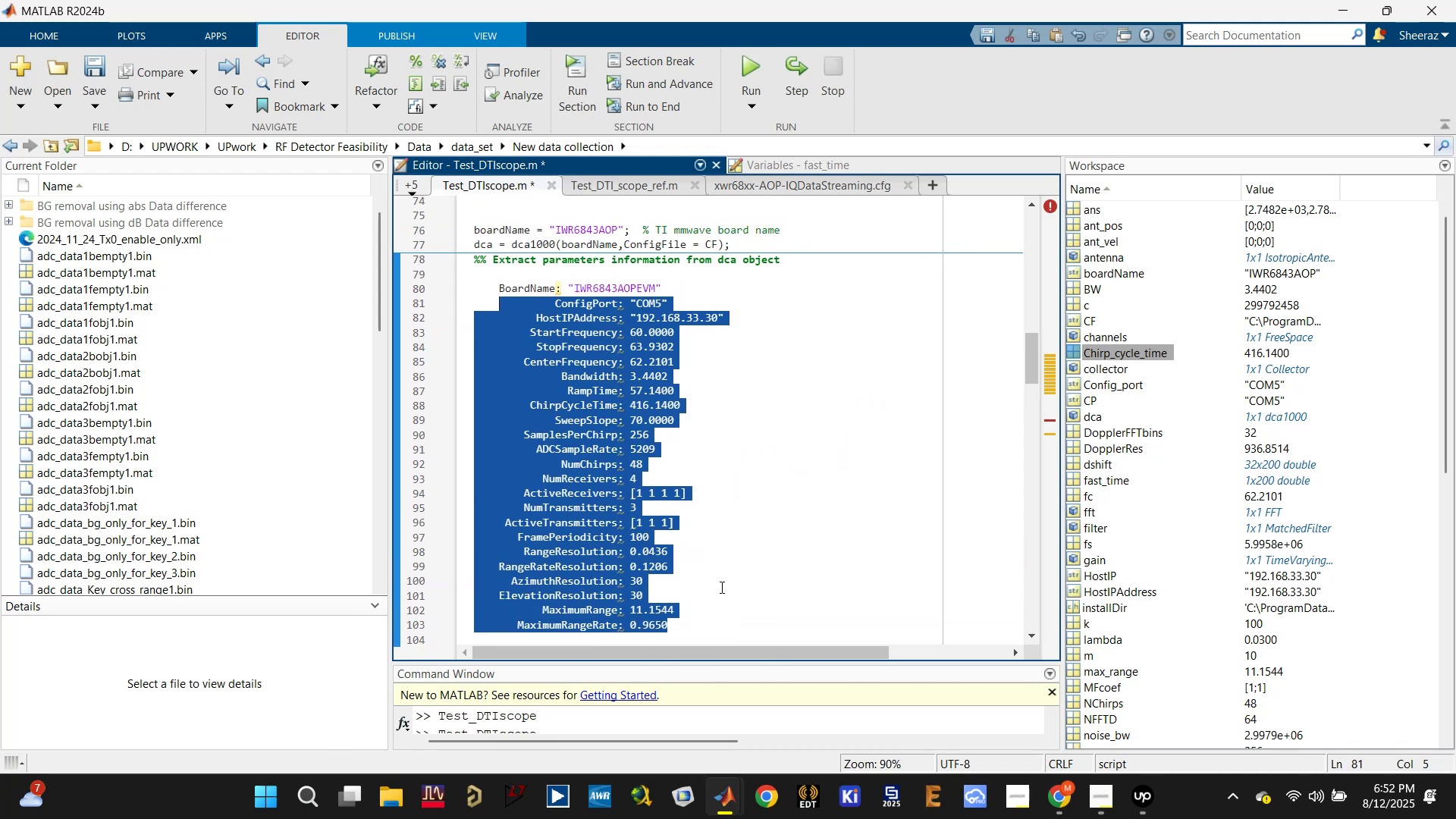 
left_click([692, 640])
 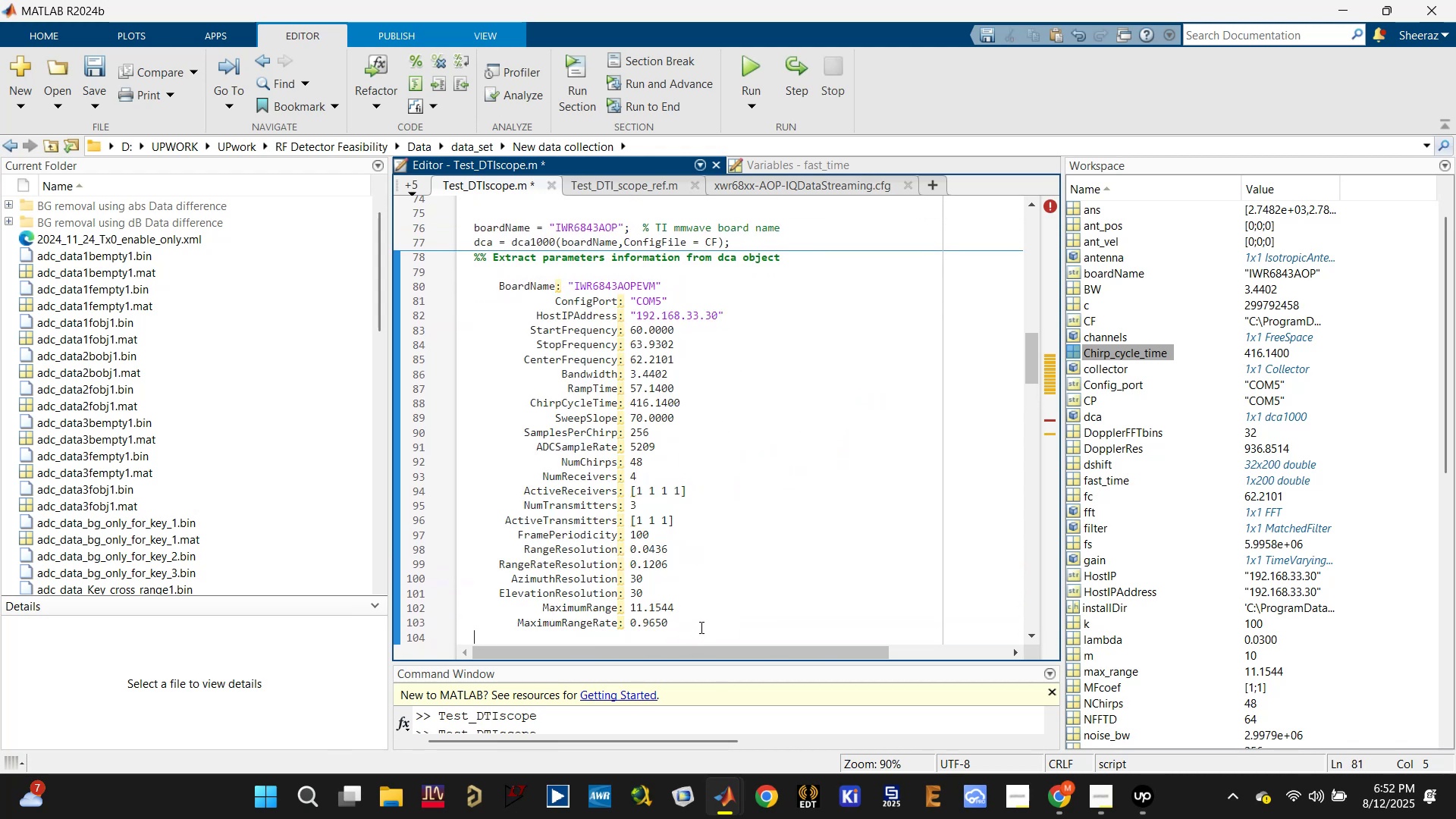 
left_click_drag(start_coordinate=[695, 623], to_coordinate=[480, 284])
 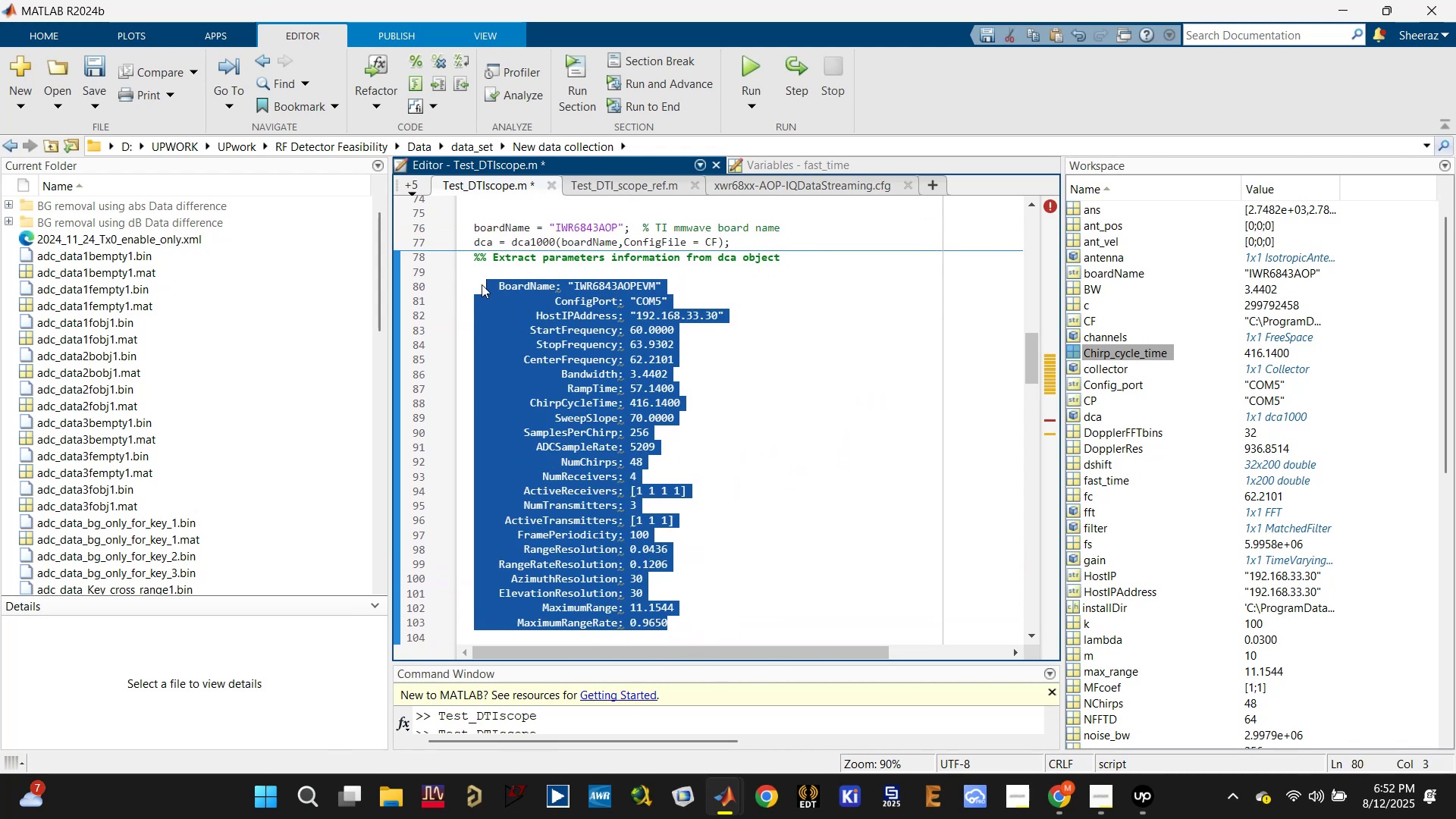 
key(Control+R)
 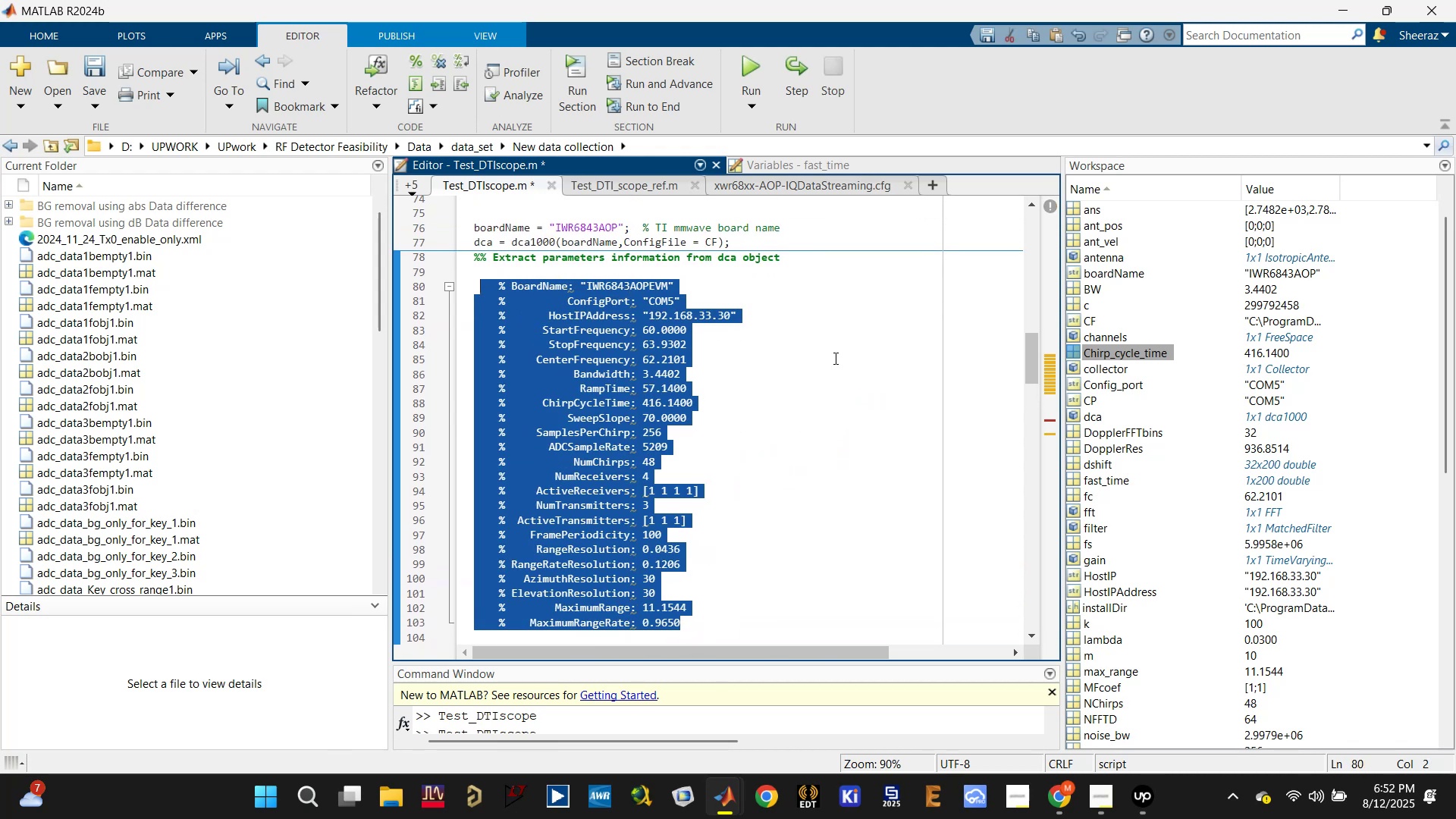 
left_click([836, 358])
 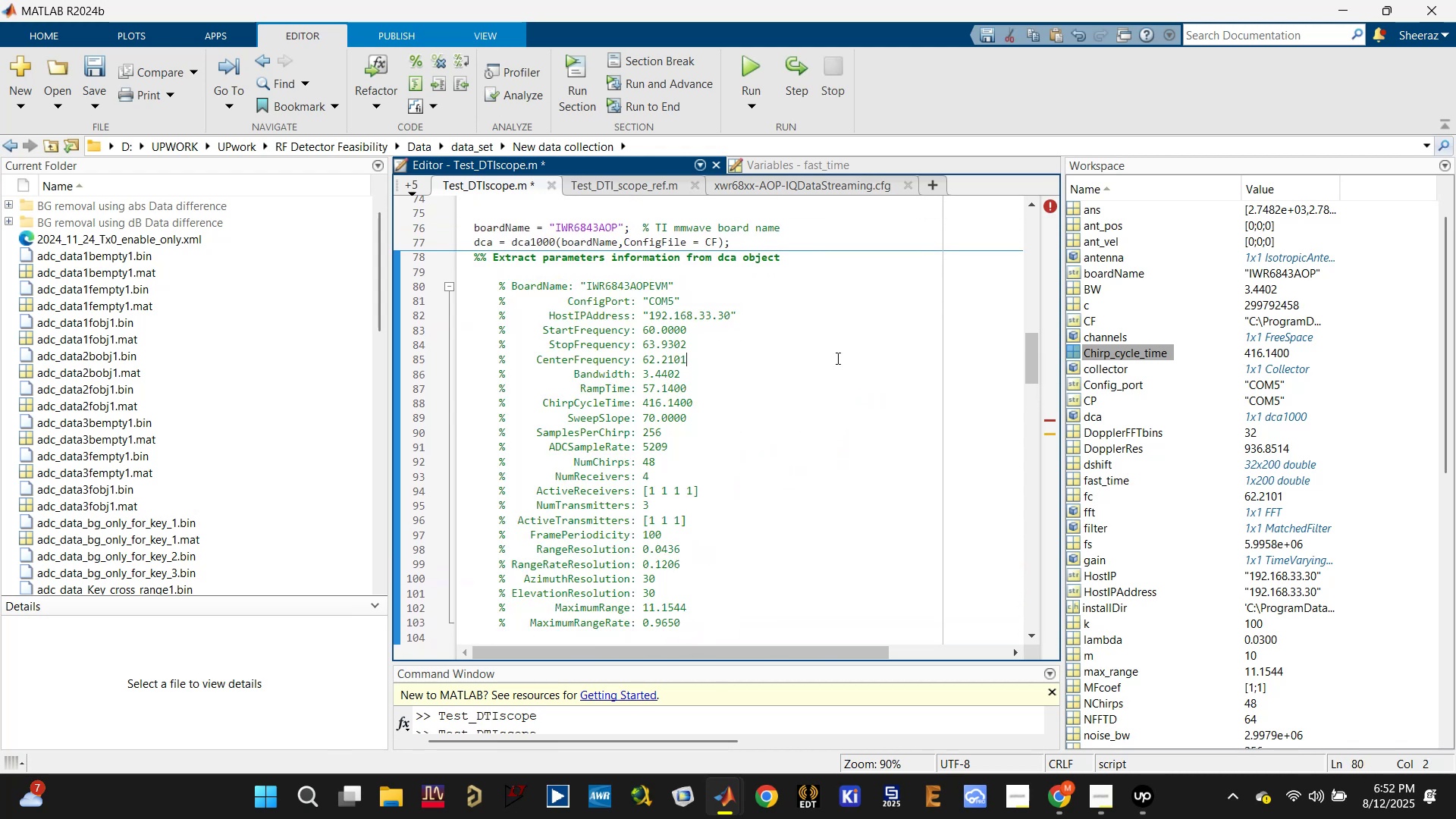 
key(Control+S)
 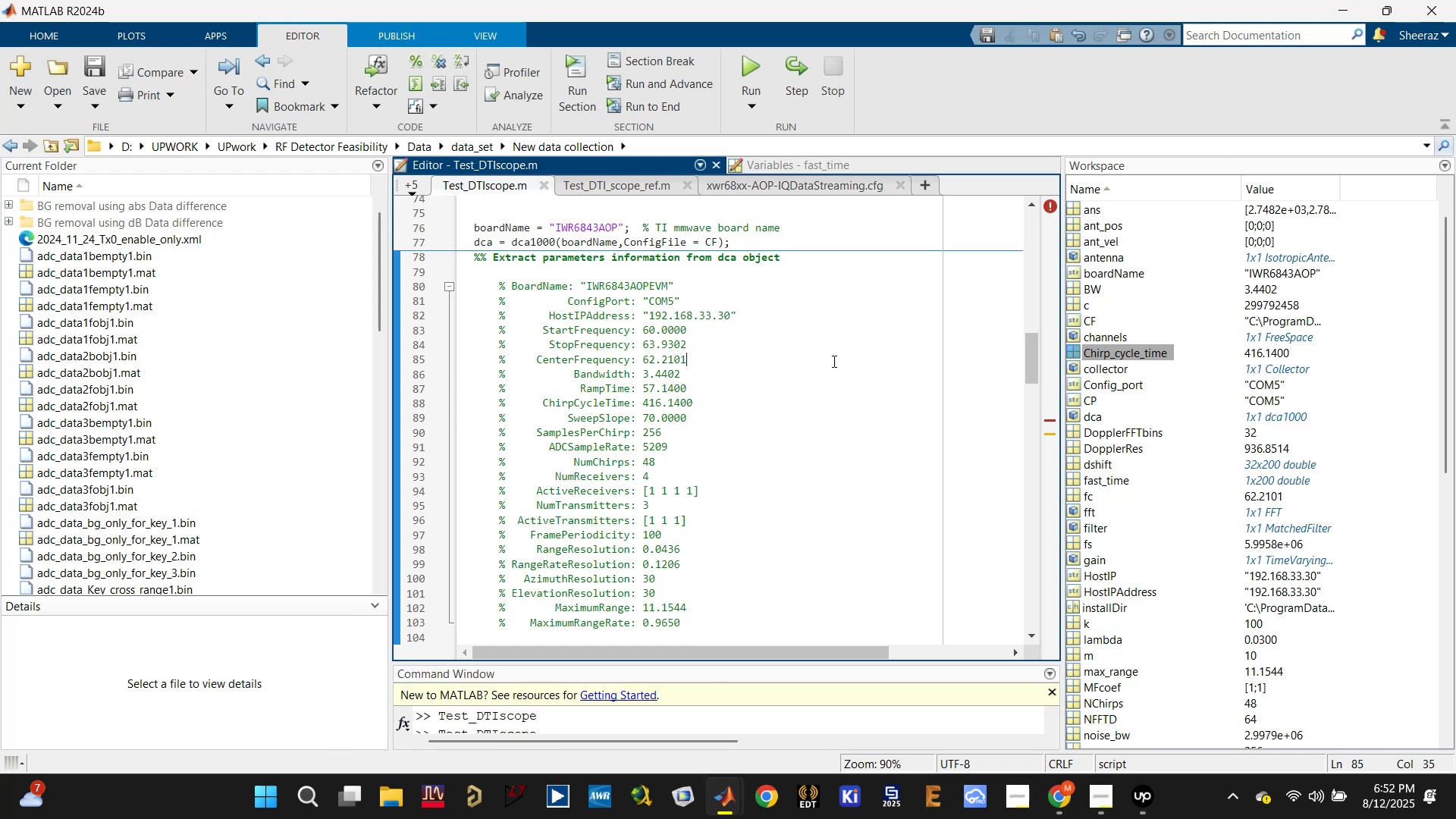 
wait(24.64)
 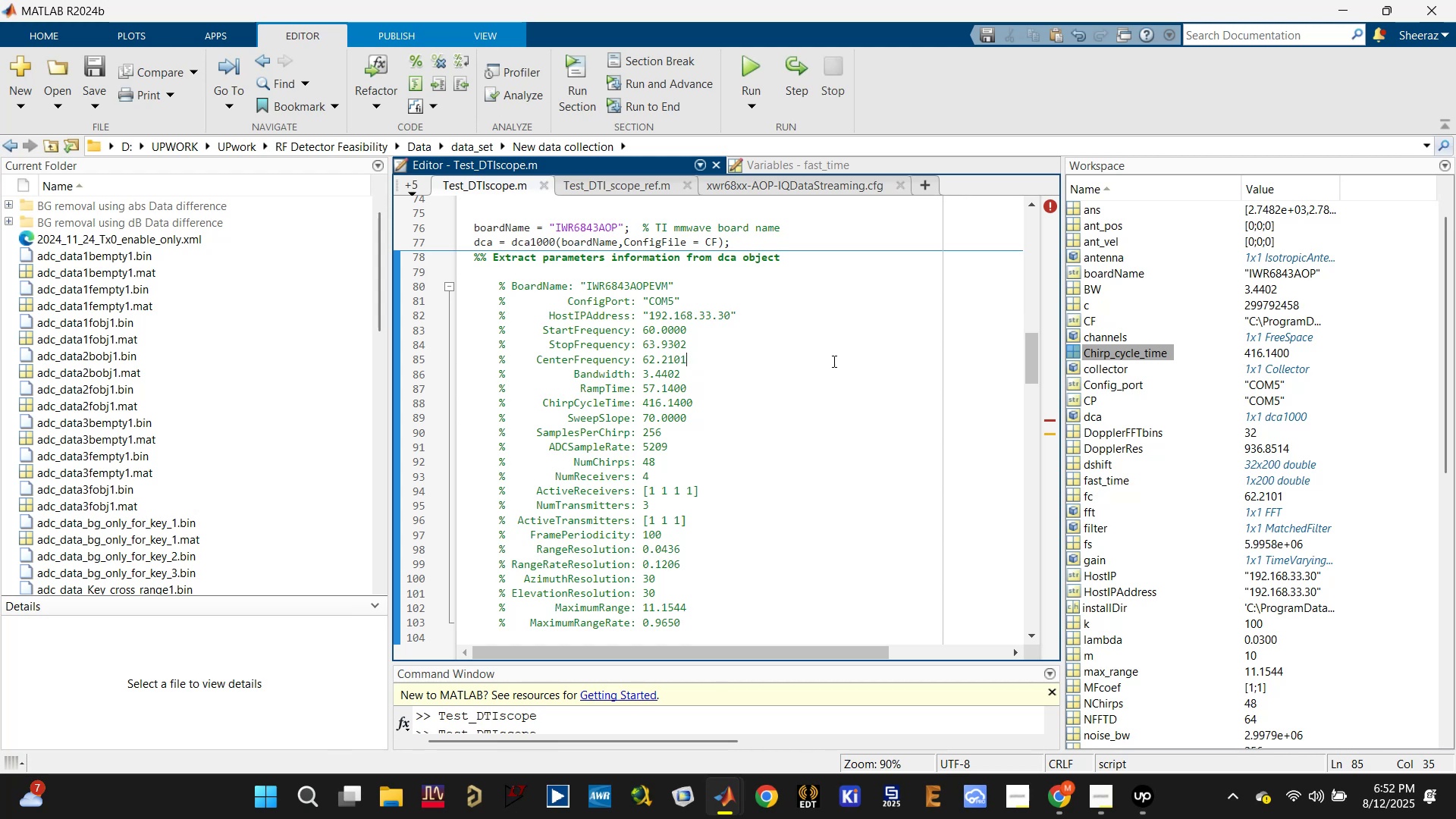 
double_click([593, 444])
 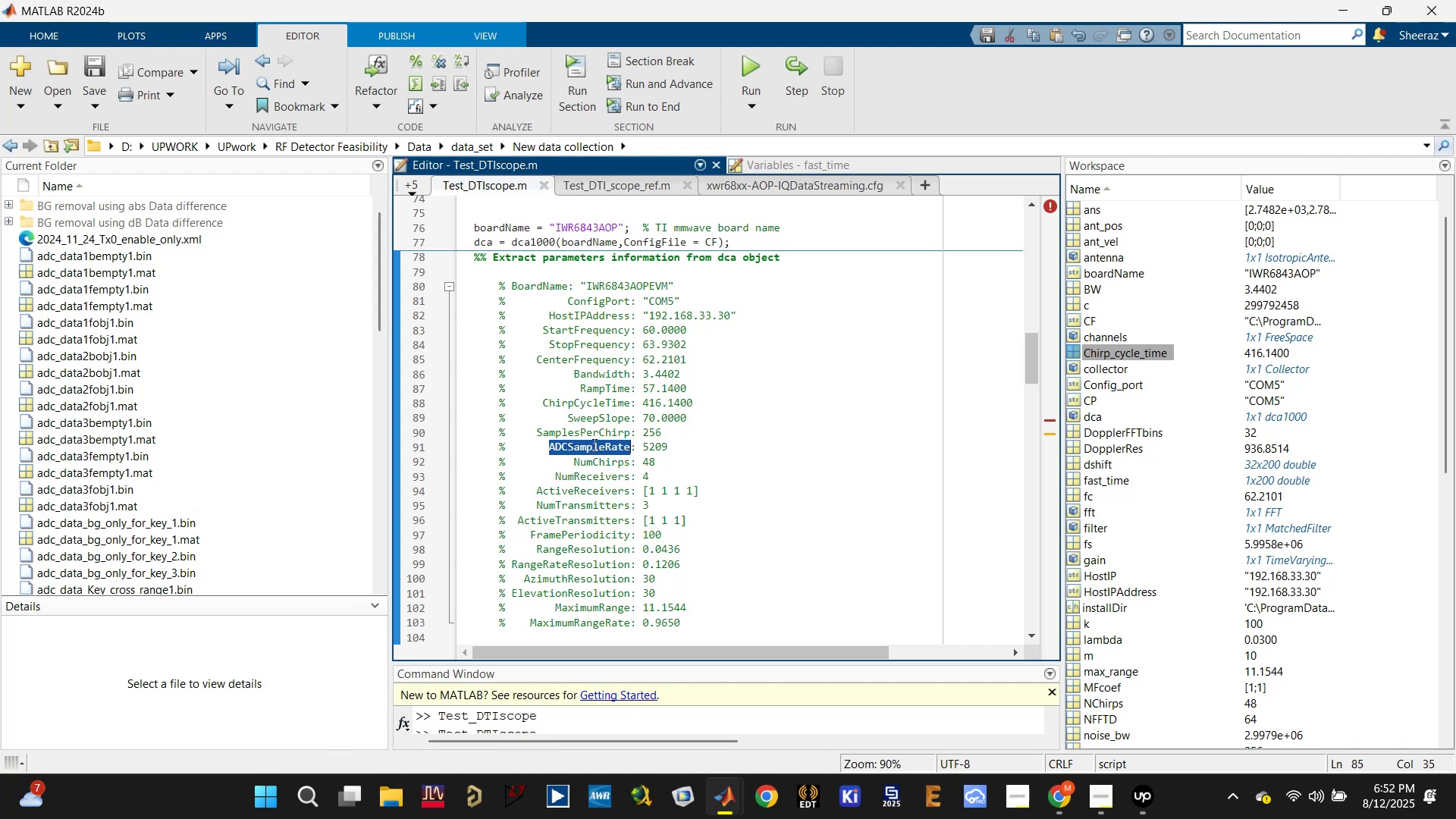 
key(Control+C)
 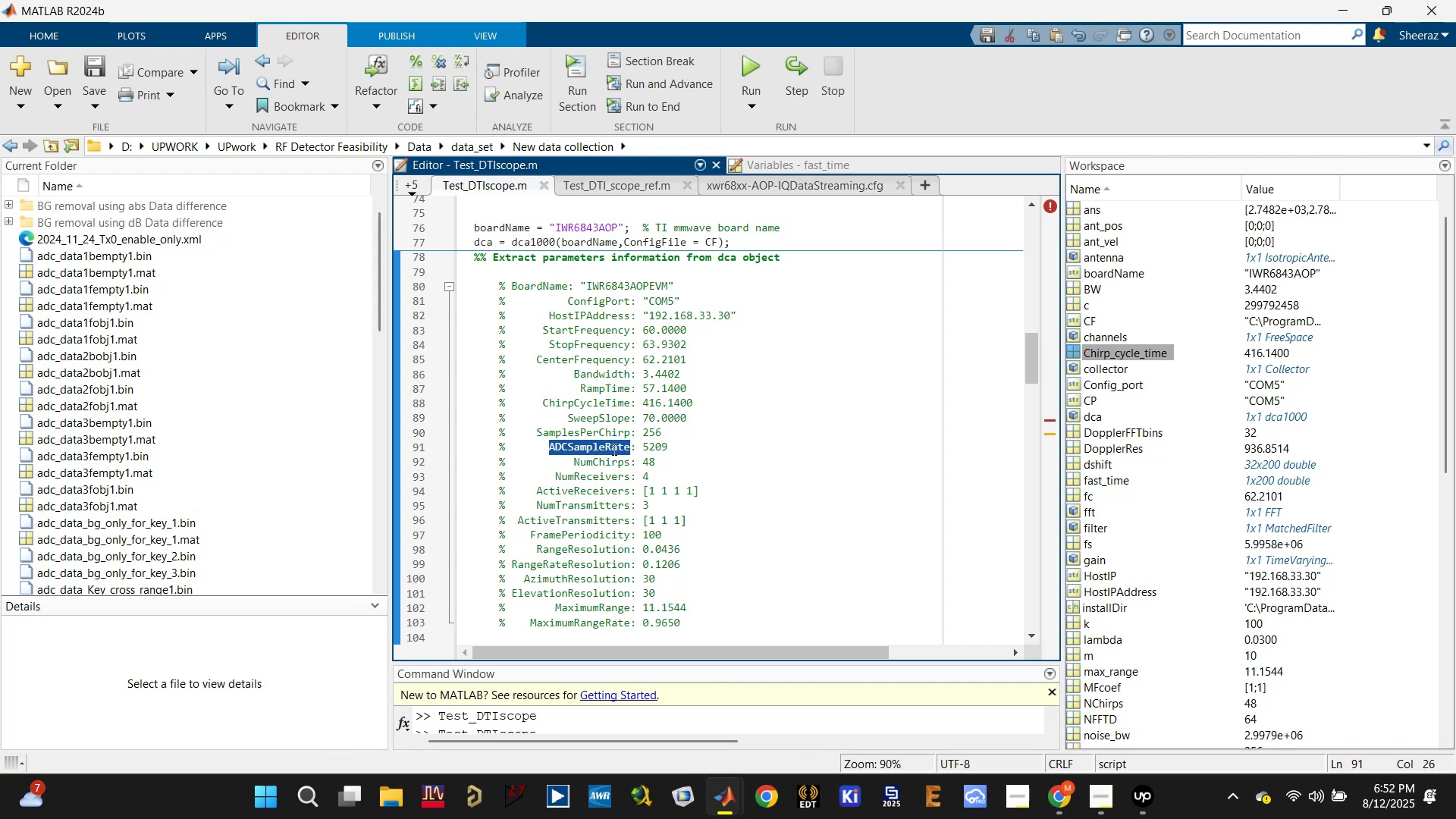 
scroll: coordinate [613, 450], scroll_direction: down, amount: 4.0
 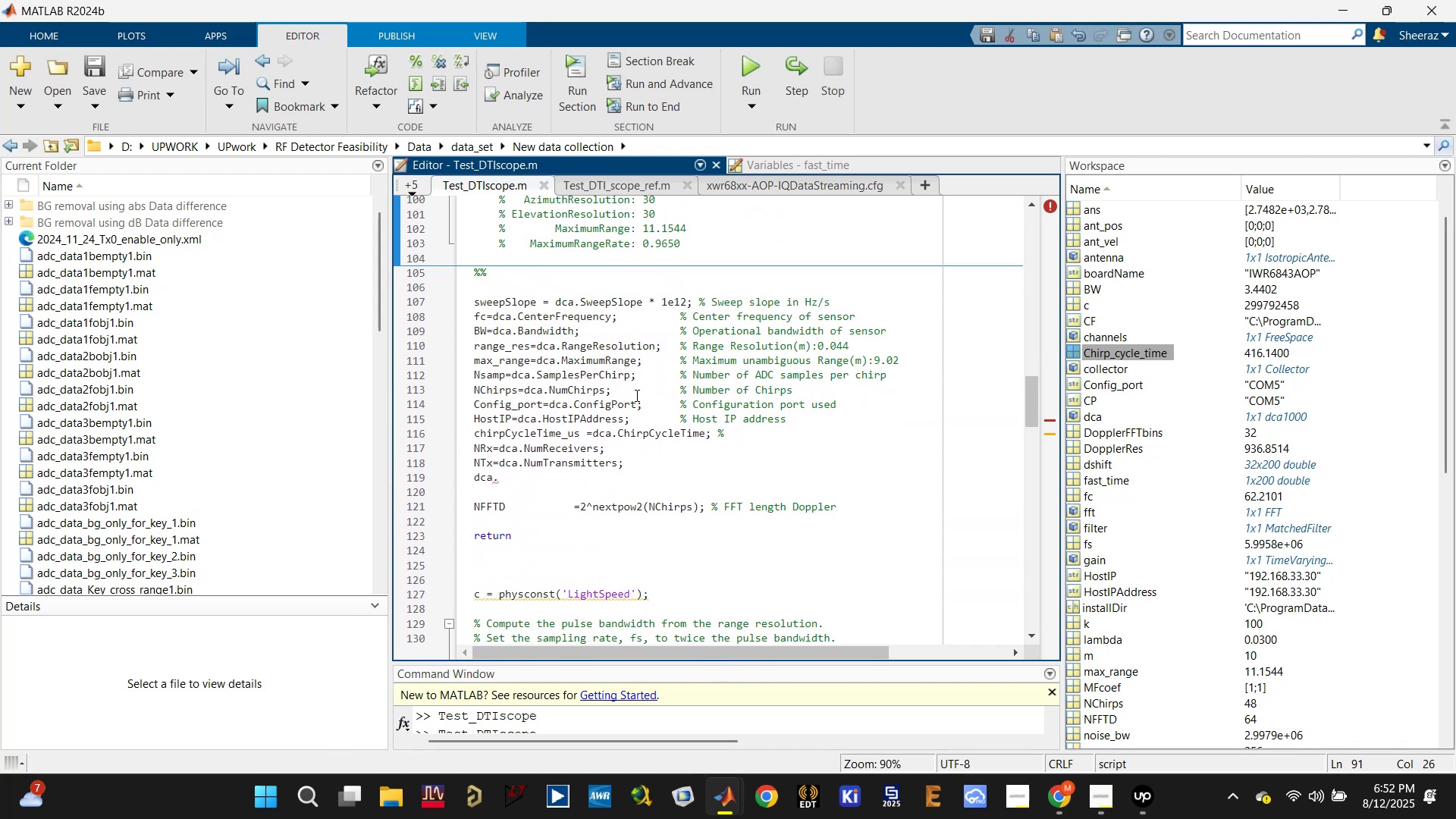 
left_click([654, 391])
 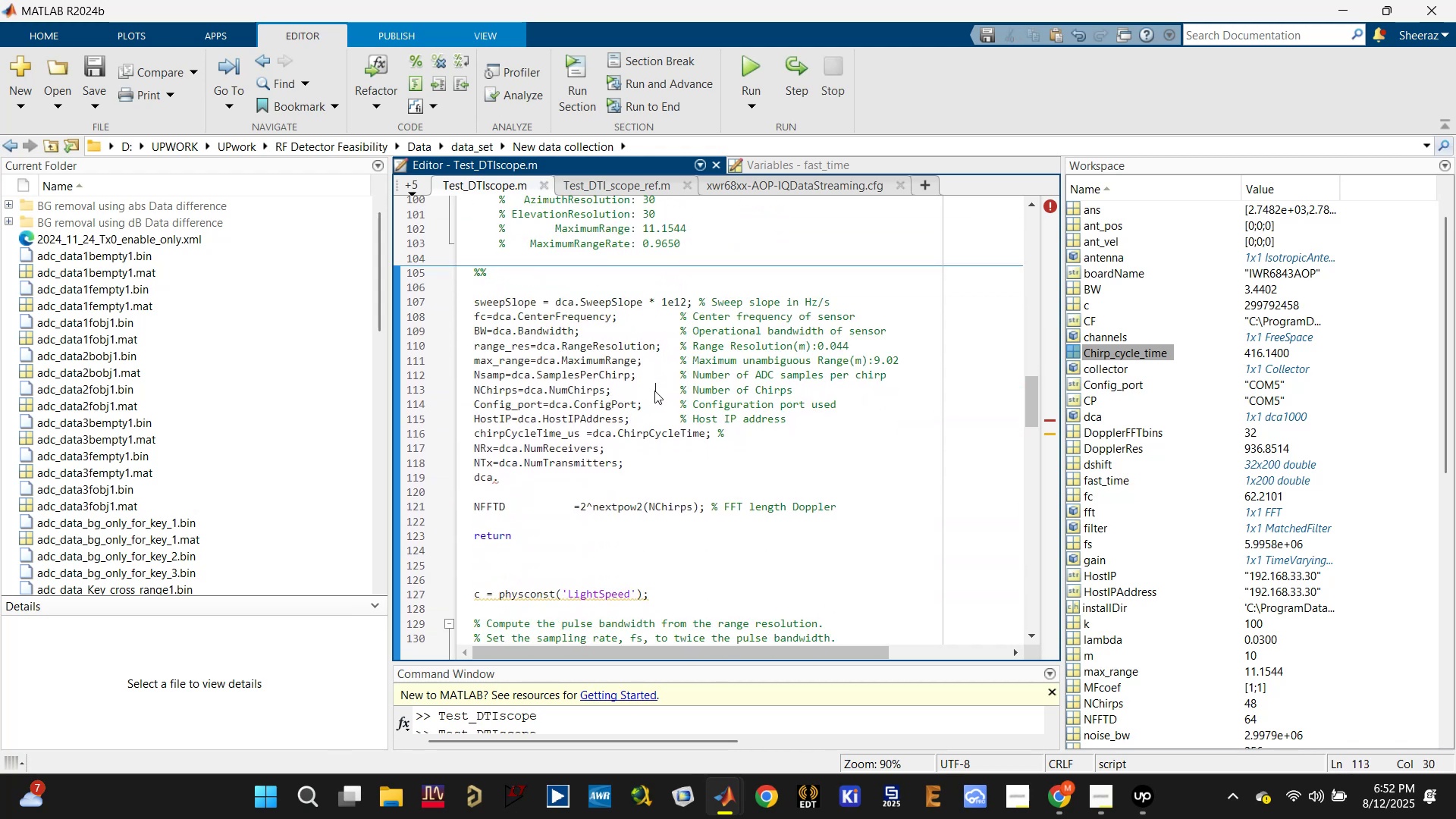 
key(Control+F)
 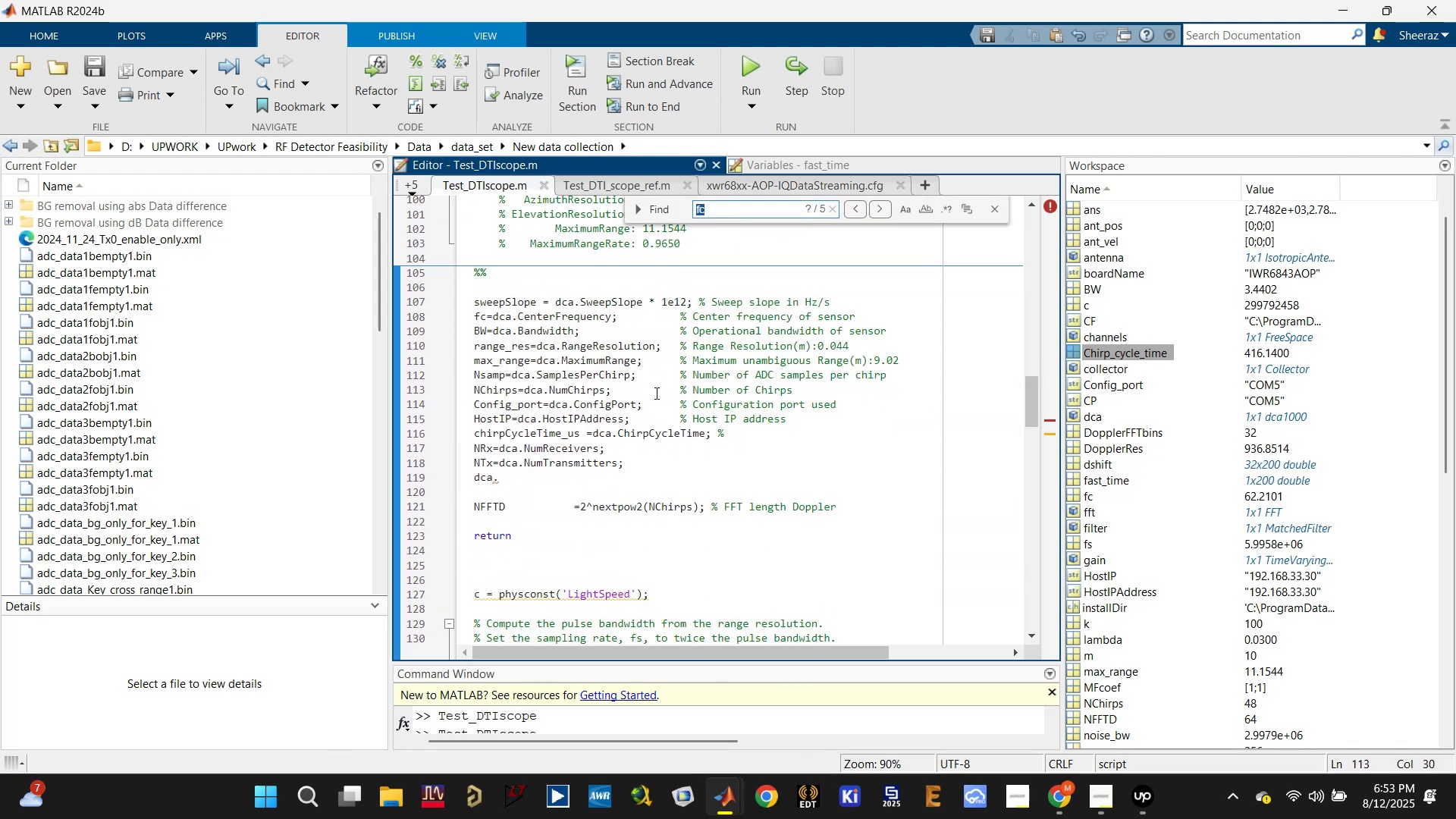 
key(Control+V)
 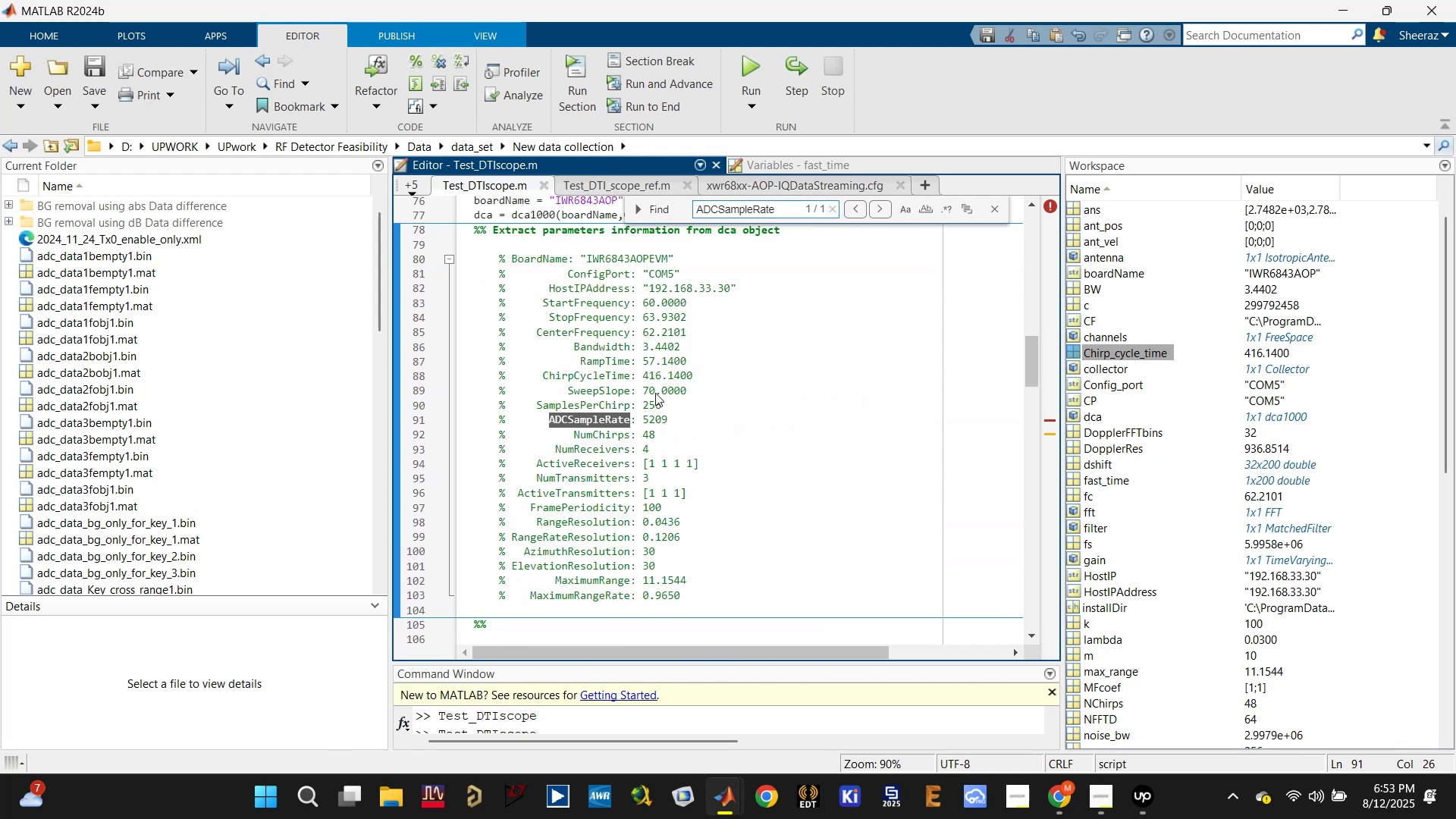 
key(Control+ControlLeft)
 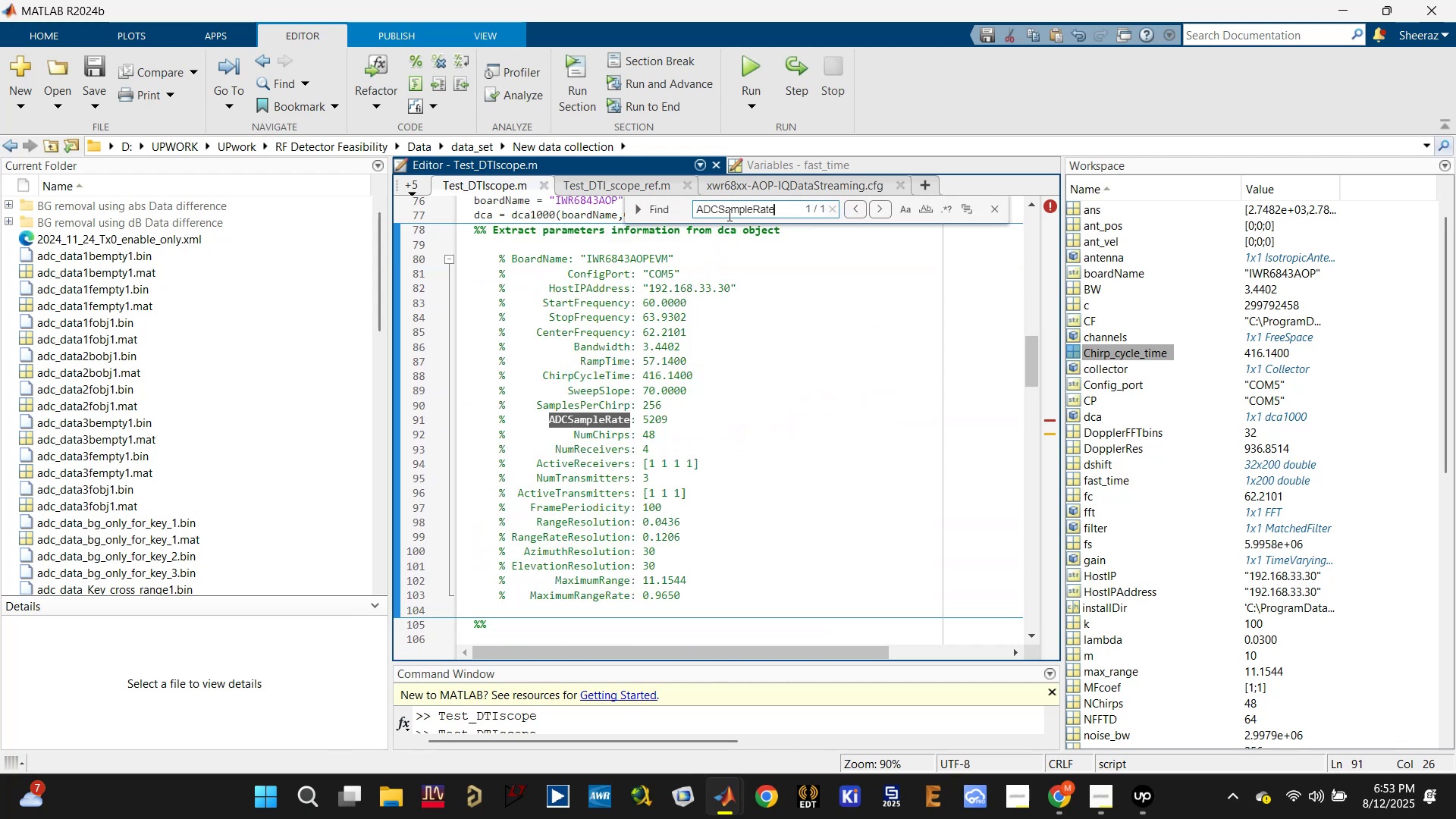 
left_click_drag(start_coordinate=[717, 210], to_coordinate=[638, 201])
 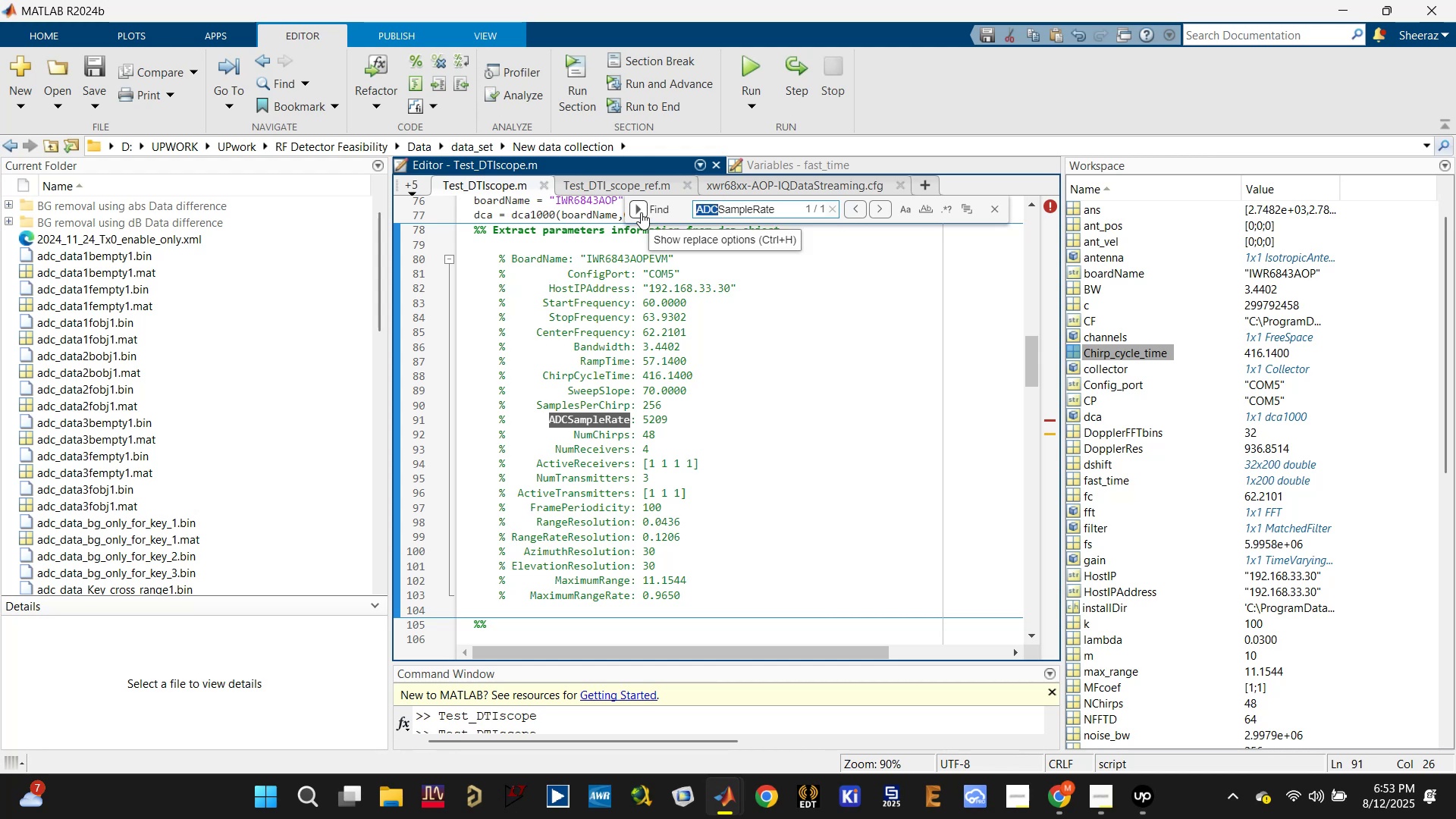 
key(Backspace)
 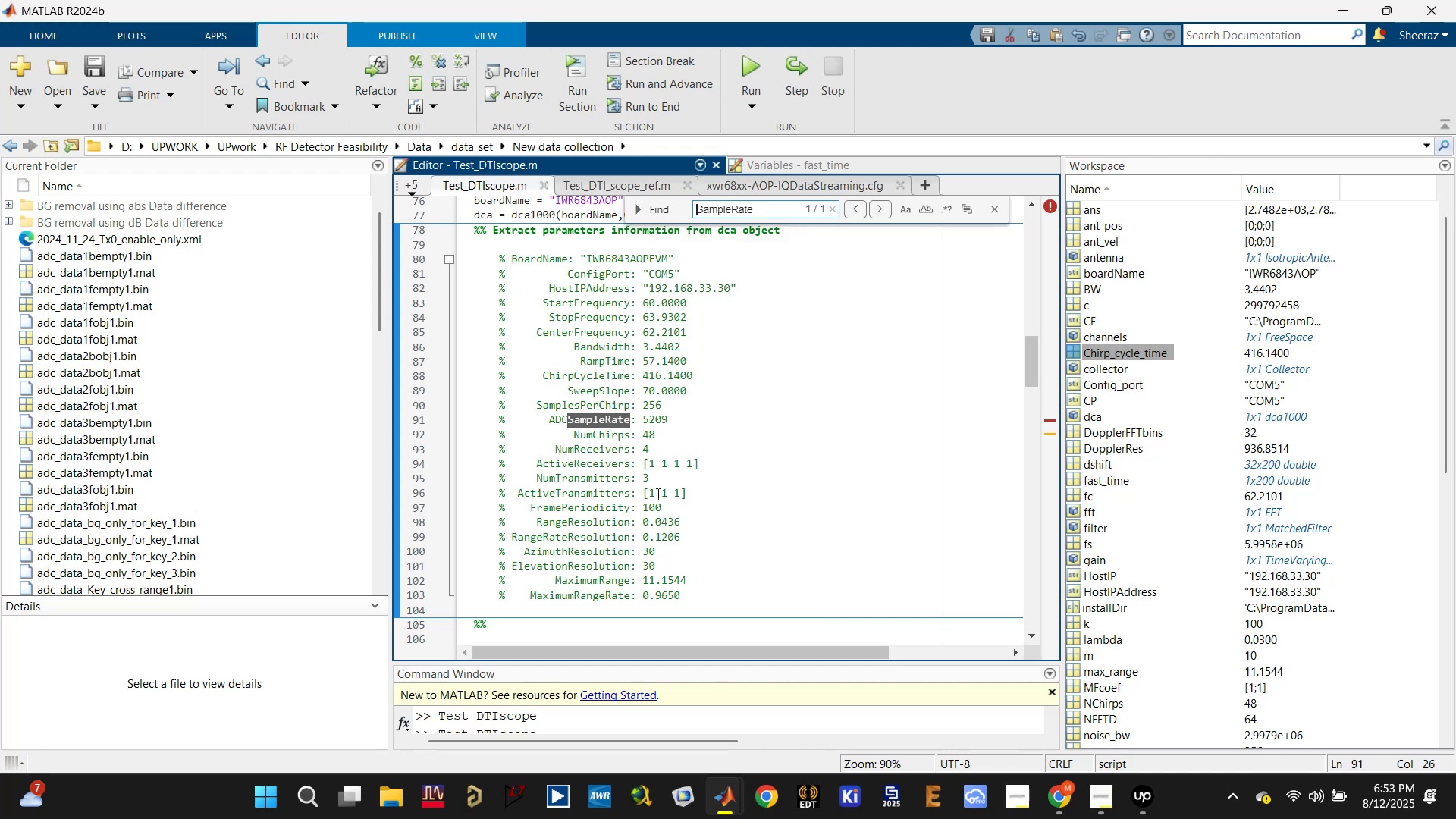 
double_click([595, 415])
 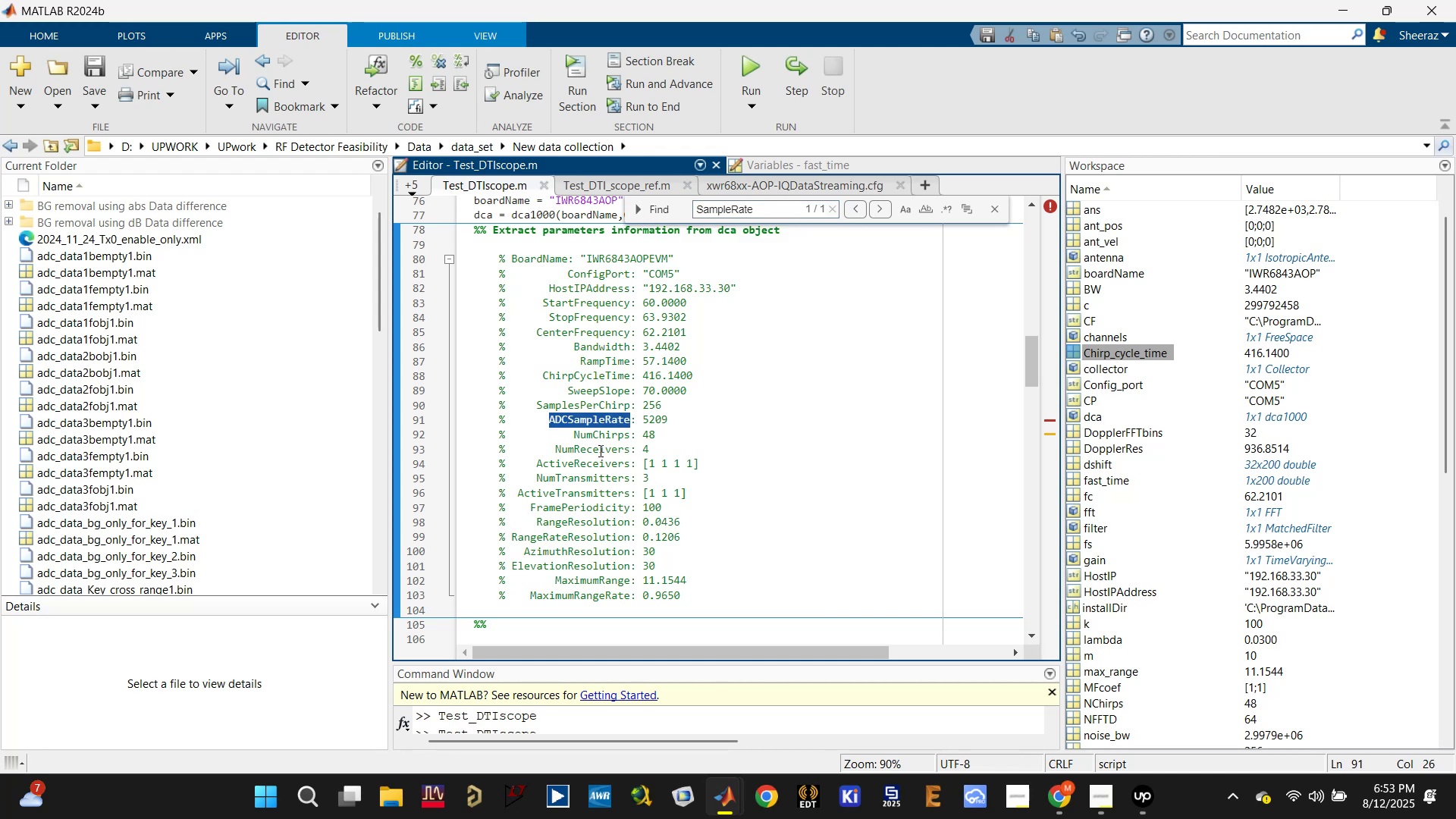 
key(Control+C)
 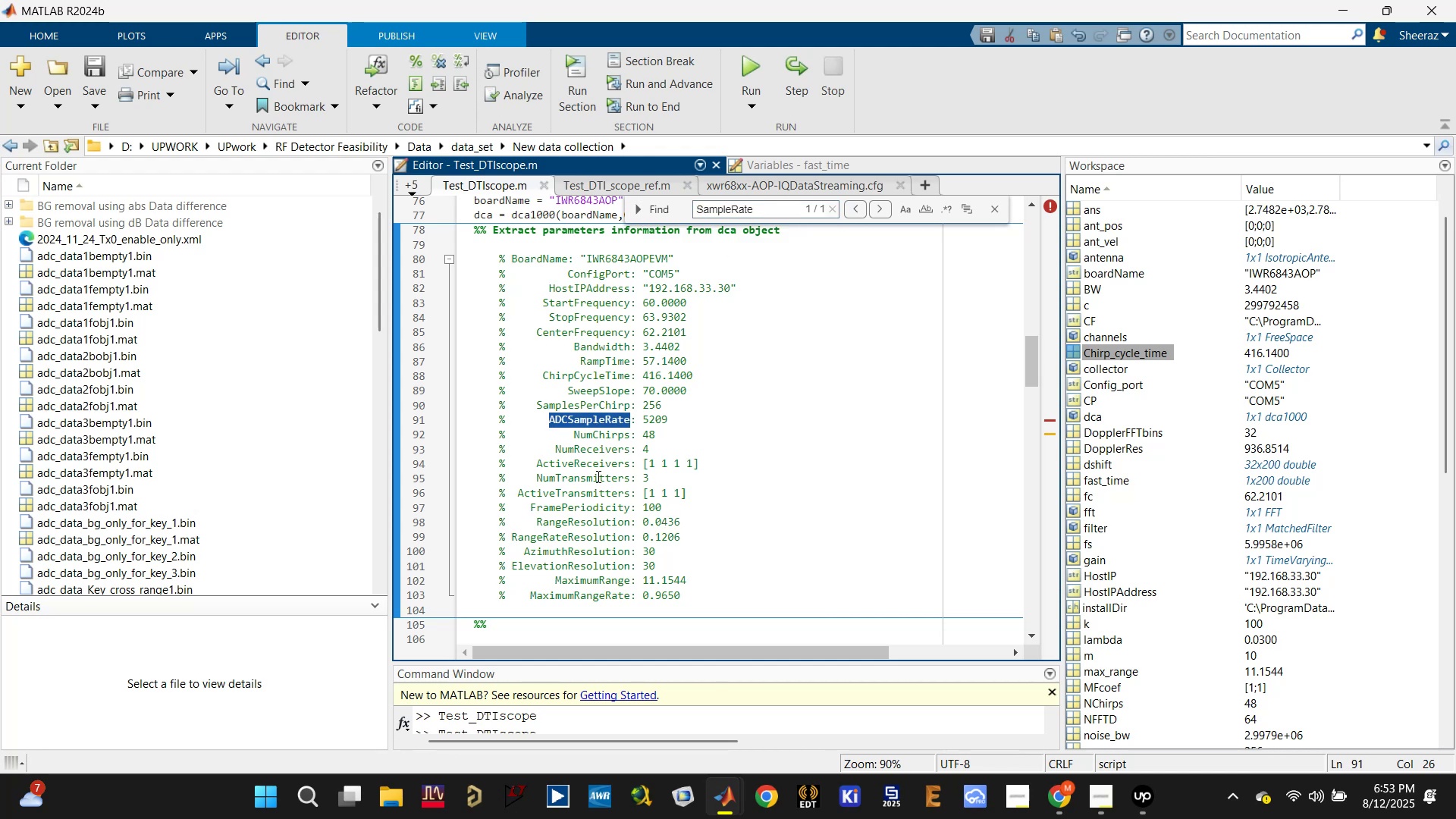 
left_click([592, 475])
 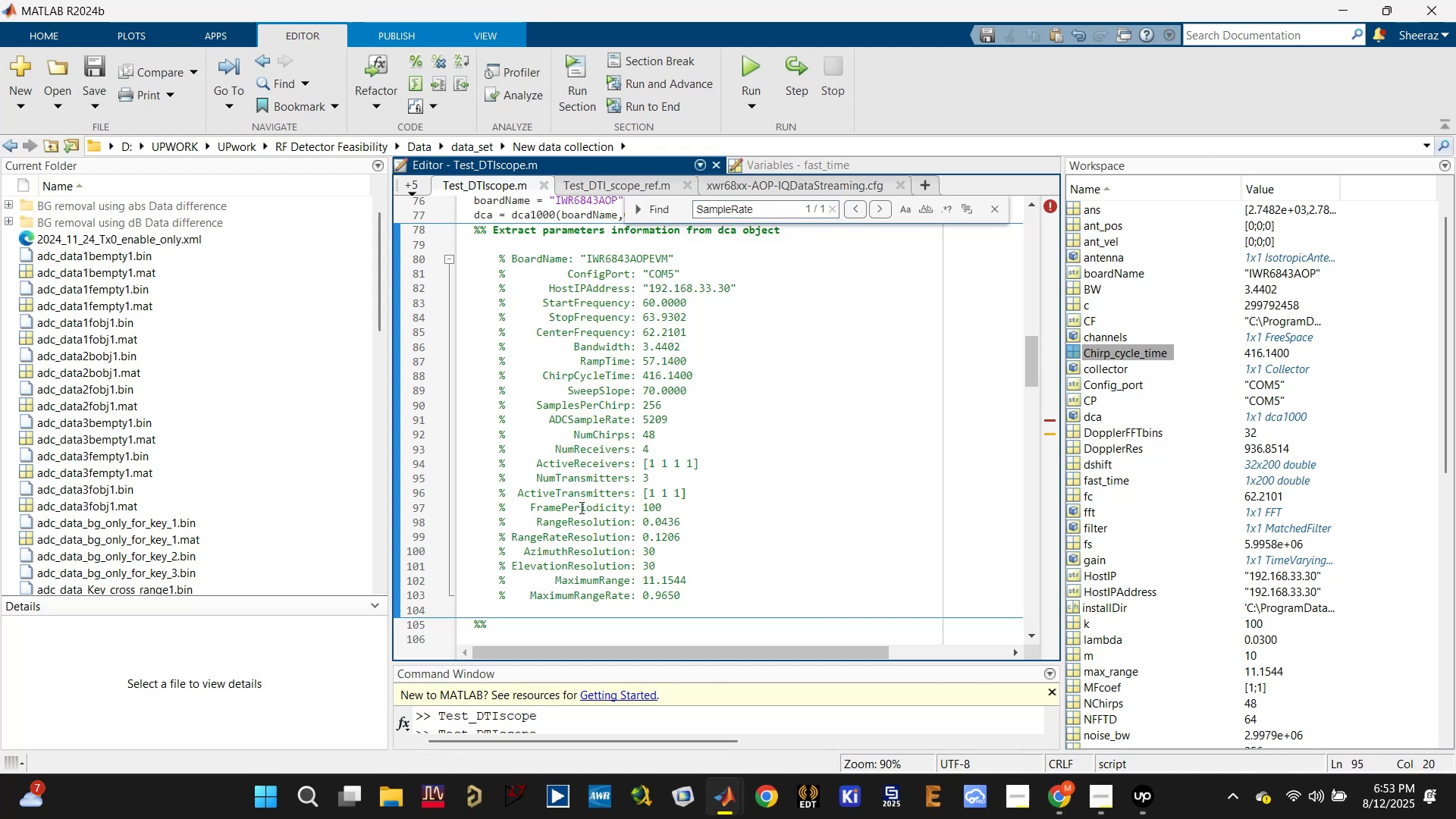 
double_click([588, 505])
 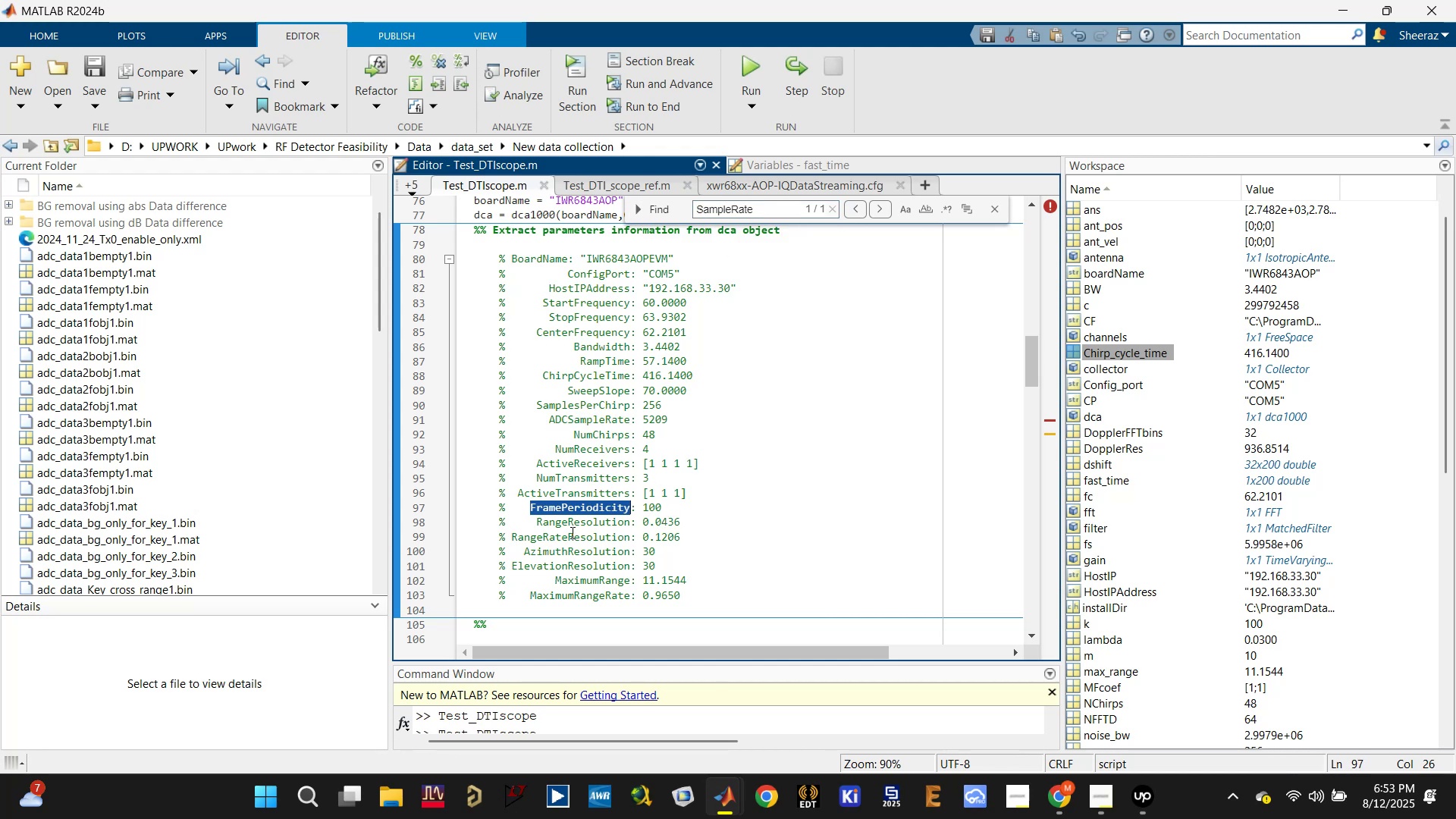 
left_click([581, 519])
 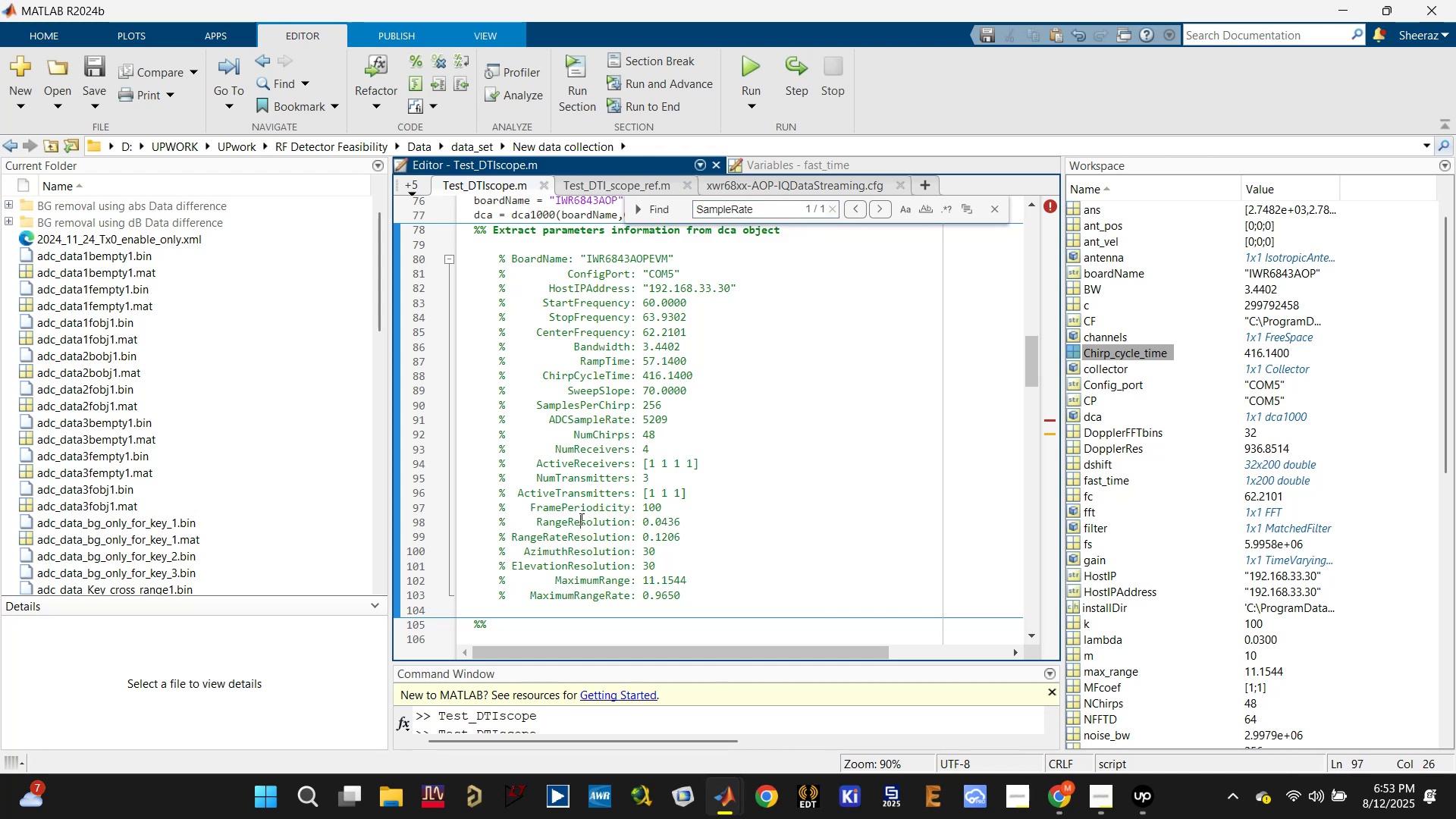 
scroll: coordinate [578, 519], scroll_direction: down, amount: 3.0
 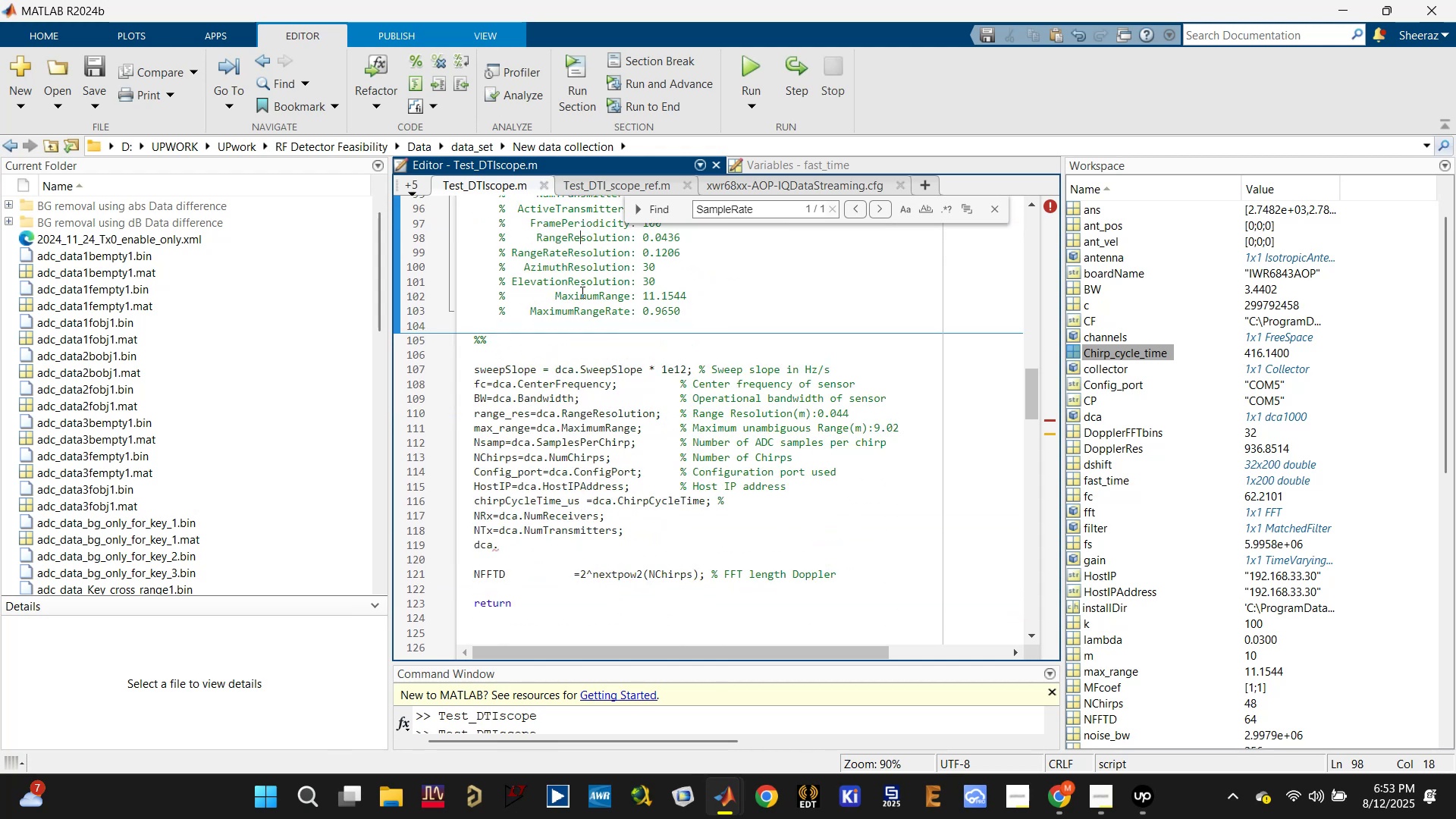 
double_click([591, 250])
 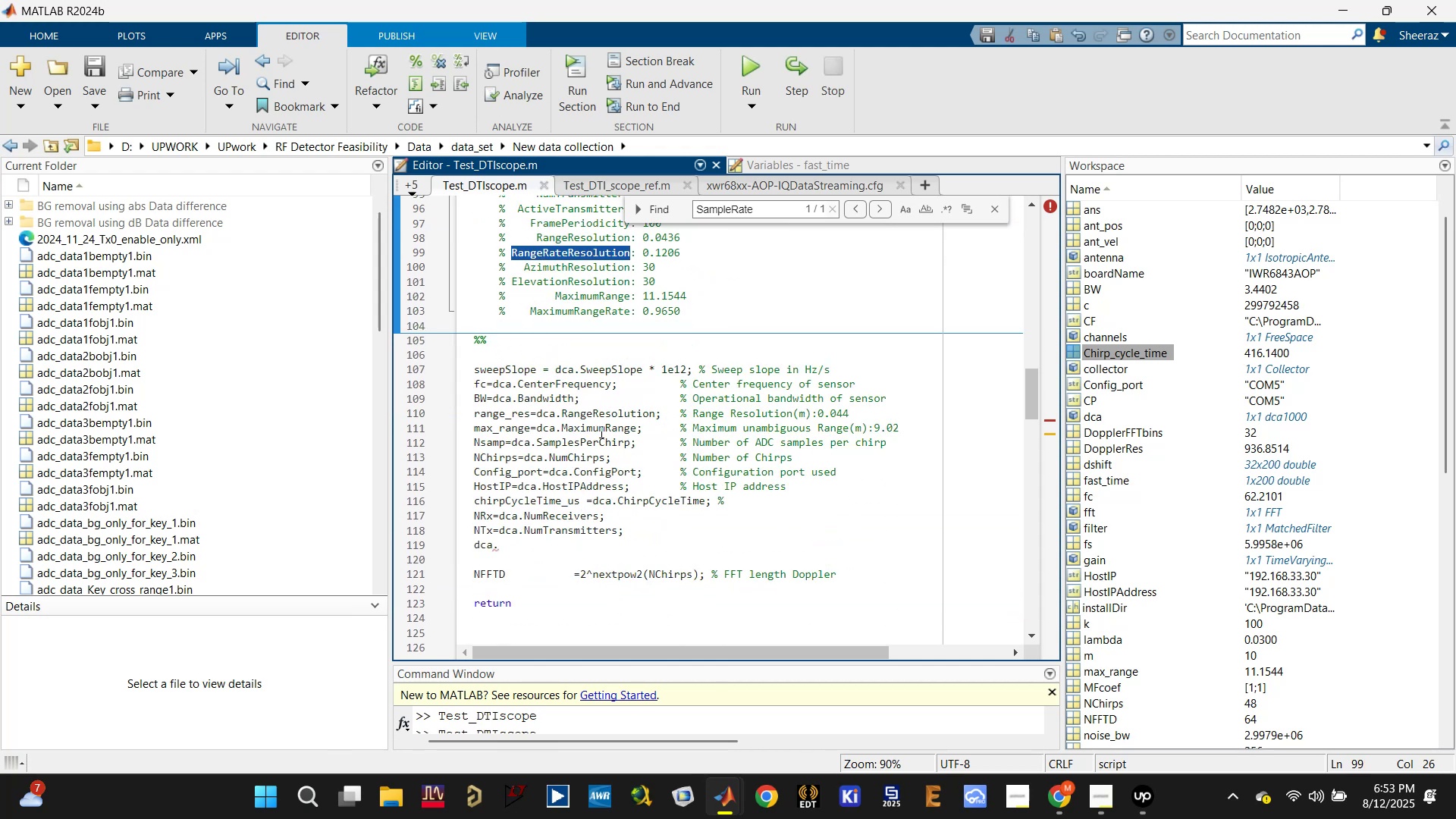 
scroll: coordinate [611, 500], scroll_direction: down, amount: 2.0
 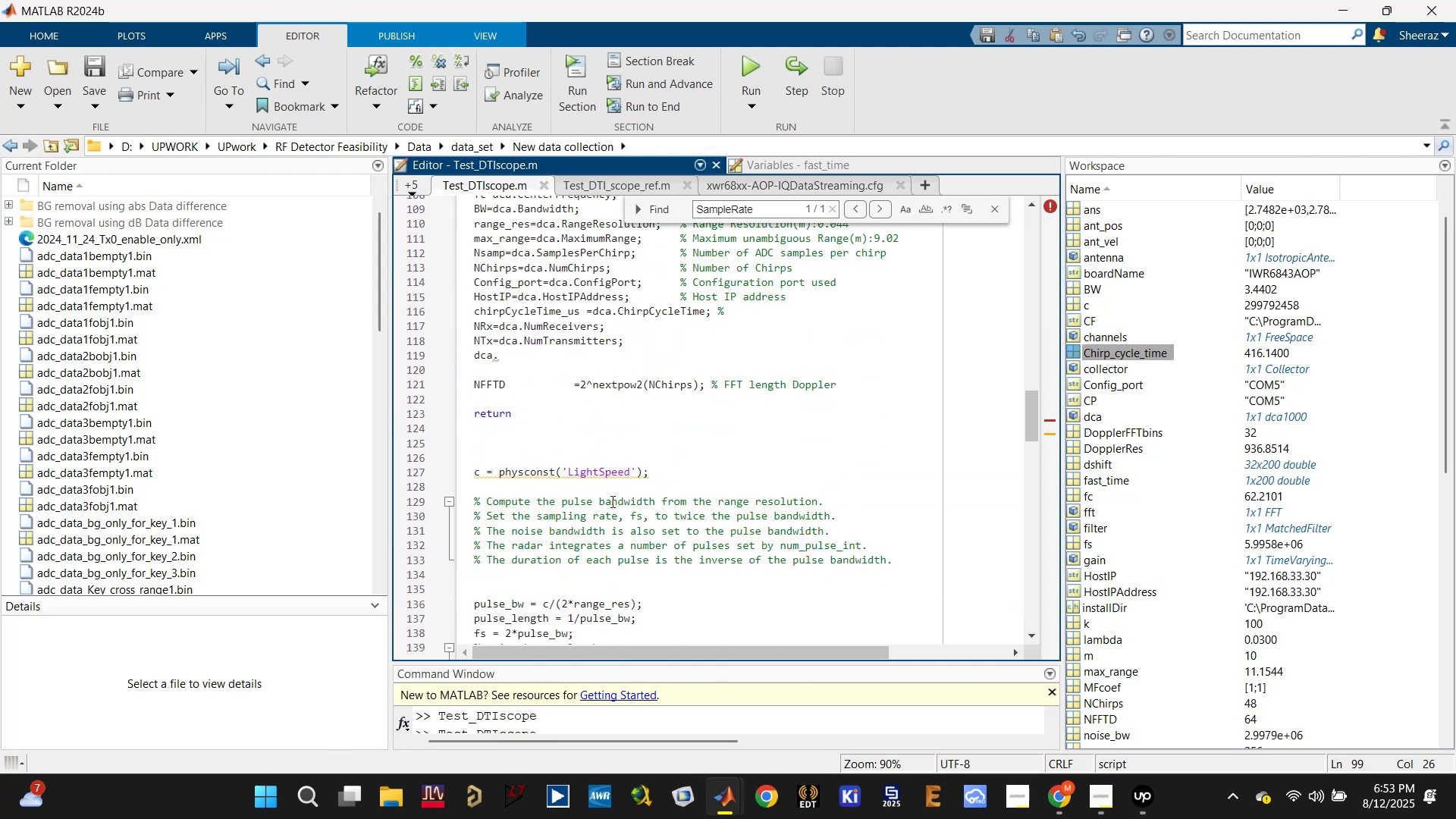 
scroll: coordinate [611, 501], scroll_direction: up, amount: 1.0
 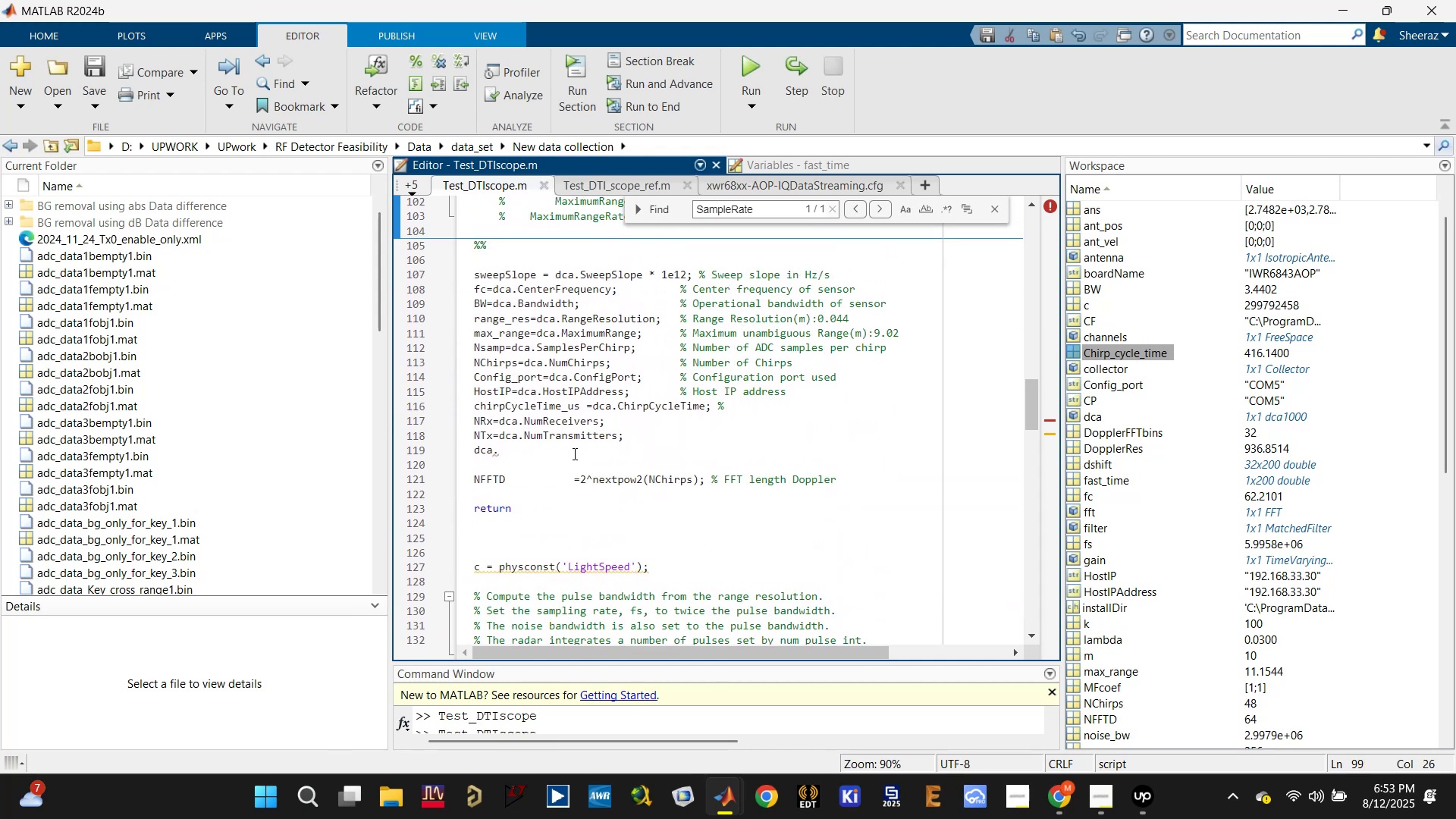 
left_click([564, 455])
 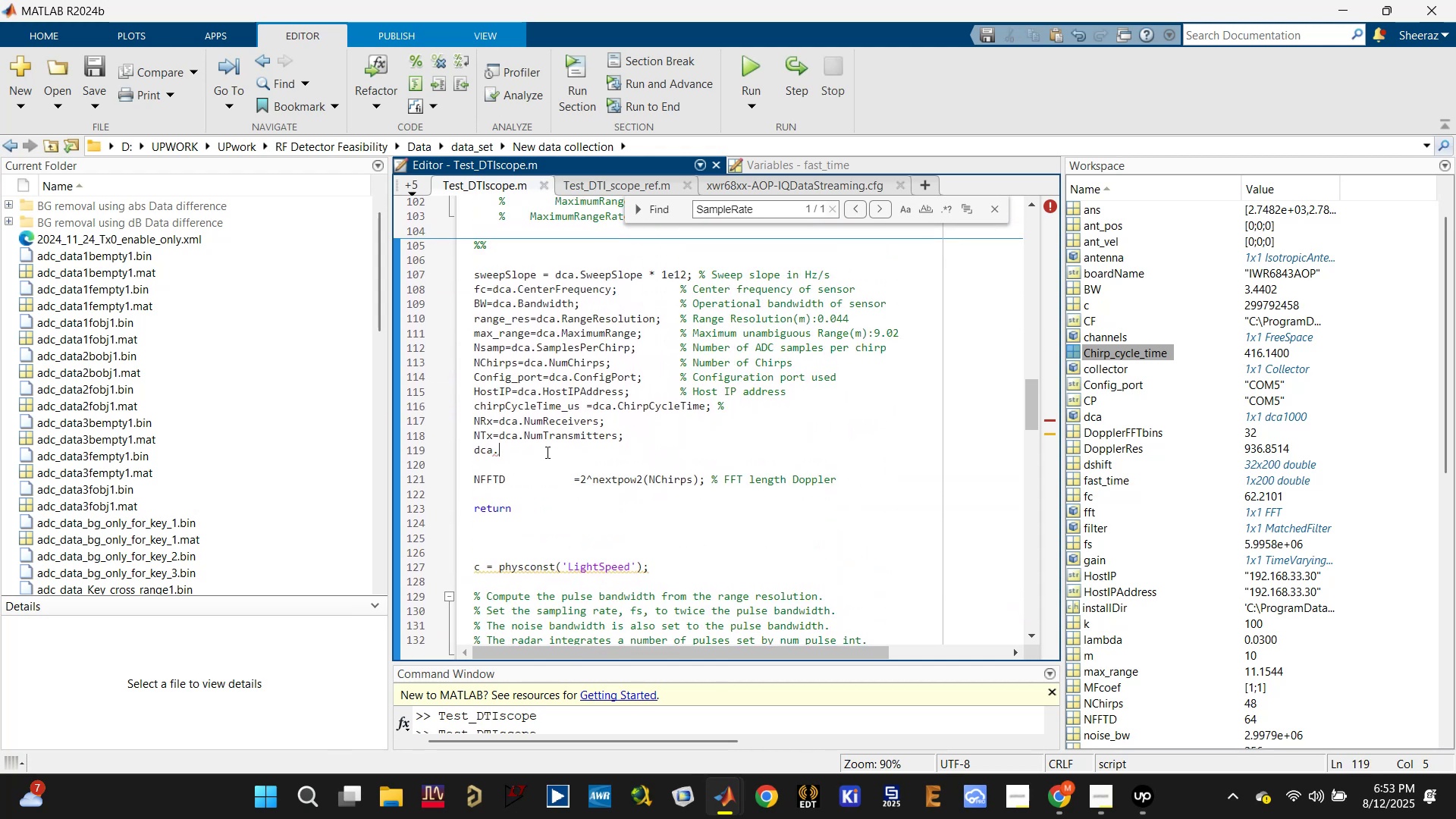 
hold_key(key=ControlLeft, duration=0.8)
 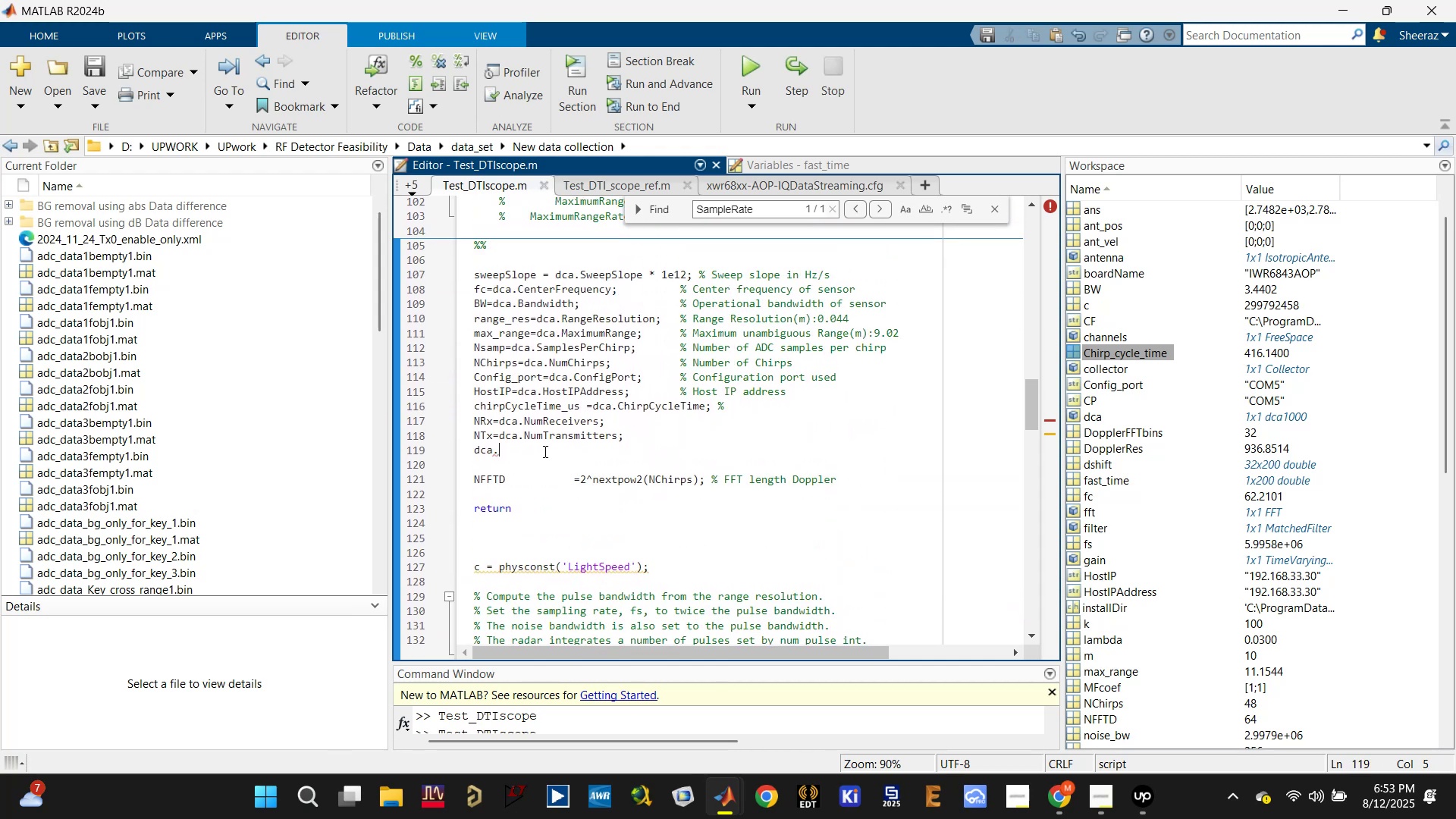 
scroll: coordinate [544, 451], scroll_direction: up, amount: 3.0
 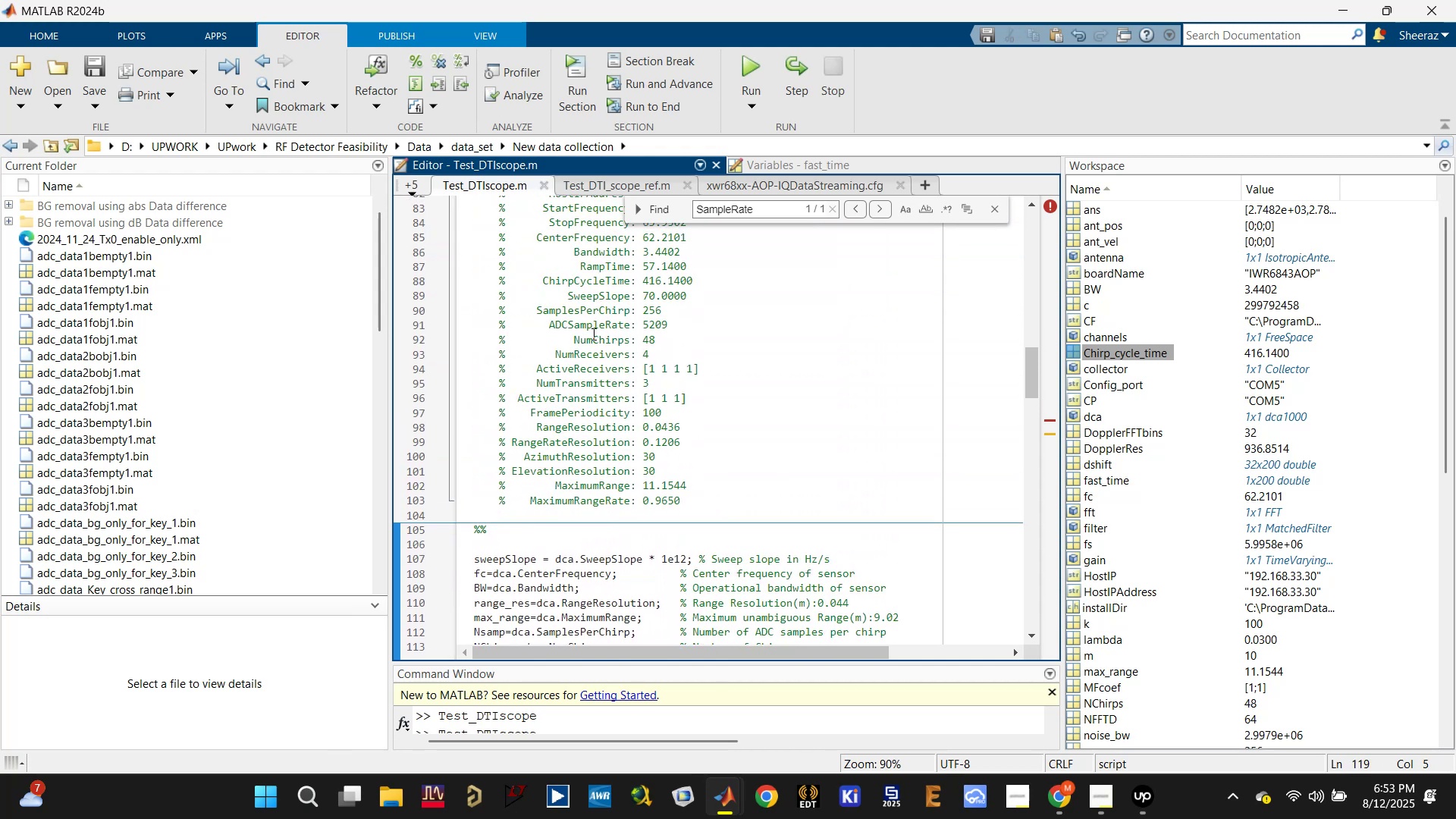 
double_click([593, 328])
 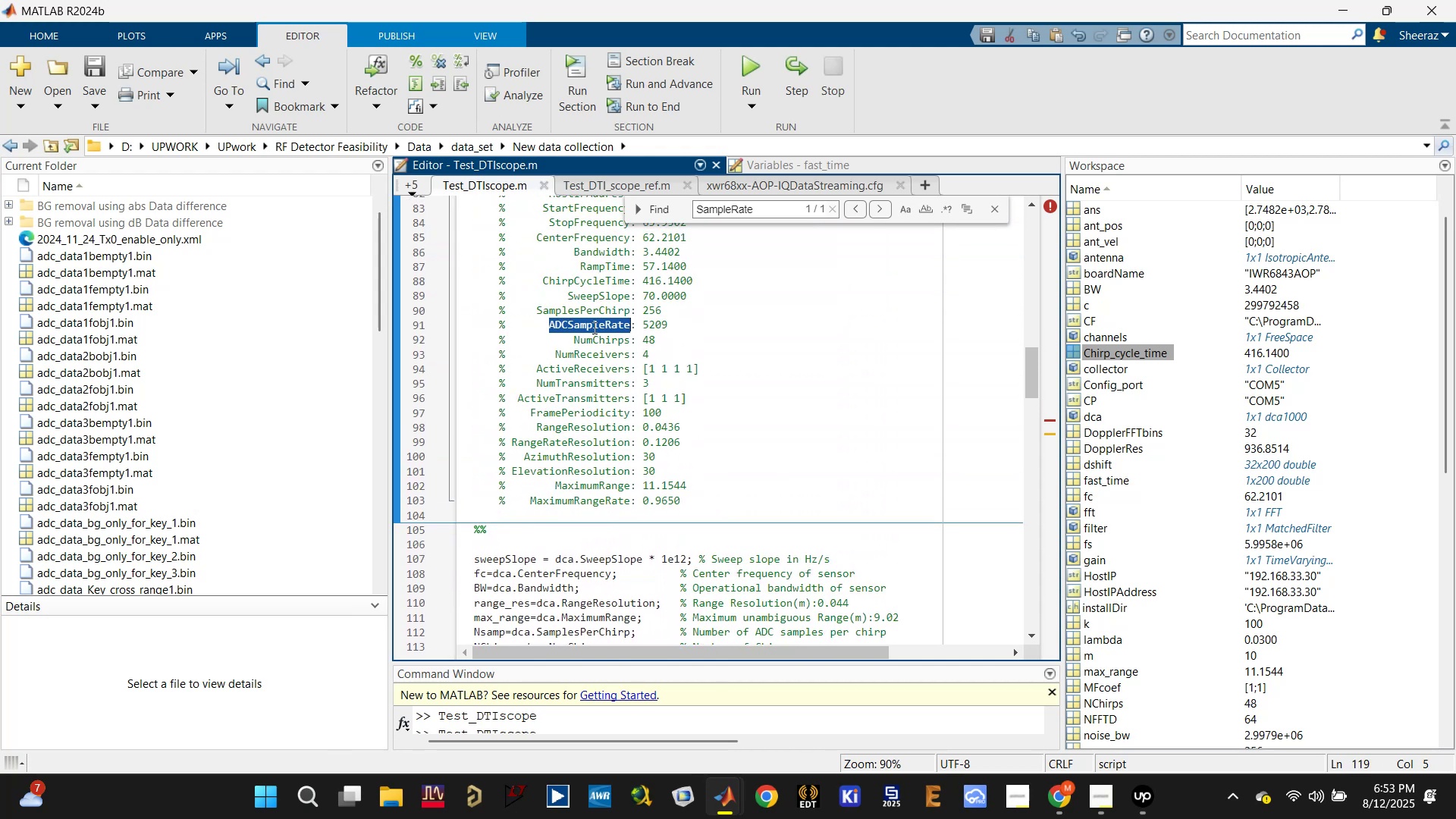 
key(Control+C)
 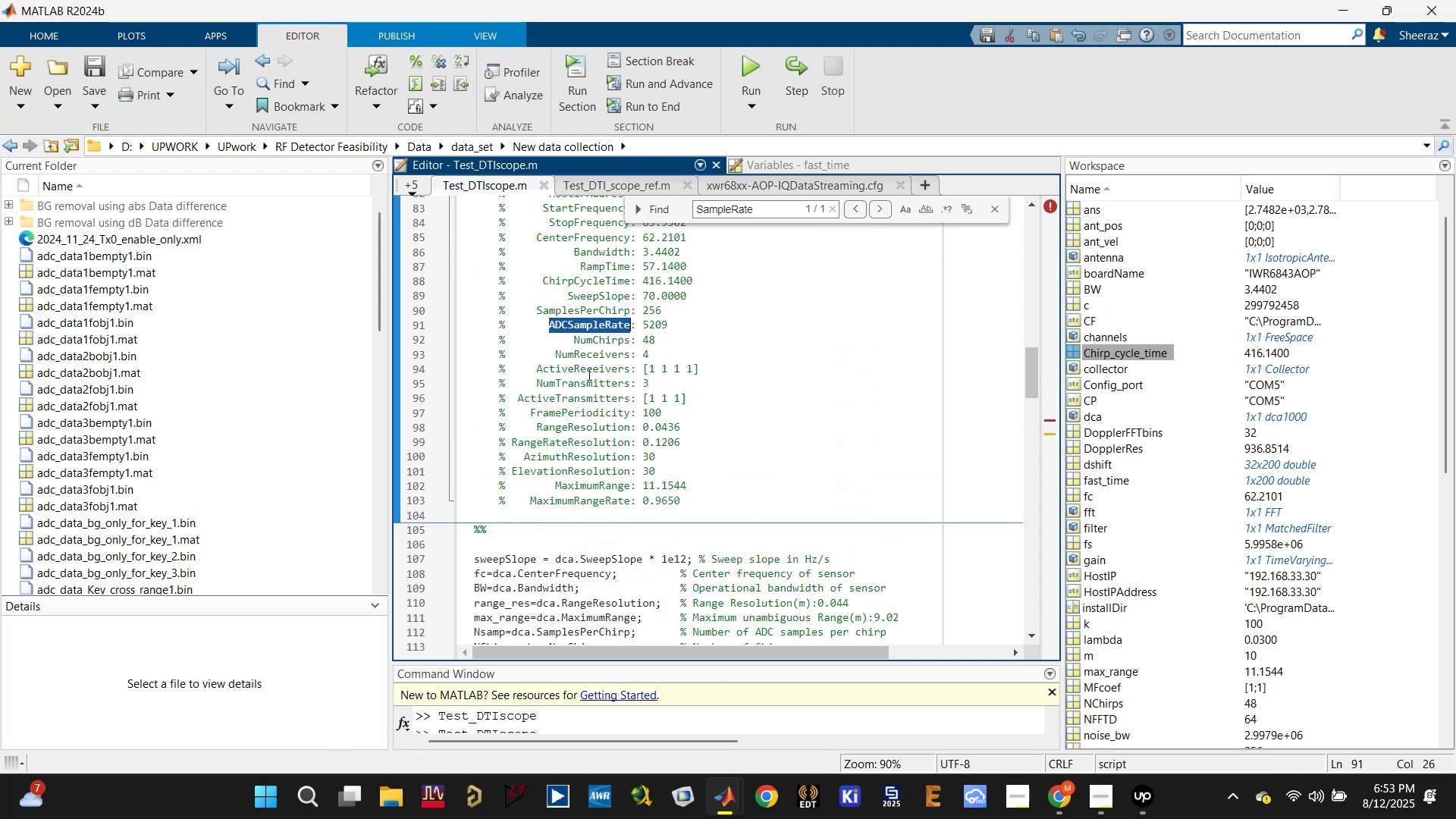 
scroll: coordinate [581, 416], scroll_direction: down, amount: 2.0
 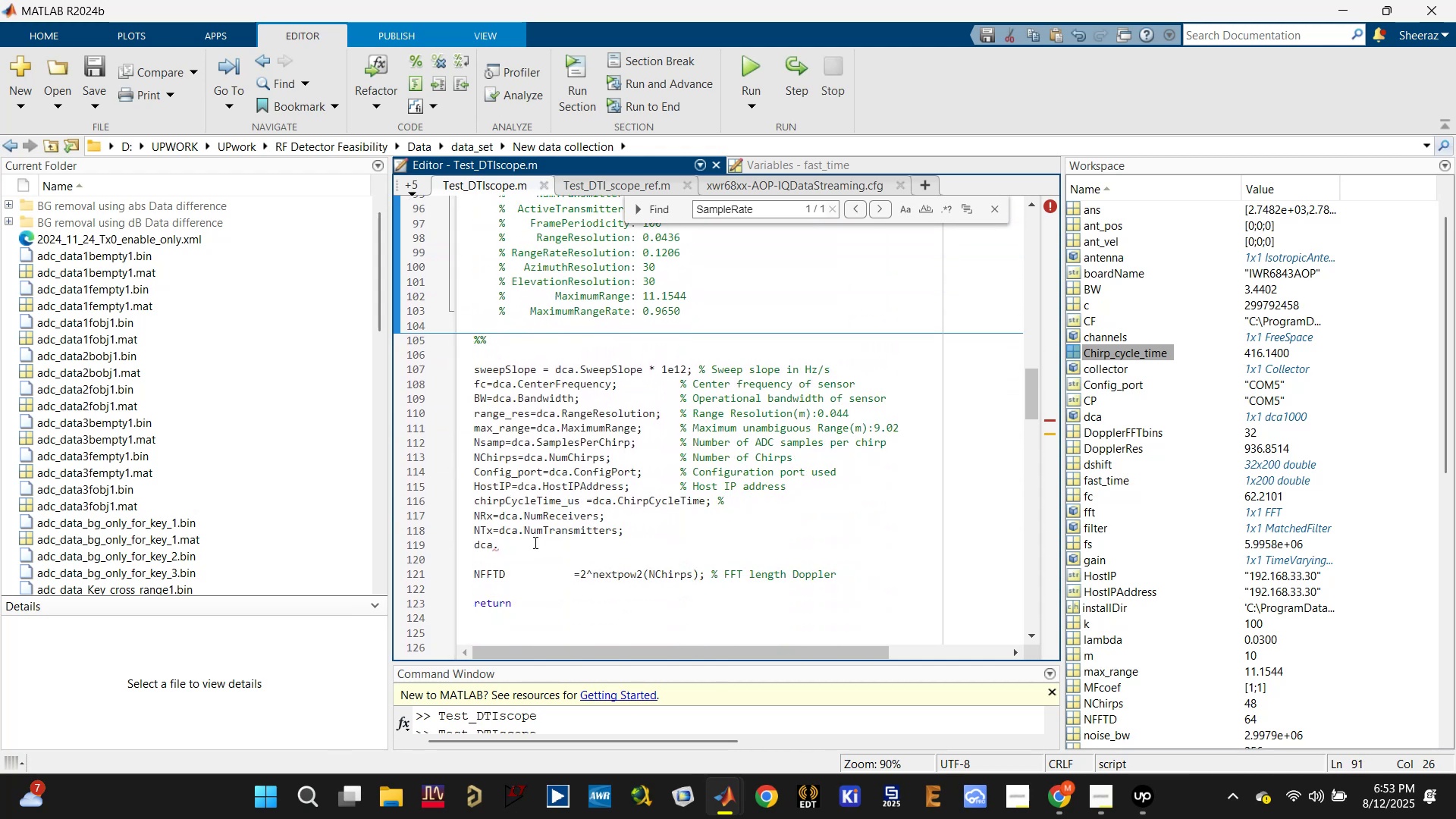 
left_click([529, 542])
 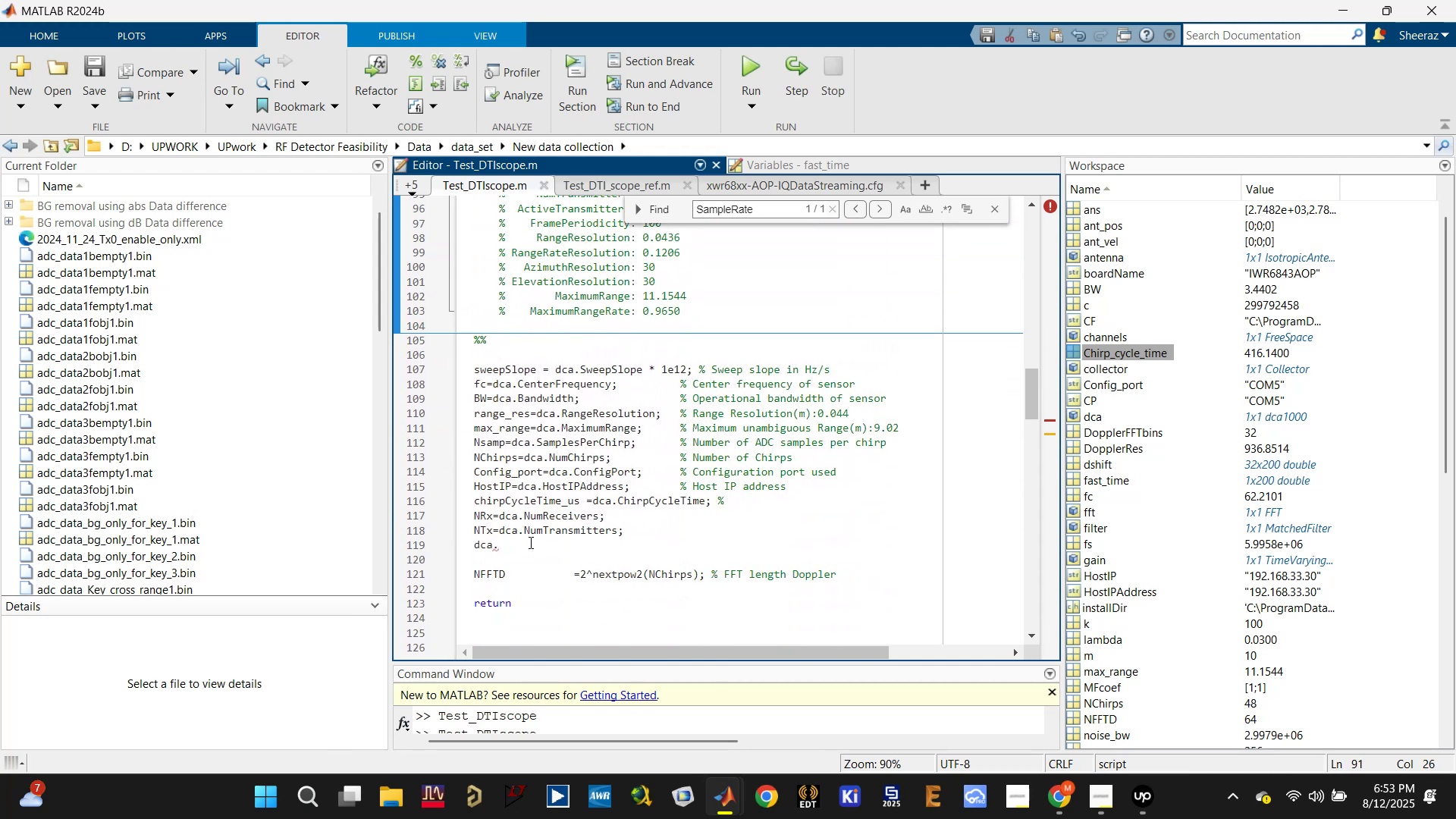 
key(Control+ControlLeft)
 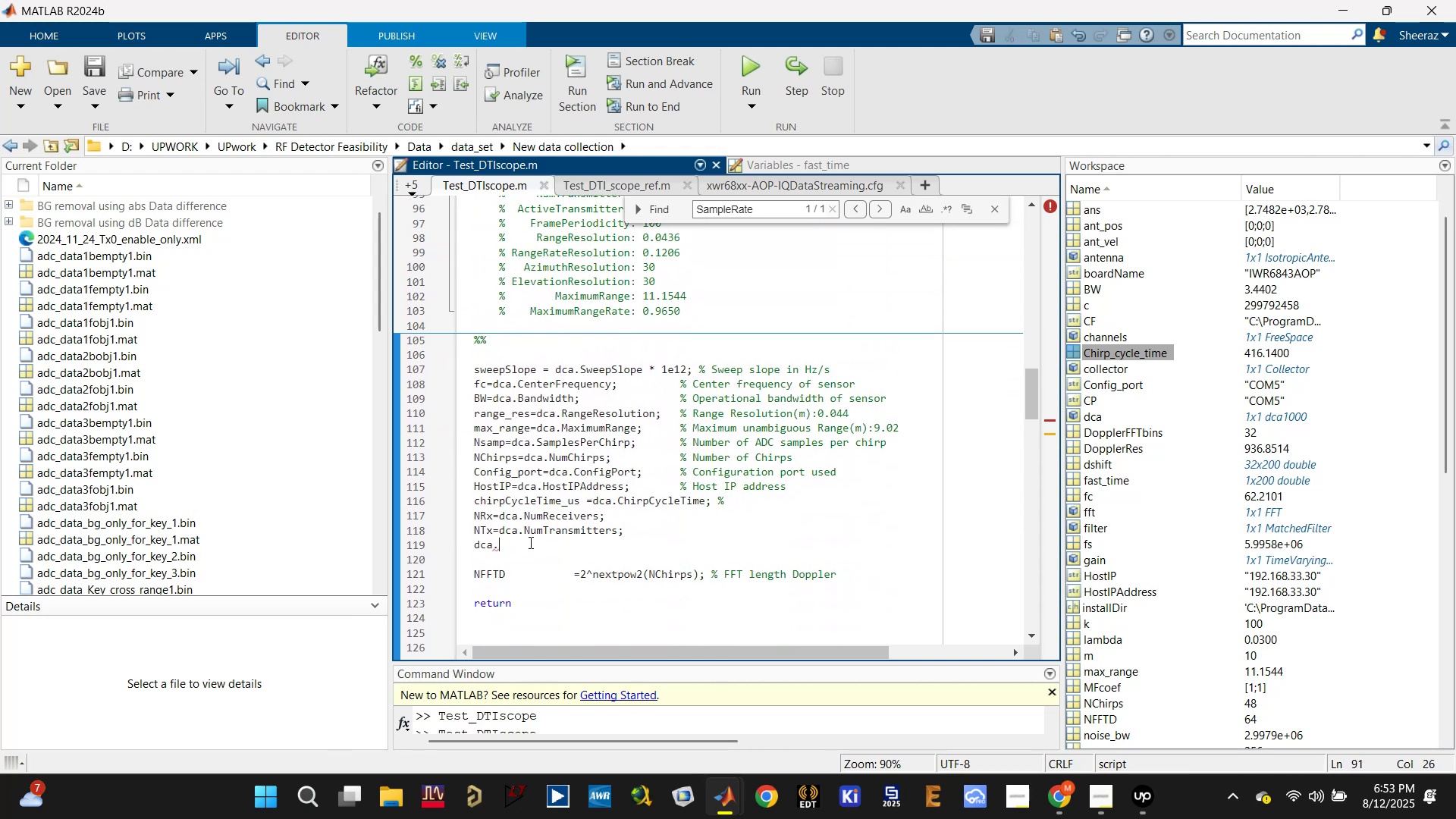 
key(Control+V)
 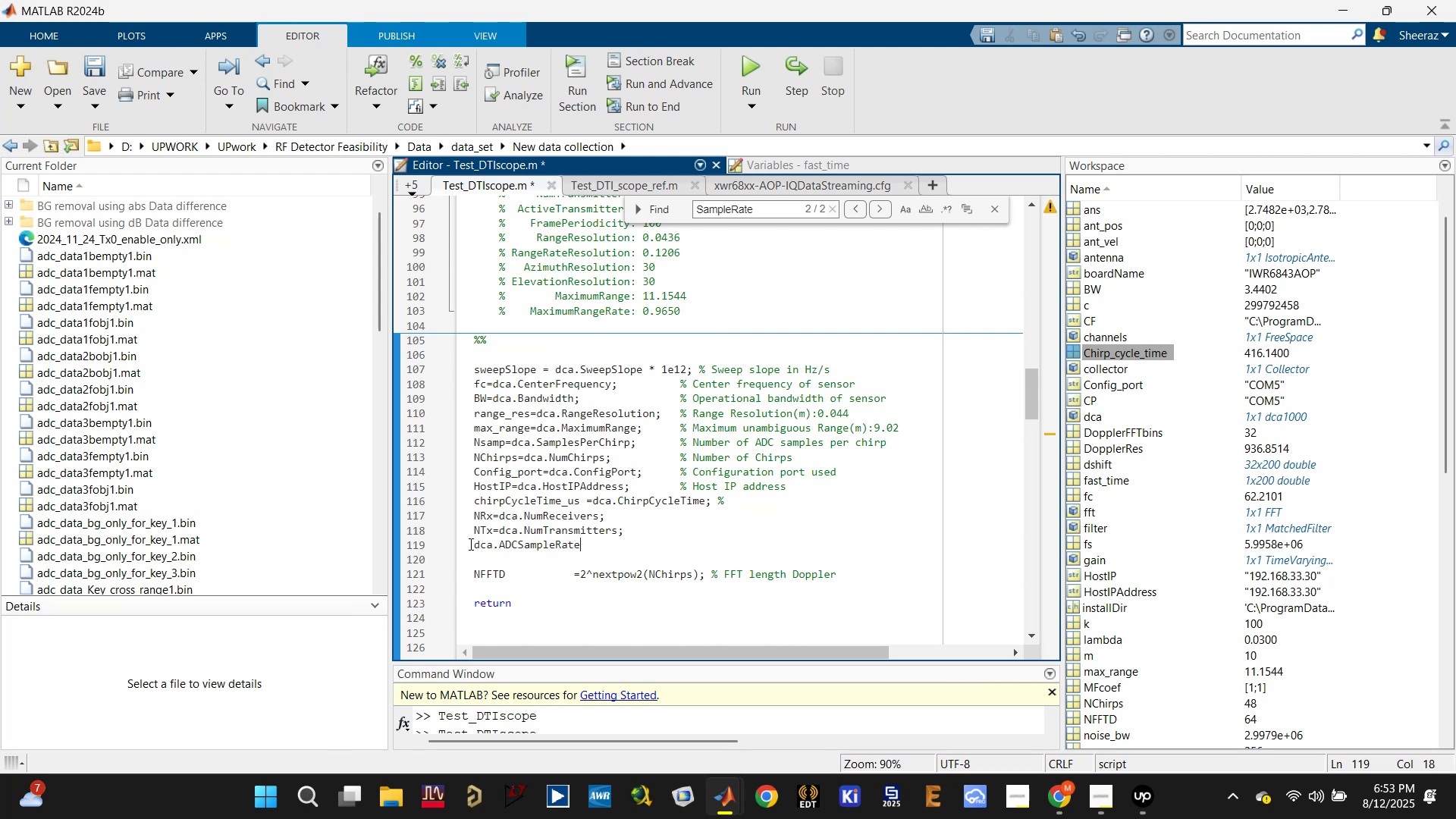 
left_click([473, 541])
 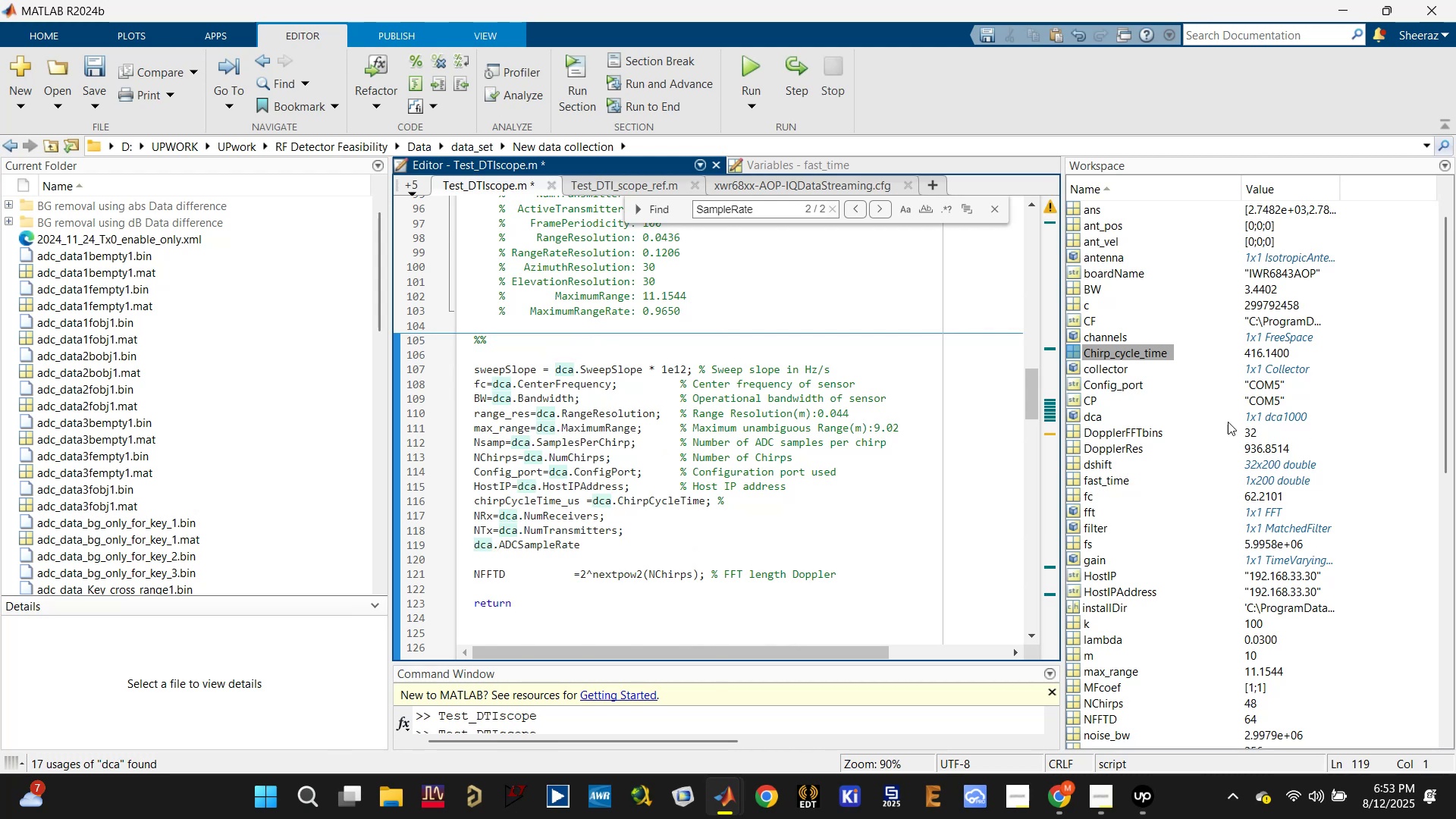 
scroll: coordinate [1123, 616], scroll_direction: down, amount: 14.0
 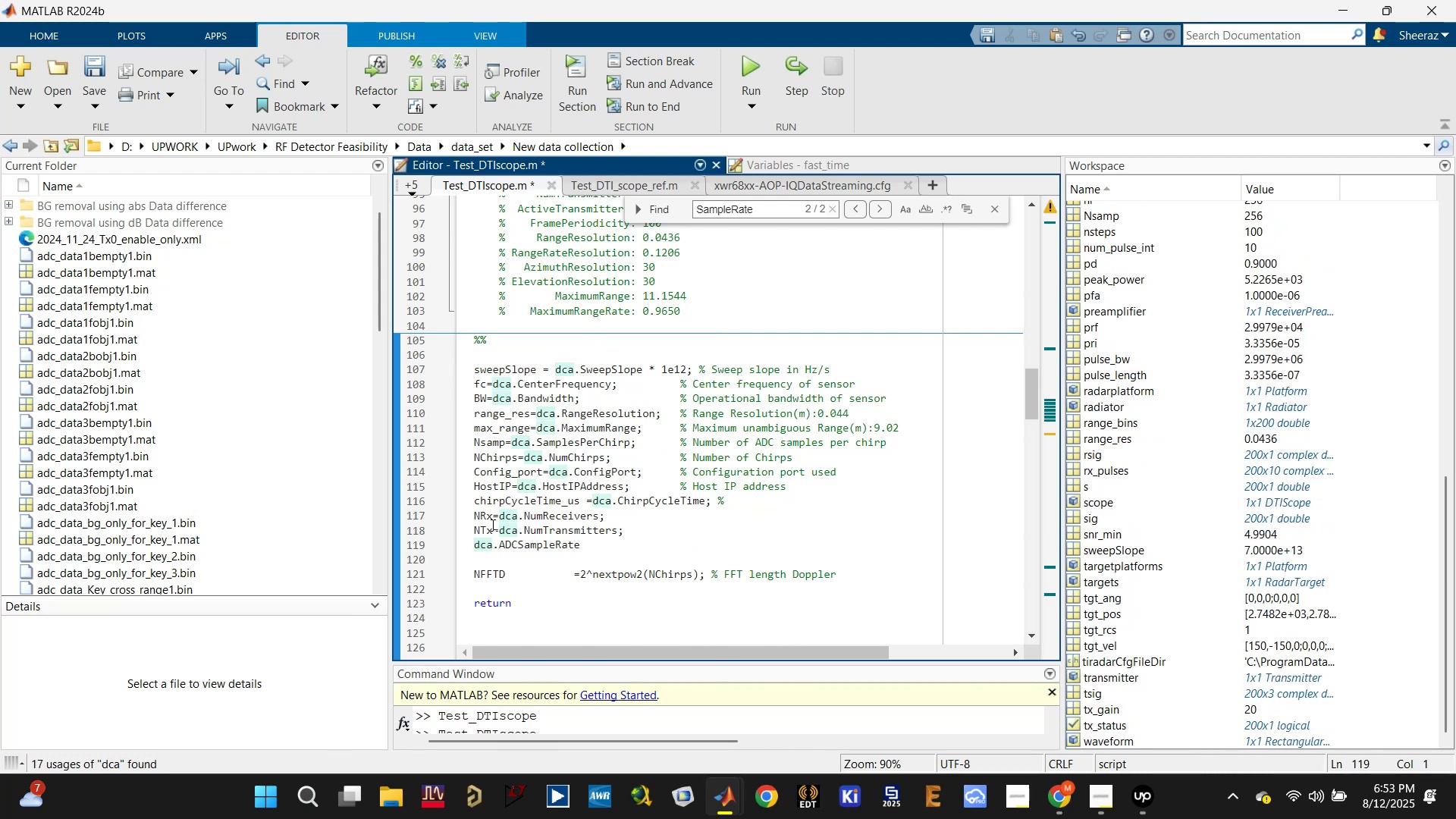 
left_click([472, 547])
 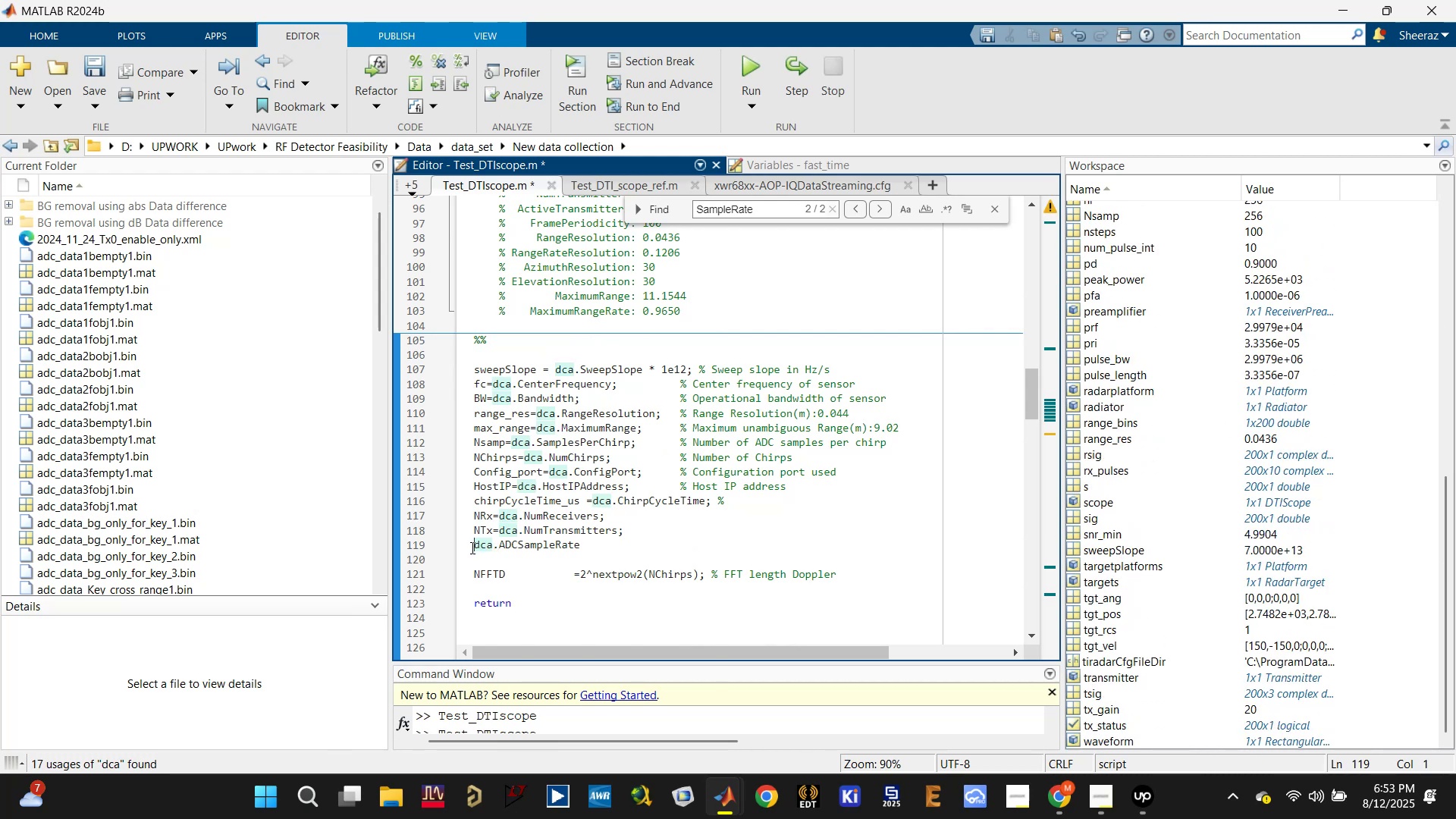 
type(Samp_rate=)
 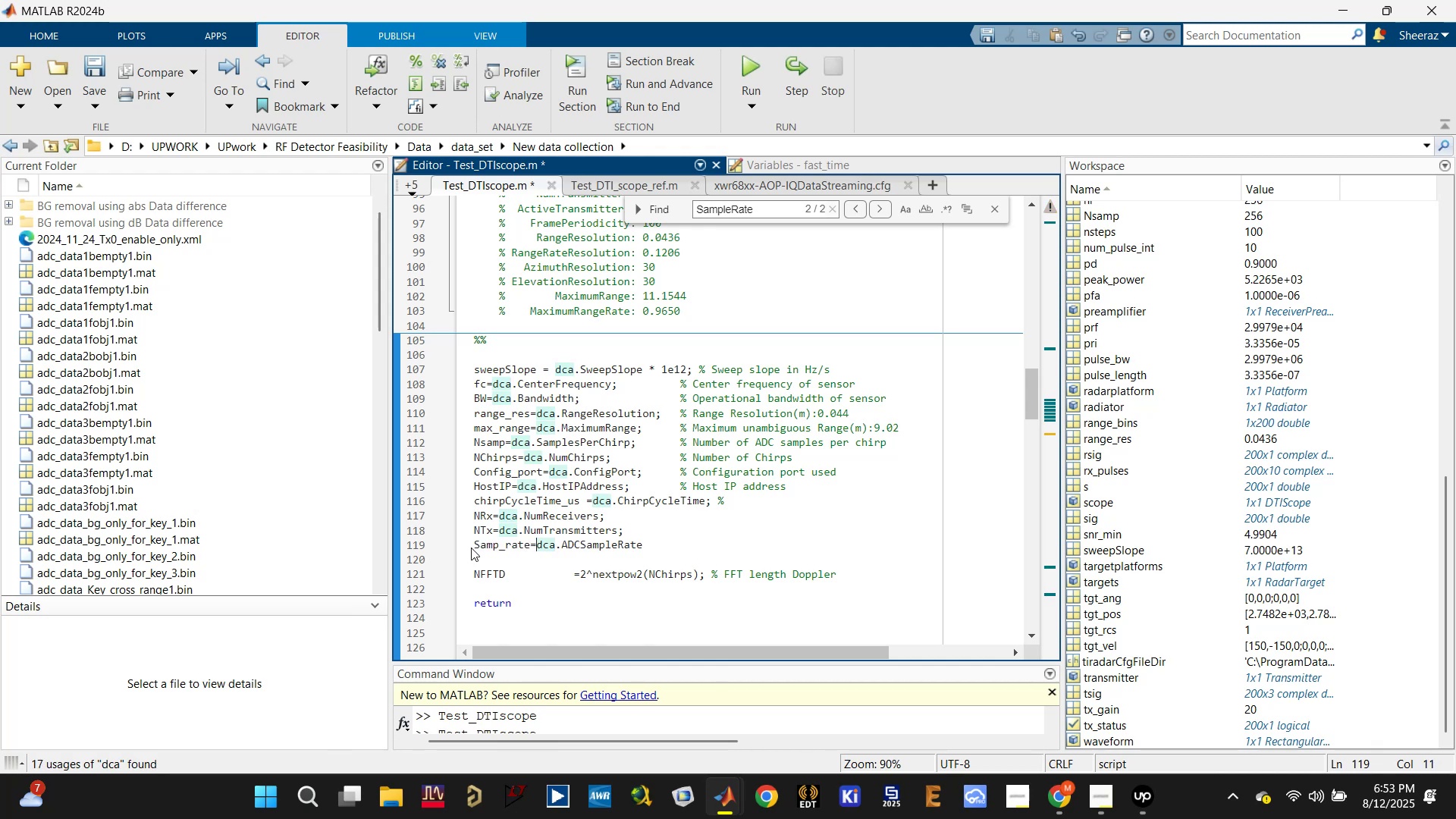 
left_click([471, 548])
 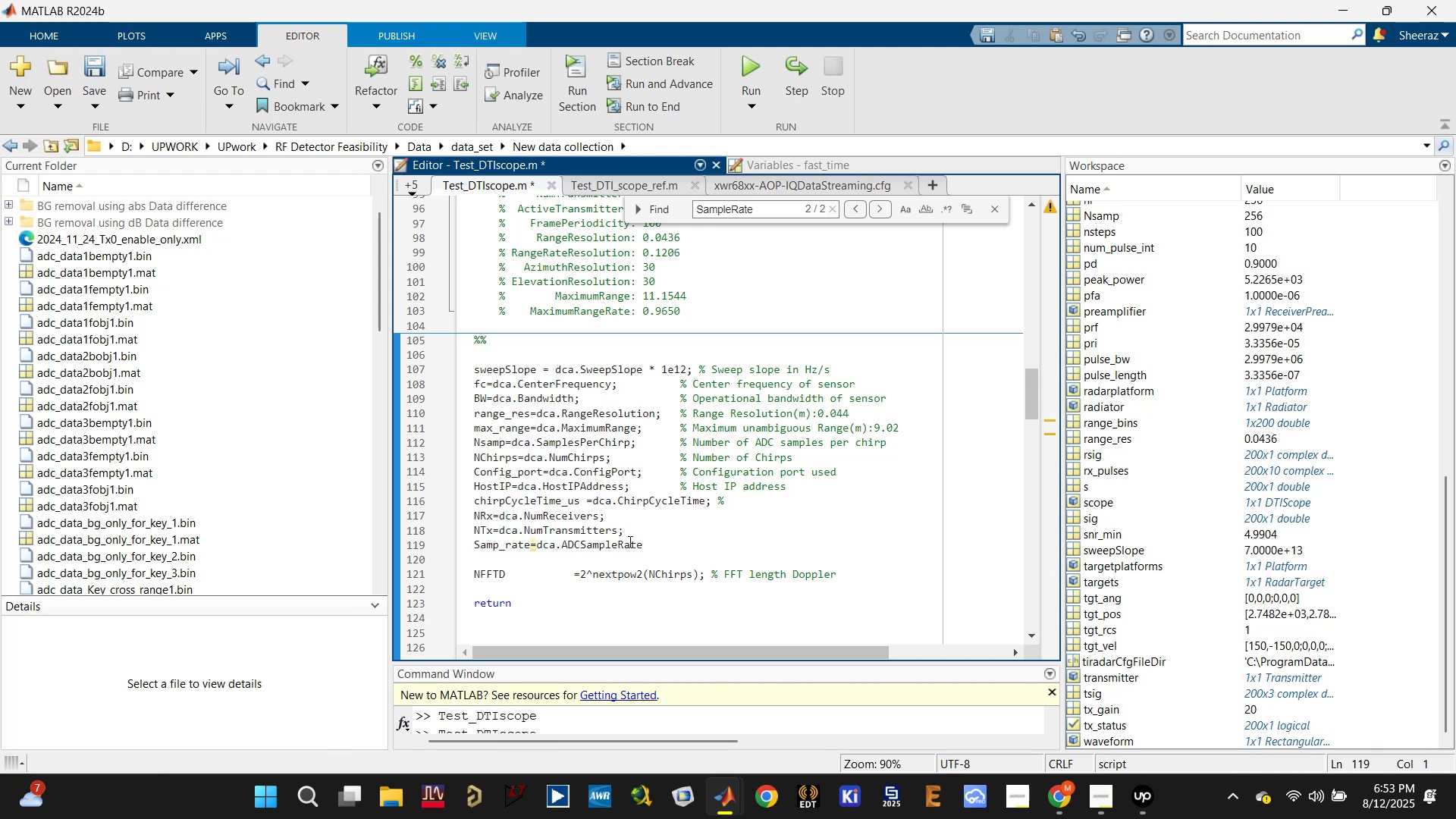 
left_click([661, 546])
 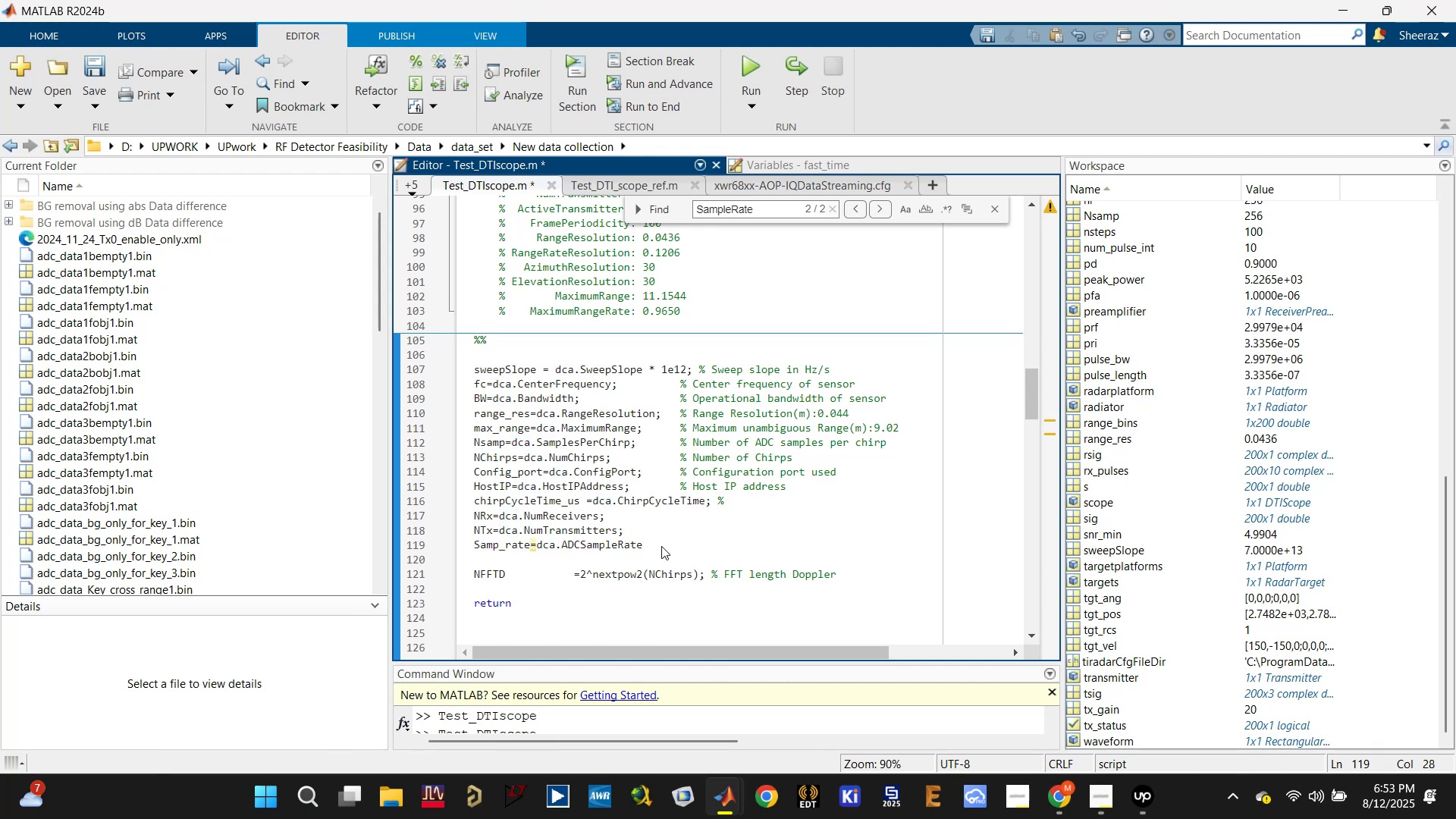 
key(Semicolon)
 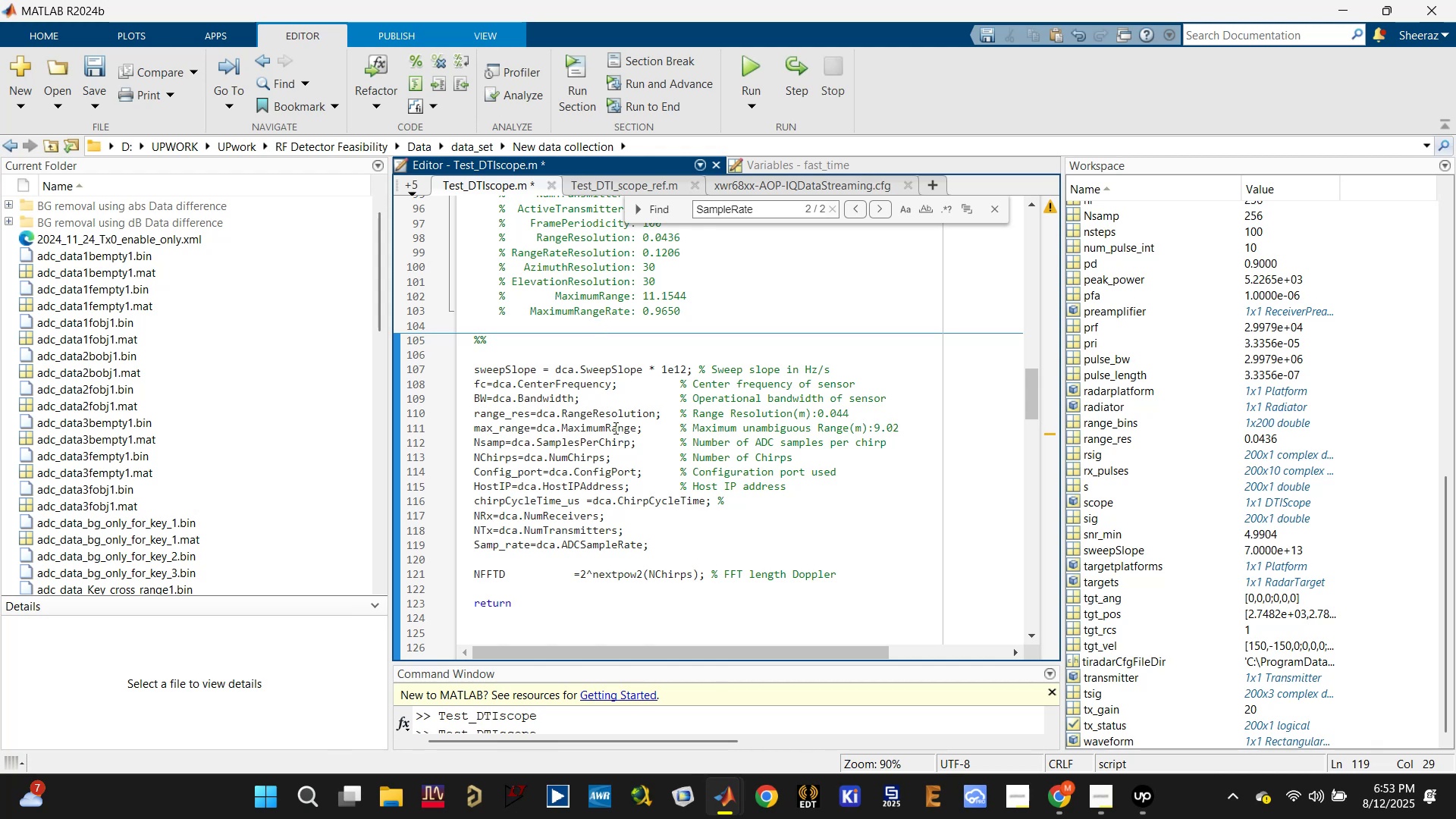 
double_click([596, 314])
 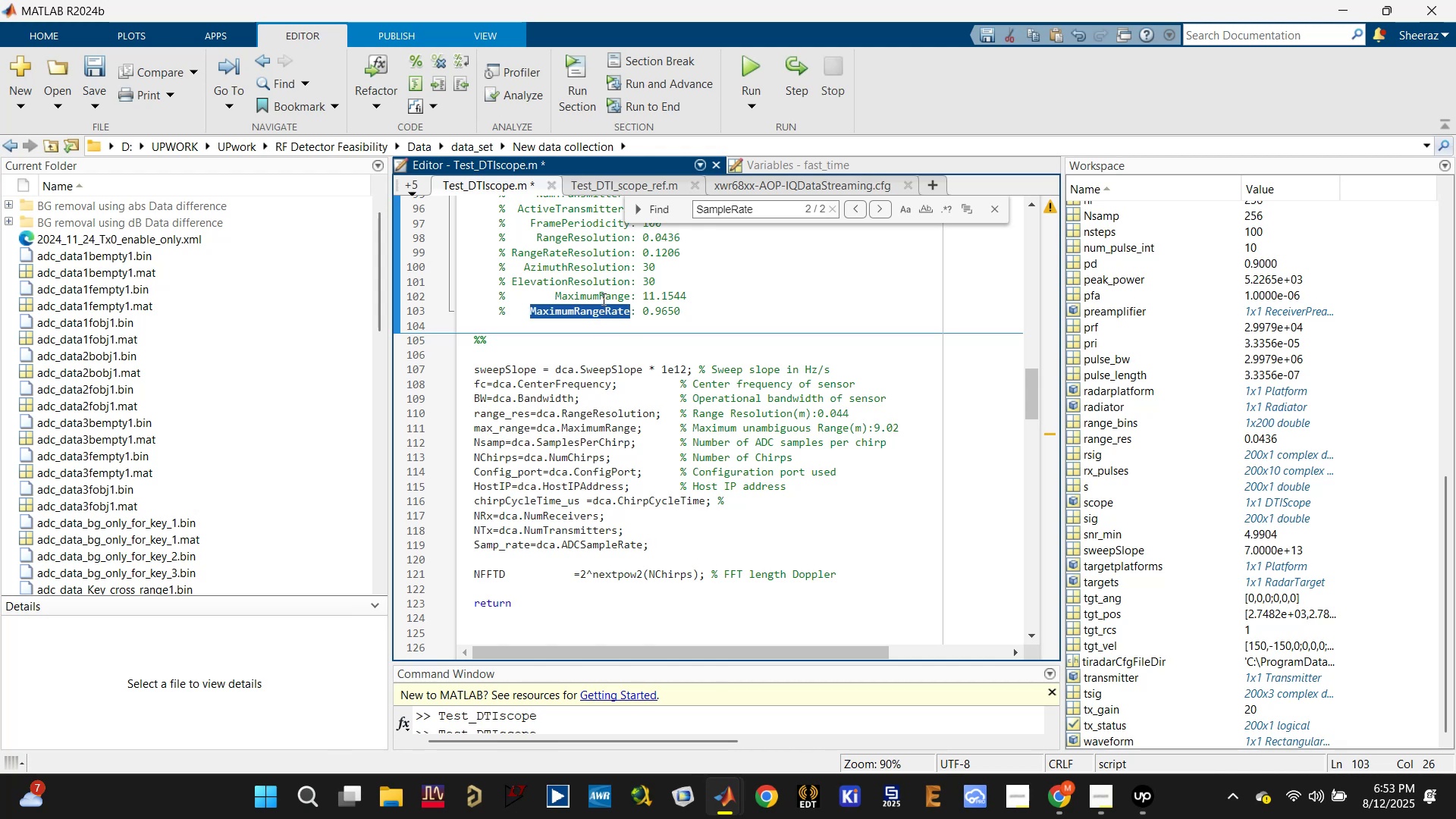 
double_click([602, 296])
 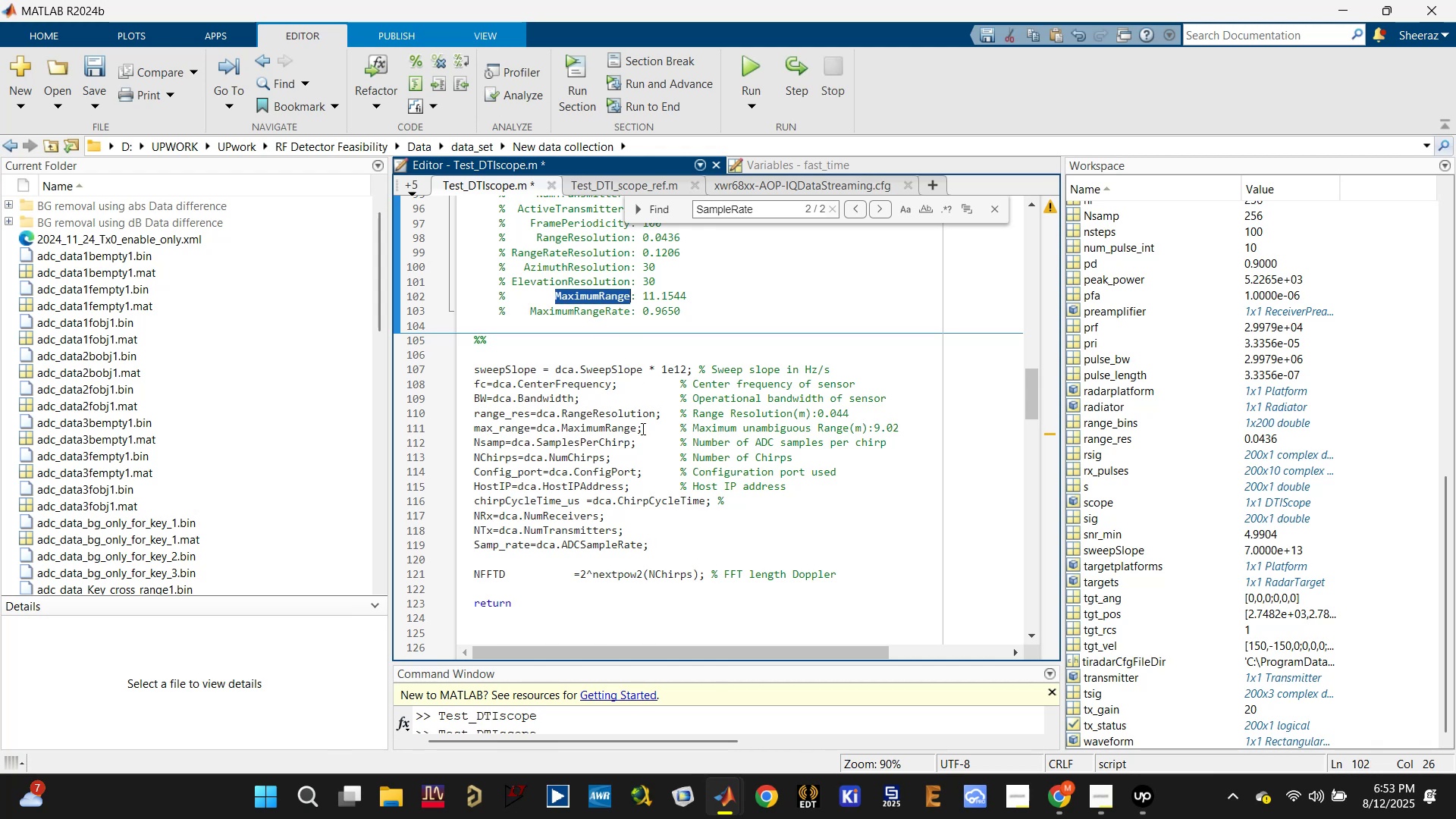 
double_click([602, 428])
 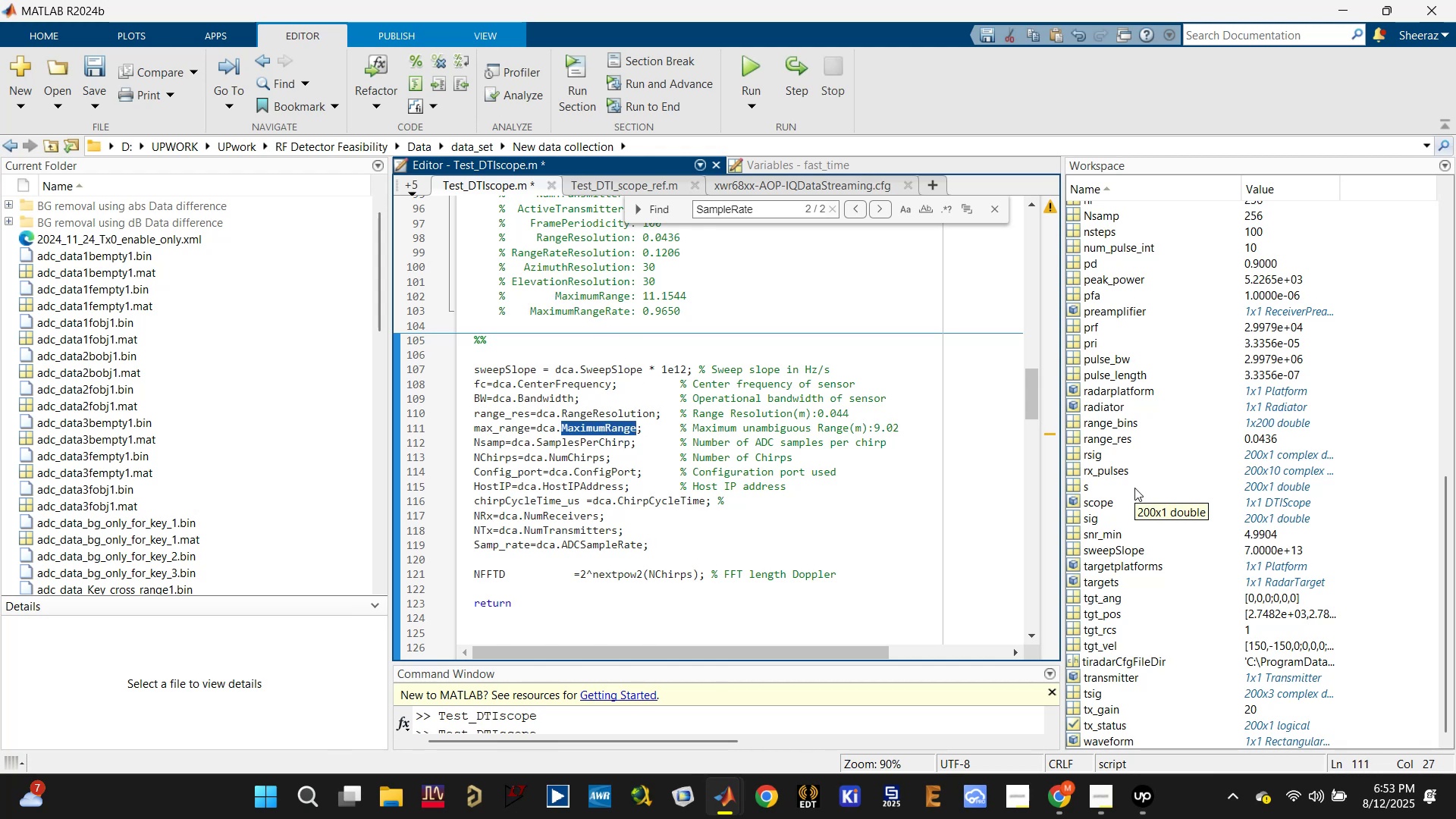 
scroll: coordinate [1134, 488], scroll_direction: up, amount: 5.0
 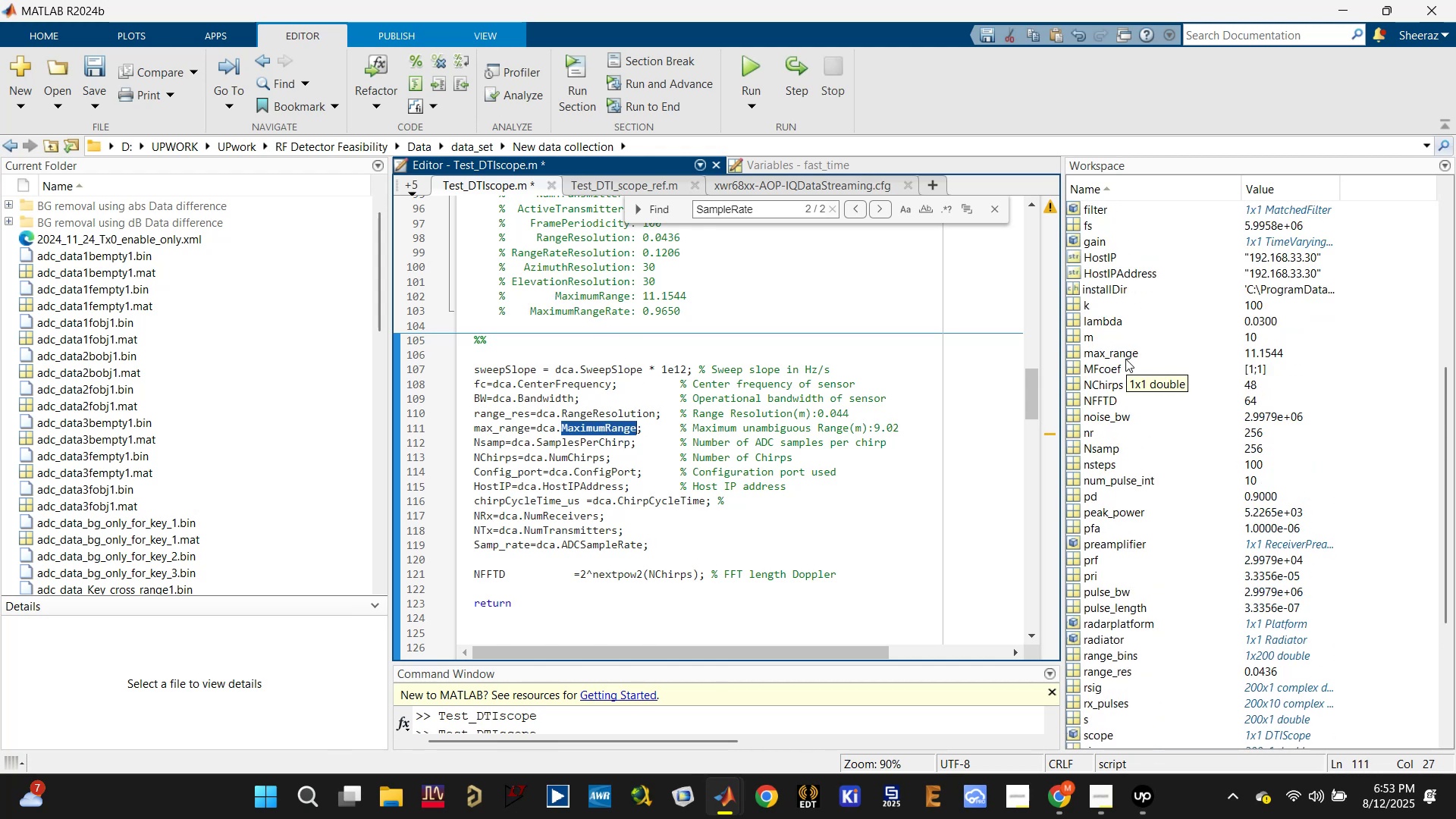 
left_click([1122, 355])
 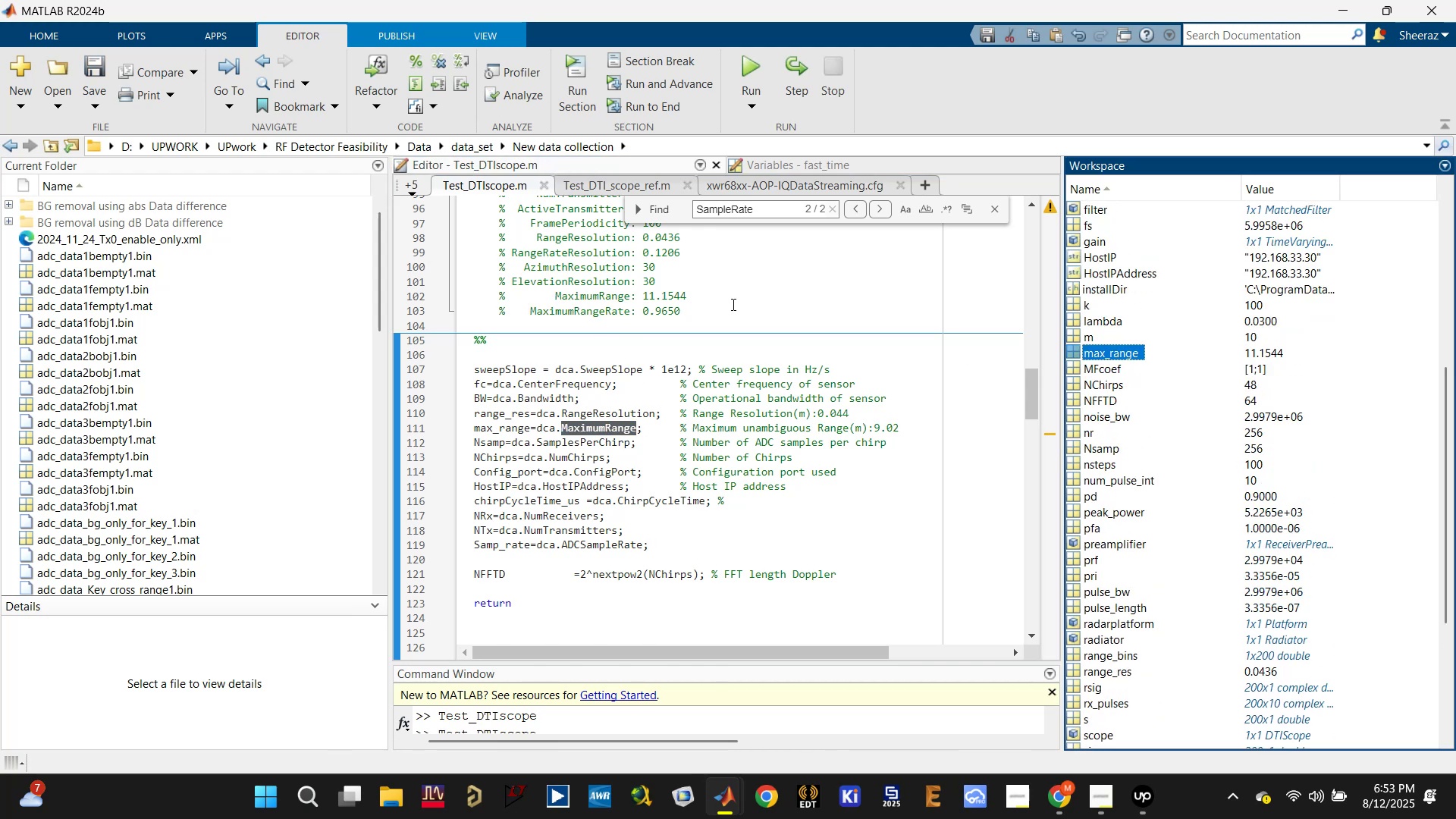 
left_click([692, 293])
 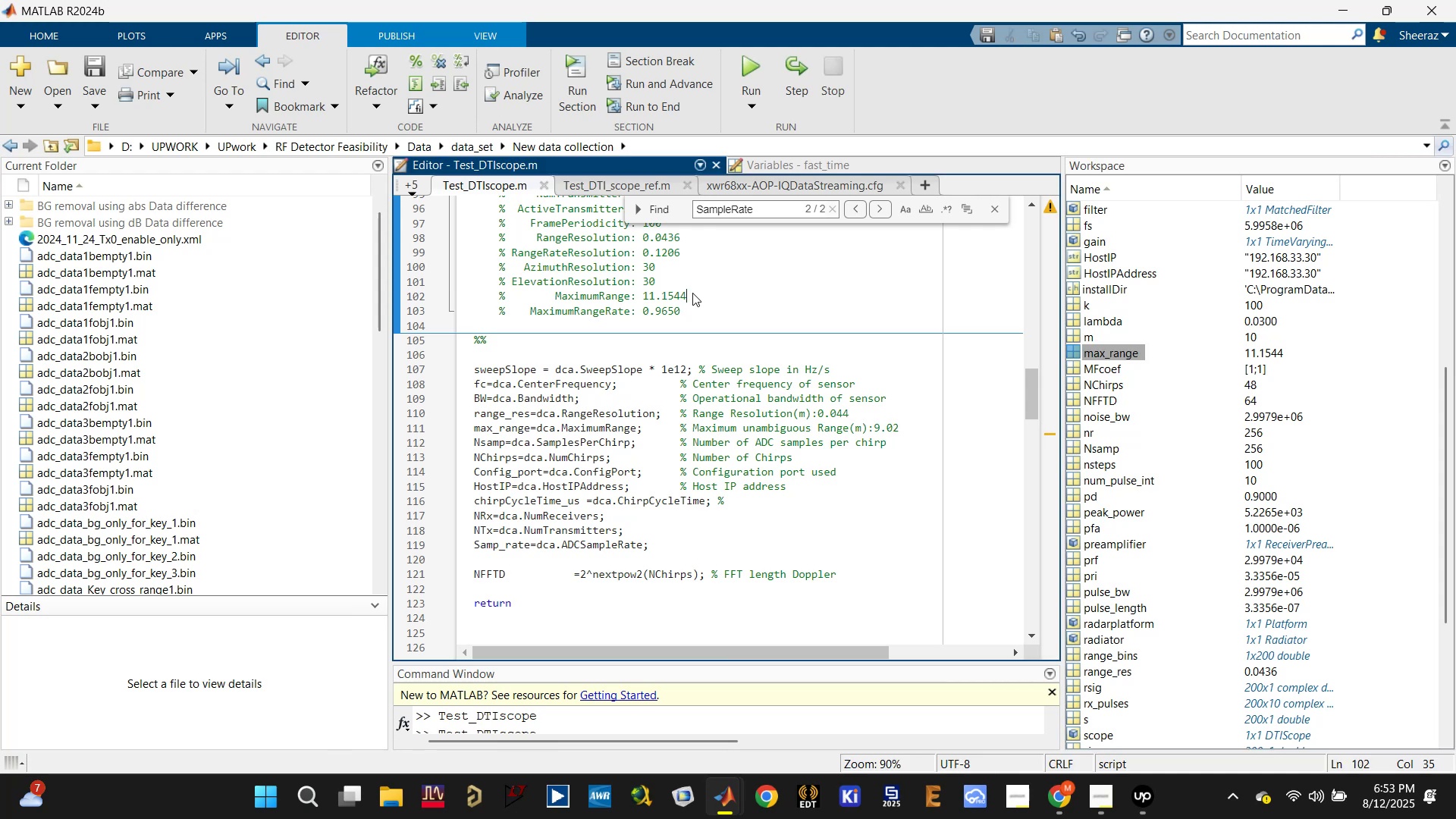 
scroll: coordinate [692, 293], scroll_direction: up, amount: 1.0
 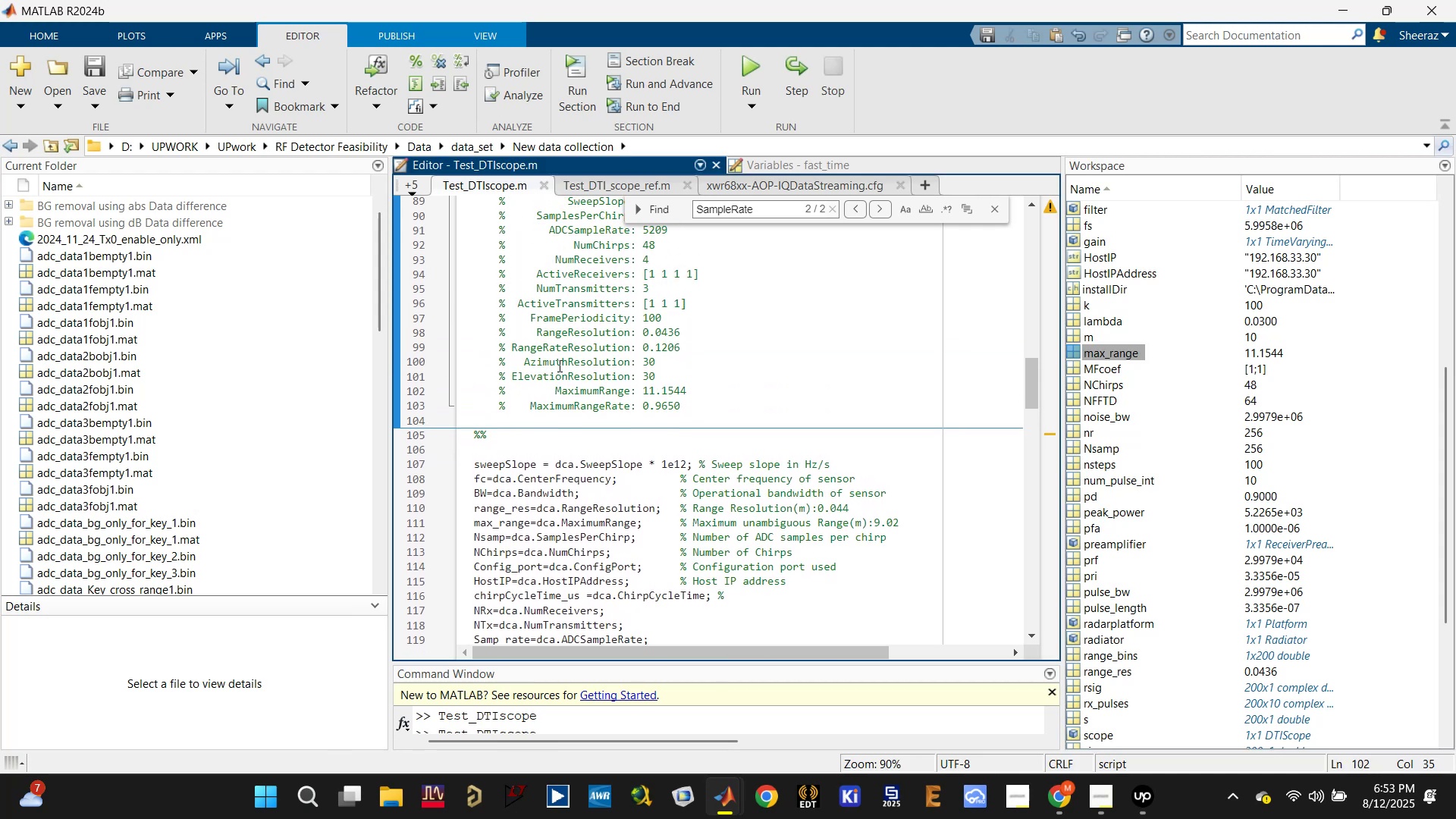 
double_click([558, 366])
 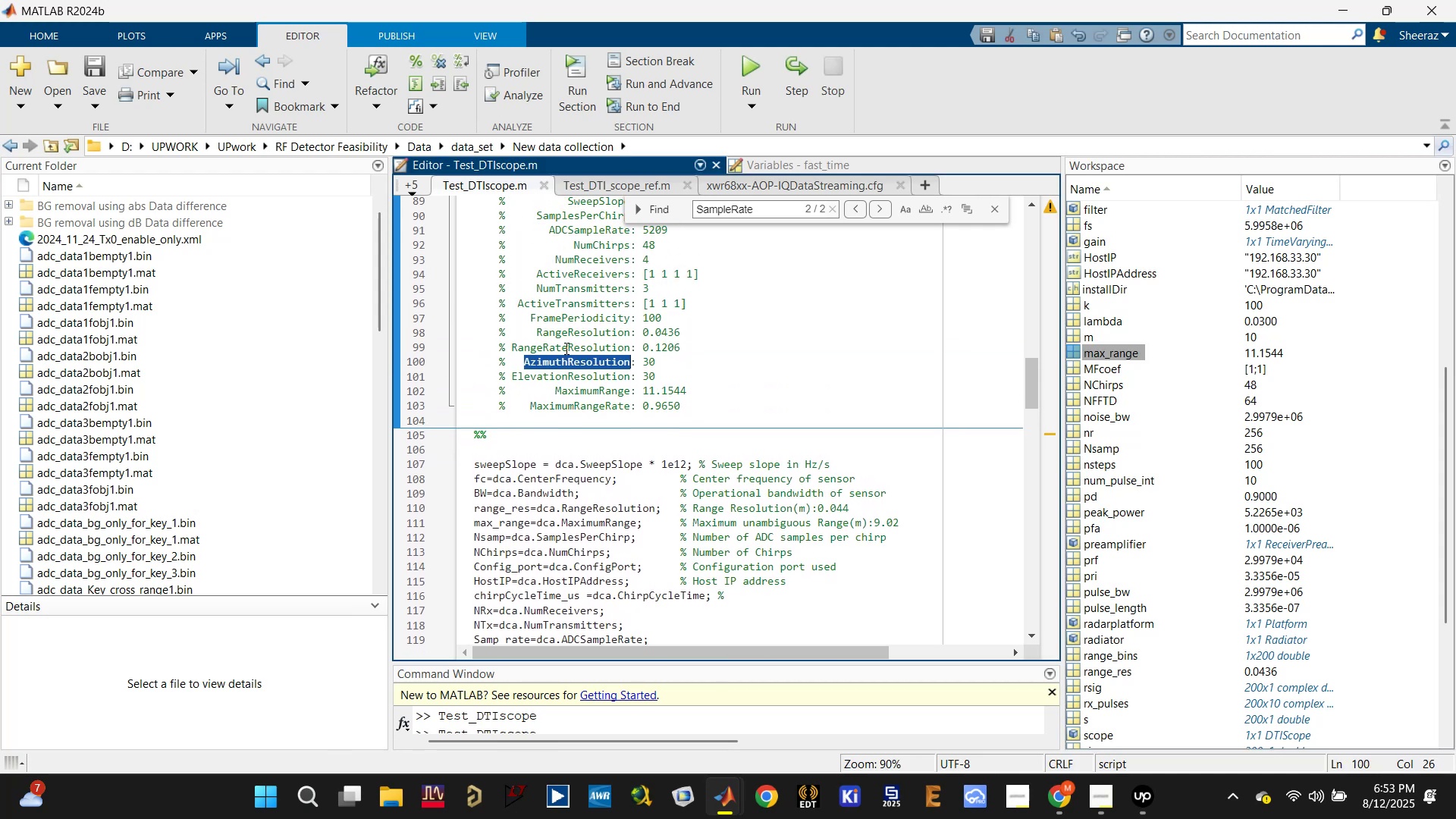 
double_click([565, 348])
 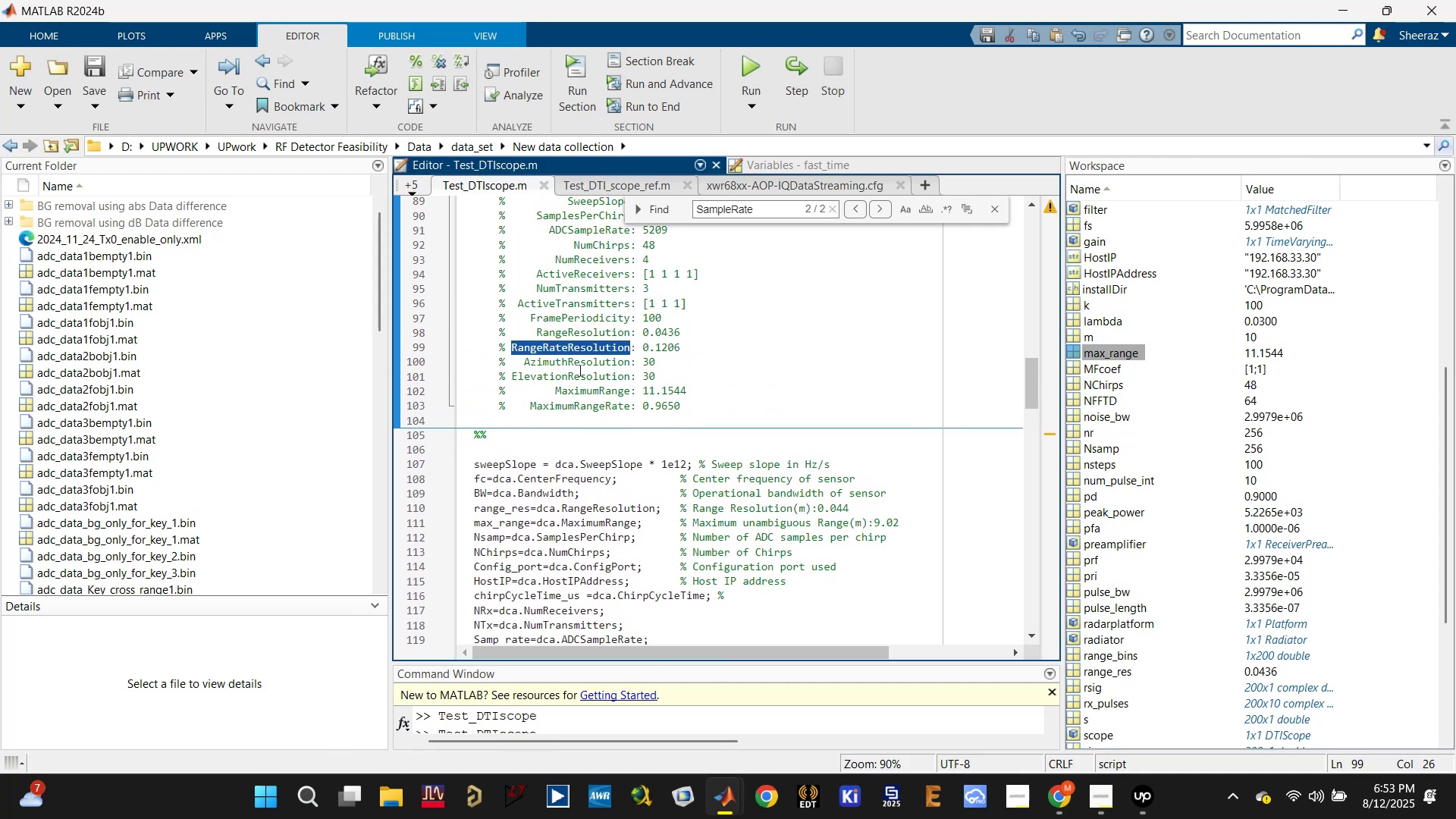 
double_click([579, 370])
 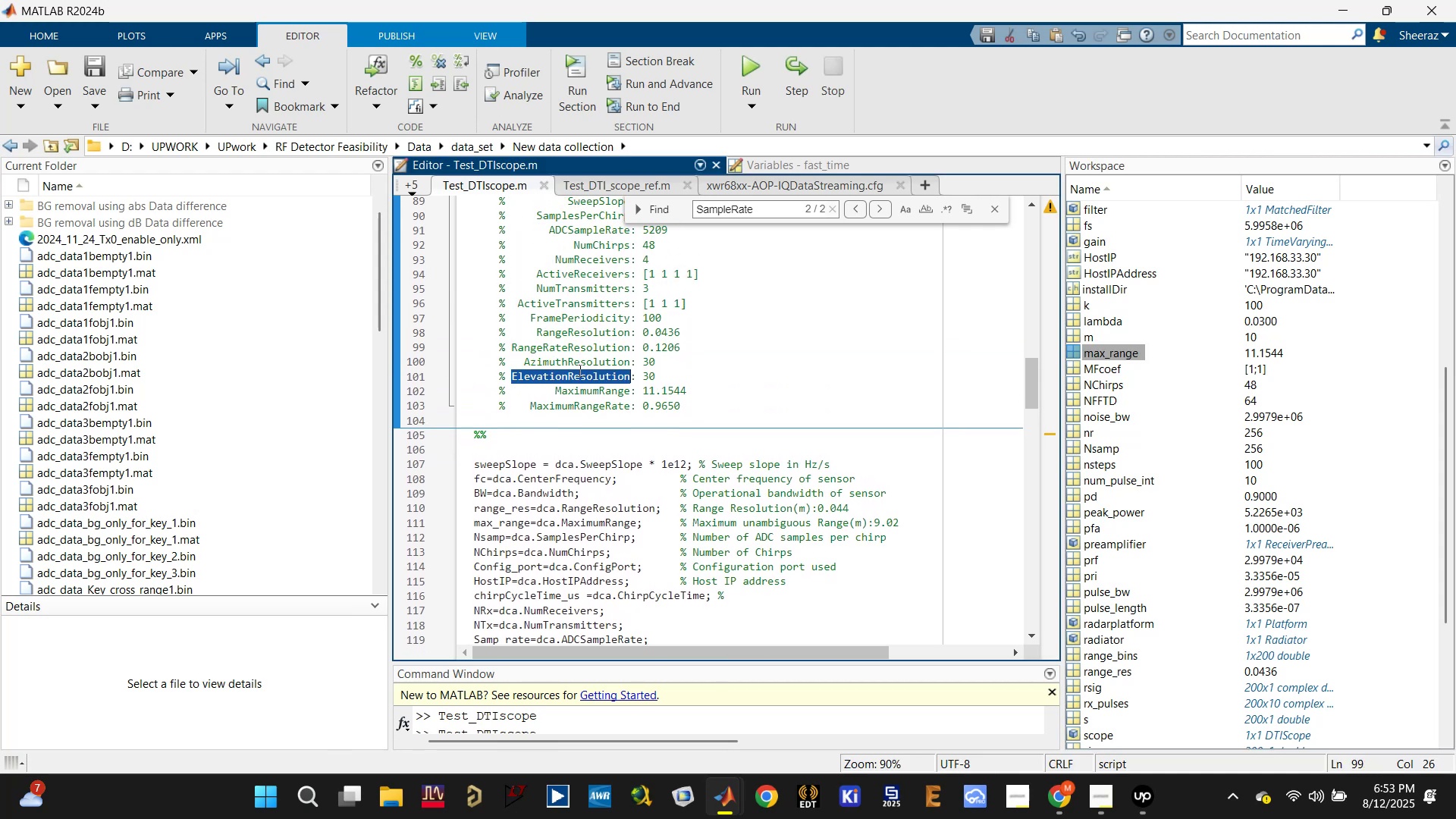 
triple_click([579, 370])
 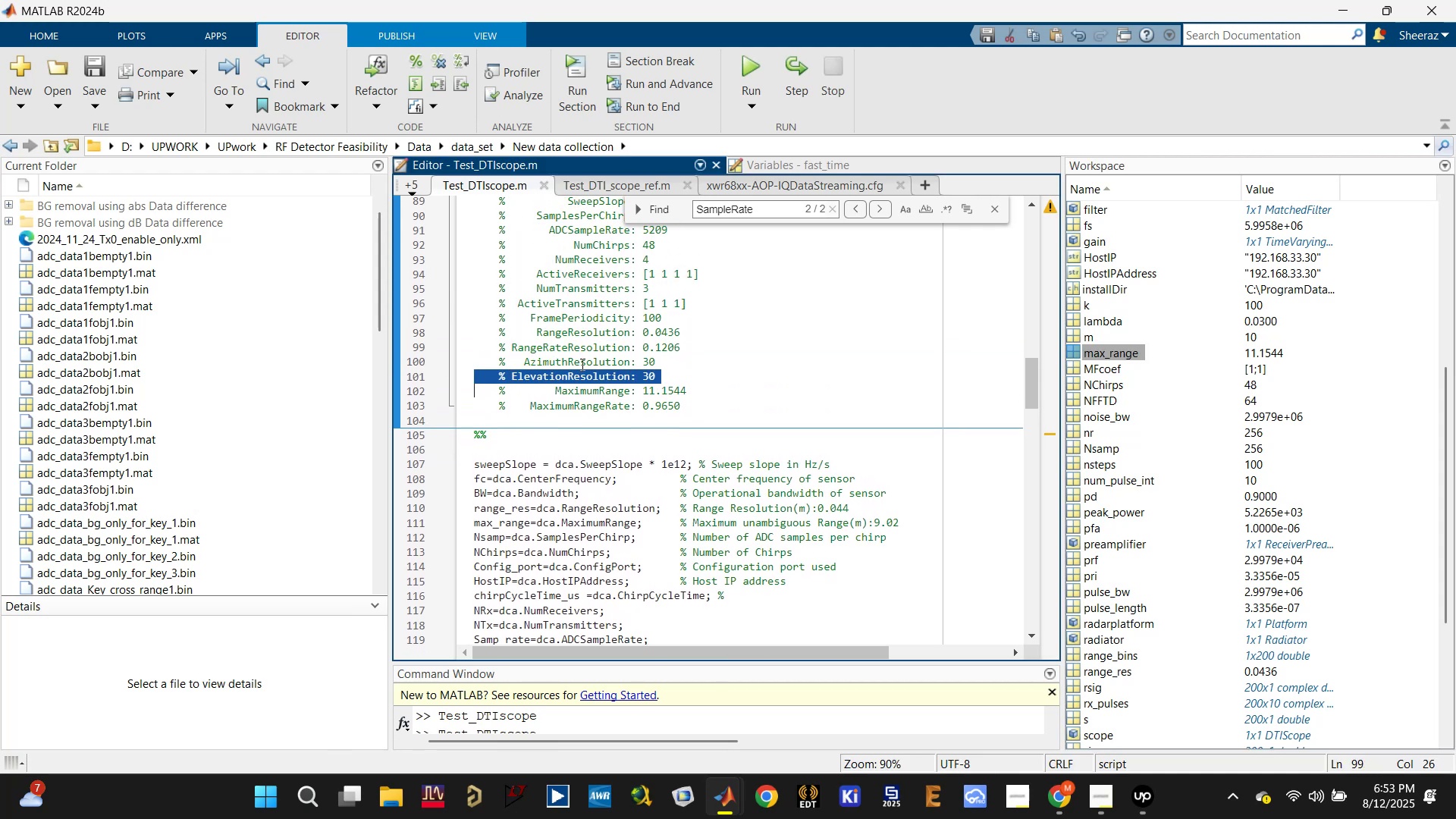 
triple_click([582, 362])
 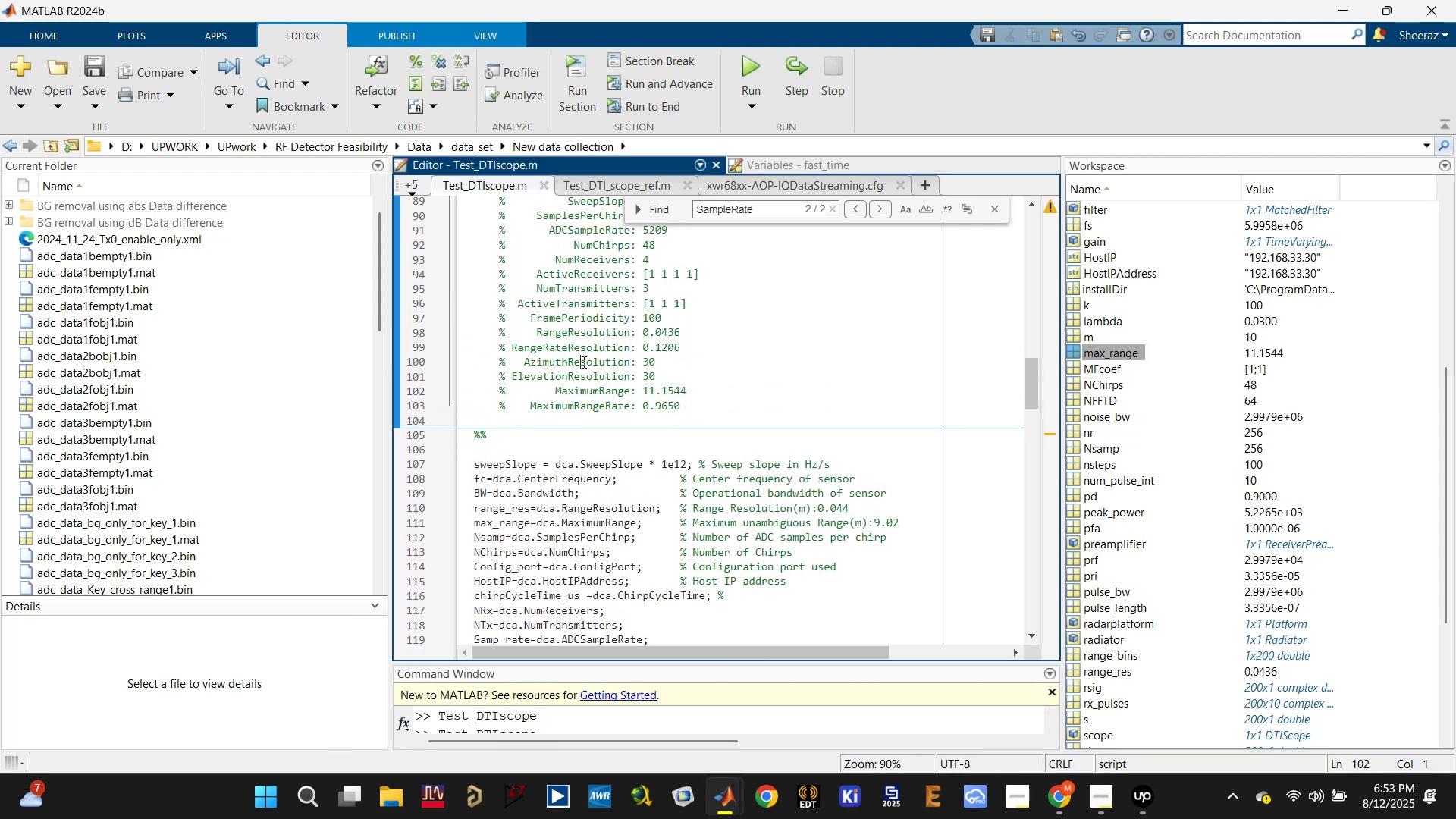 
triple_click([582, 362])
 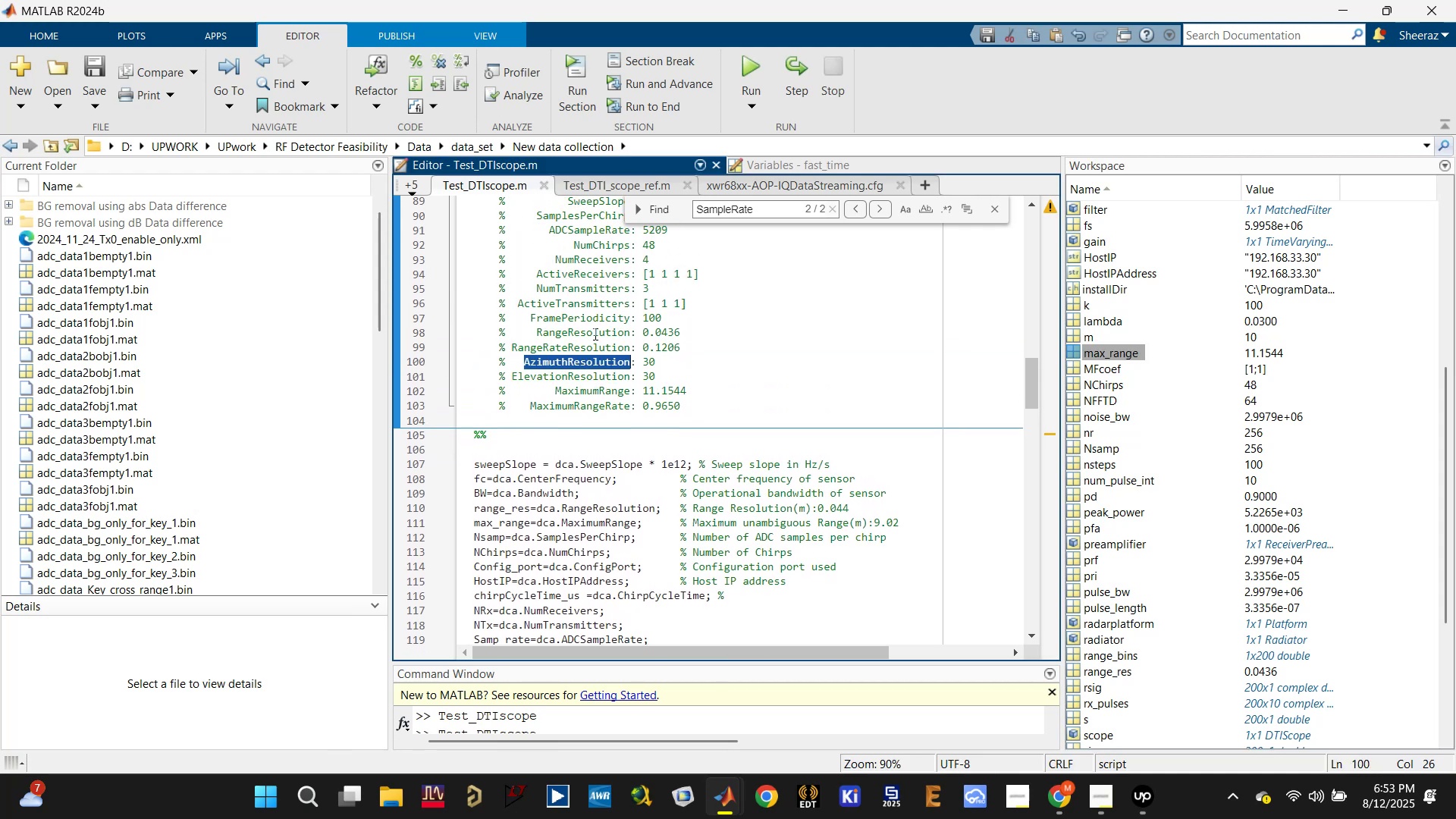 
double_click([587, 331])
 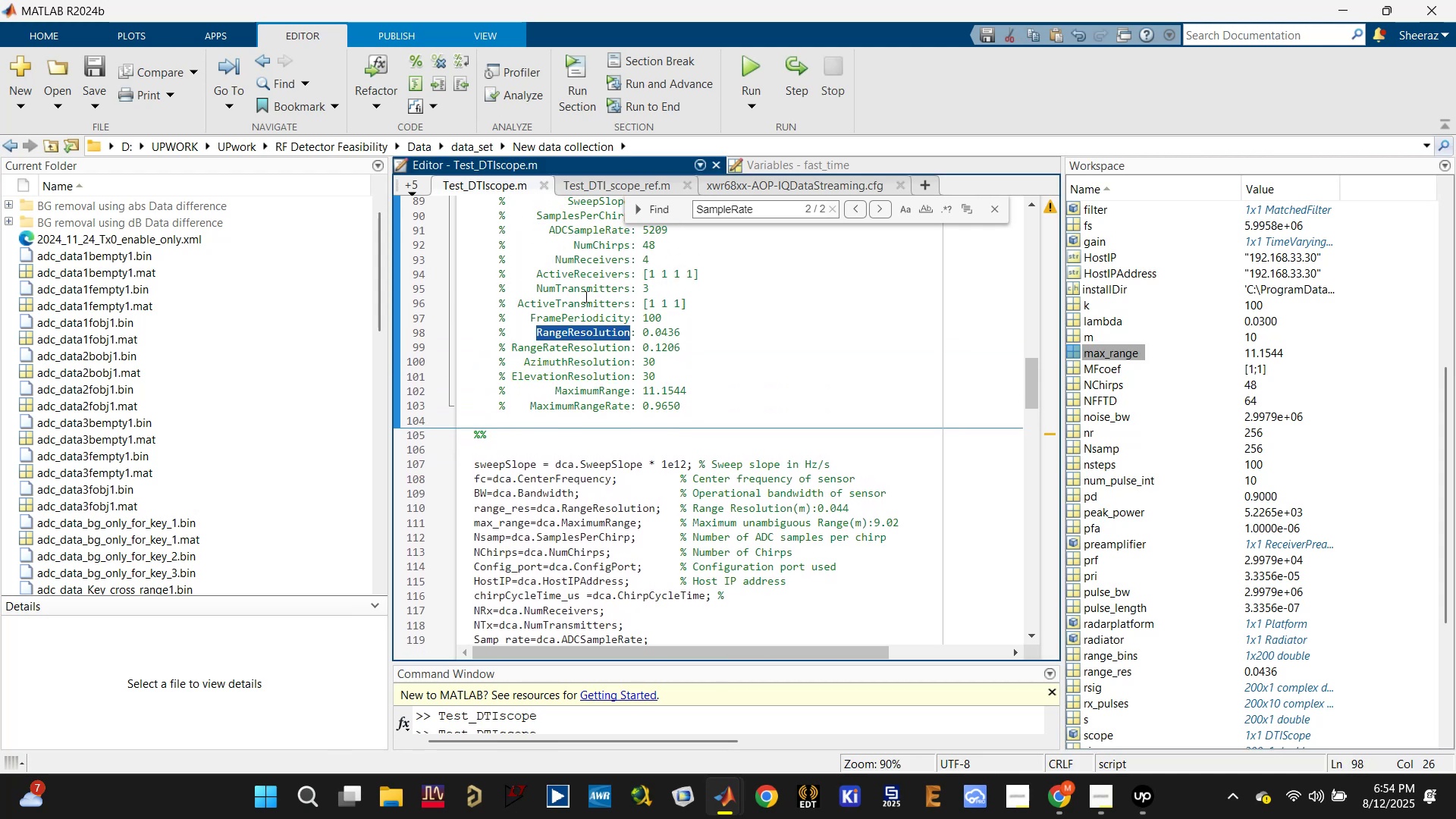 
double_click([588, 293])
 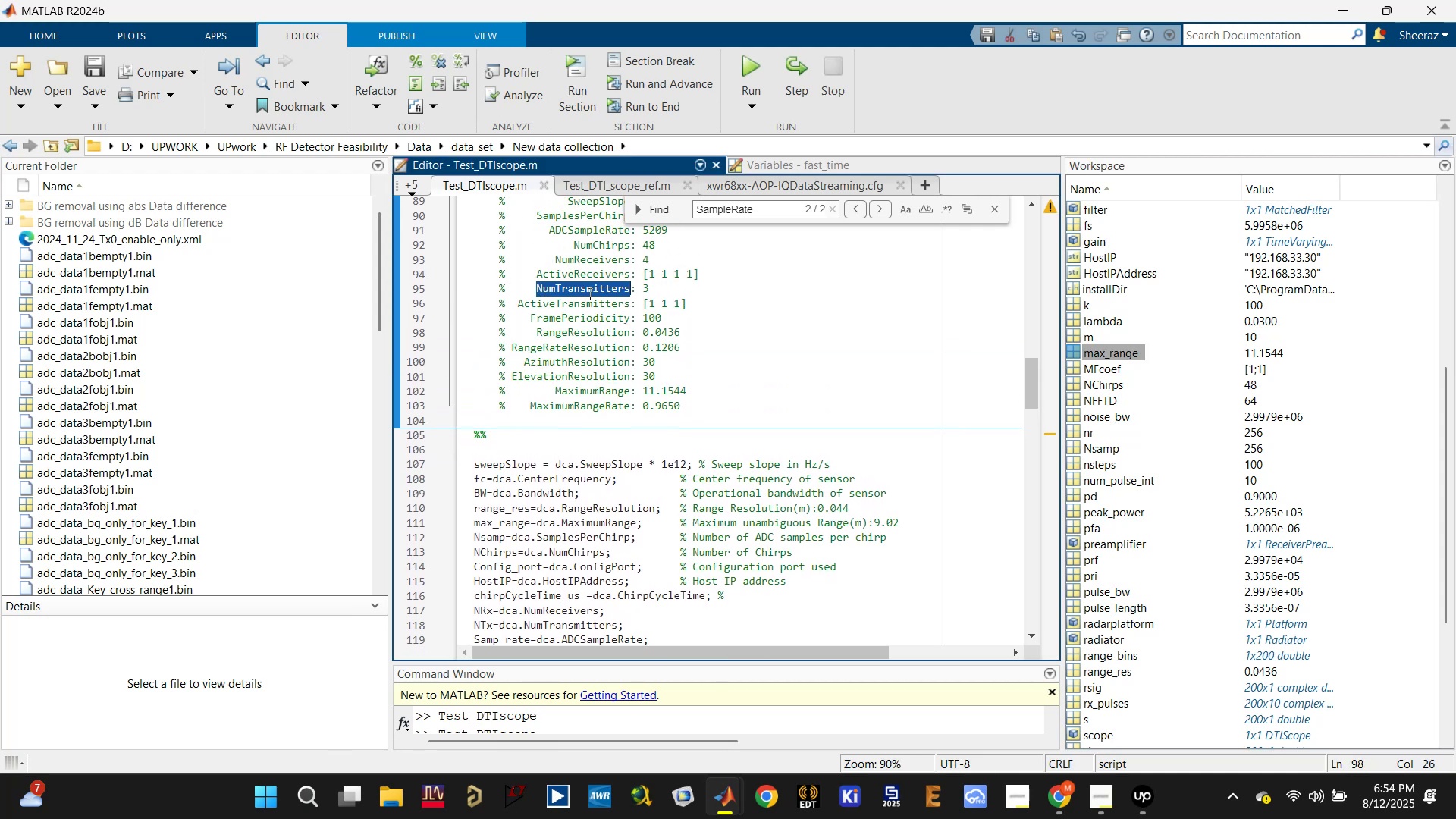 
scroll: coordinate [588, 294], scroll_direction: up, amount: 1.0
 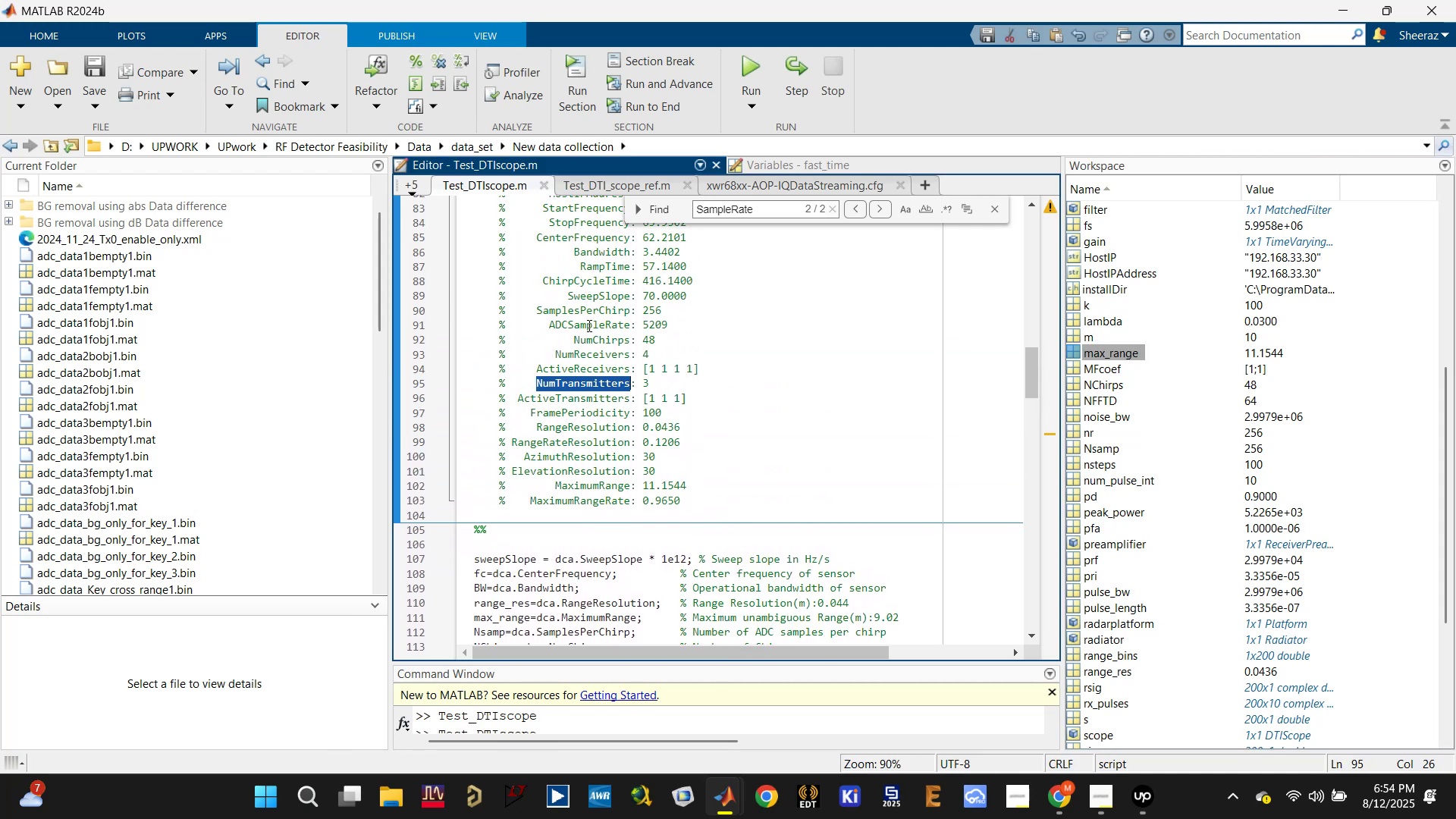 
double_click([588, 325])
 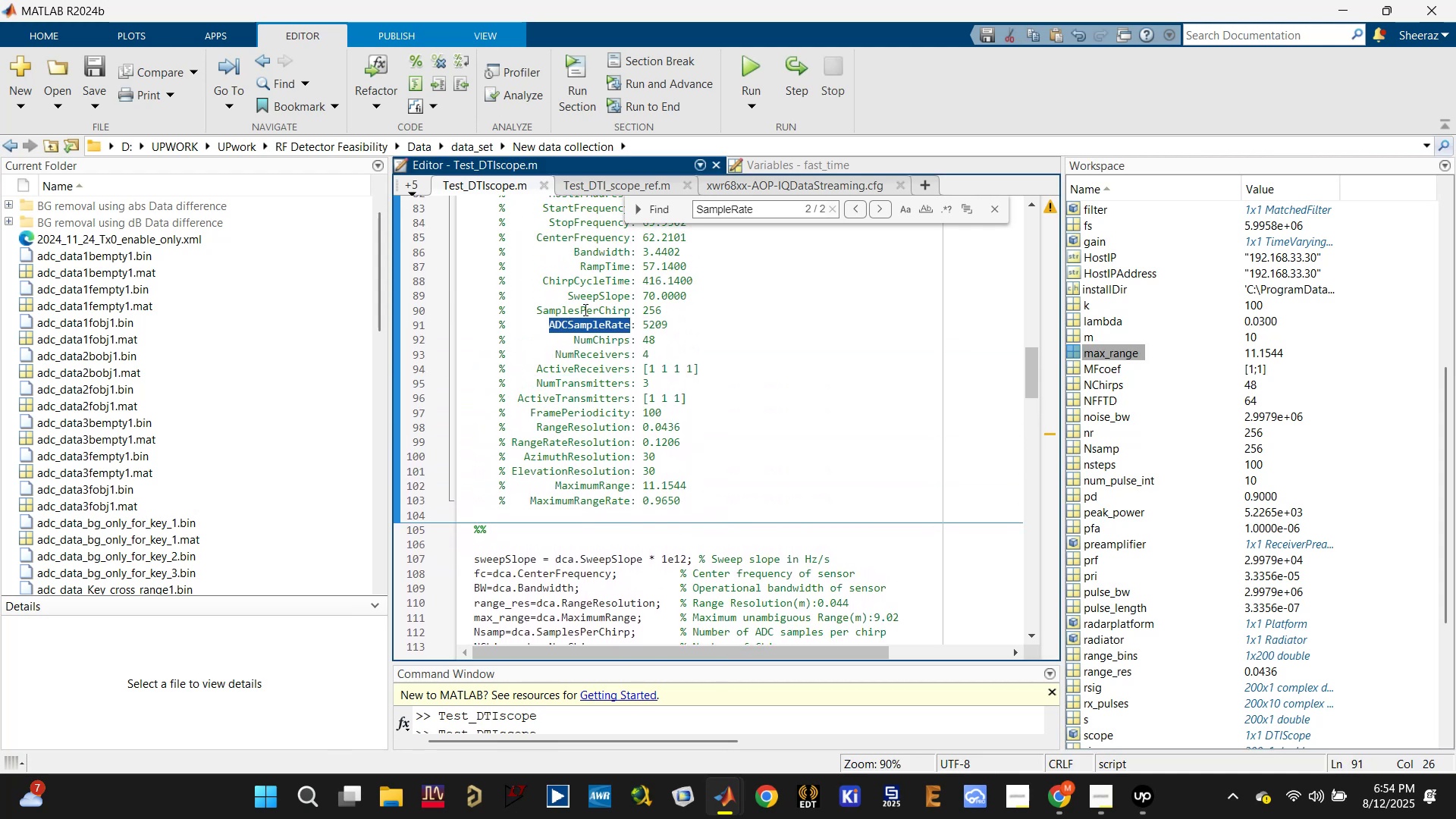 
double_click([584, 308])
 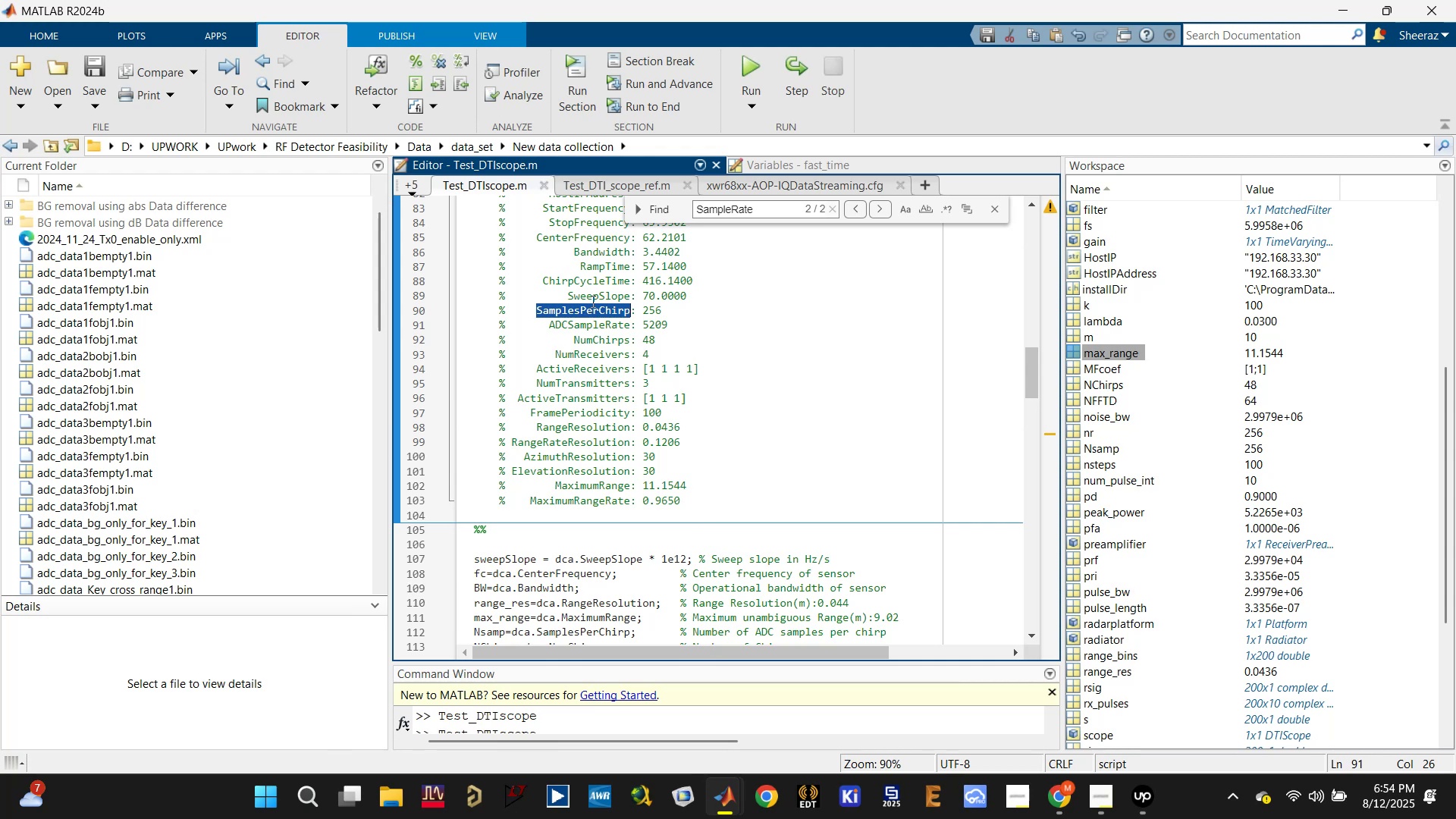 
triple_click([594, 299])
 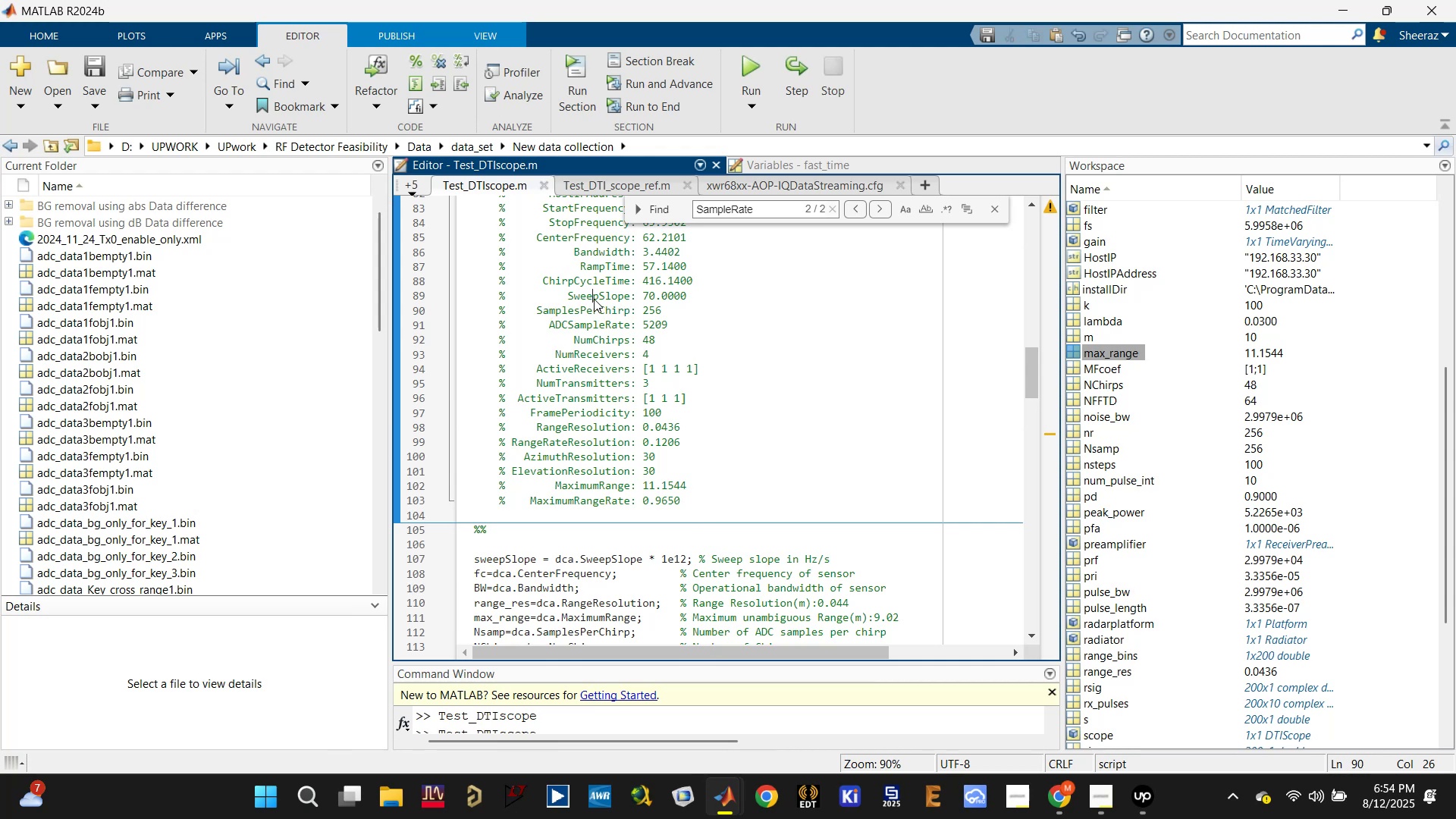 
triple_click([594, 299])
 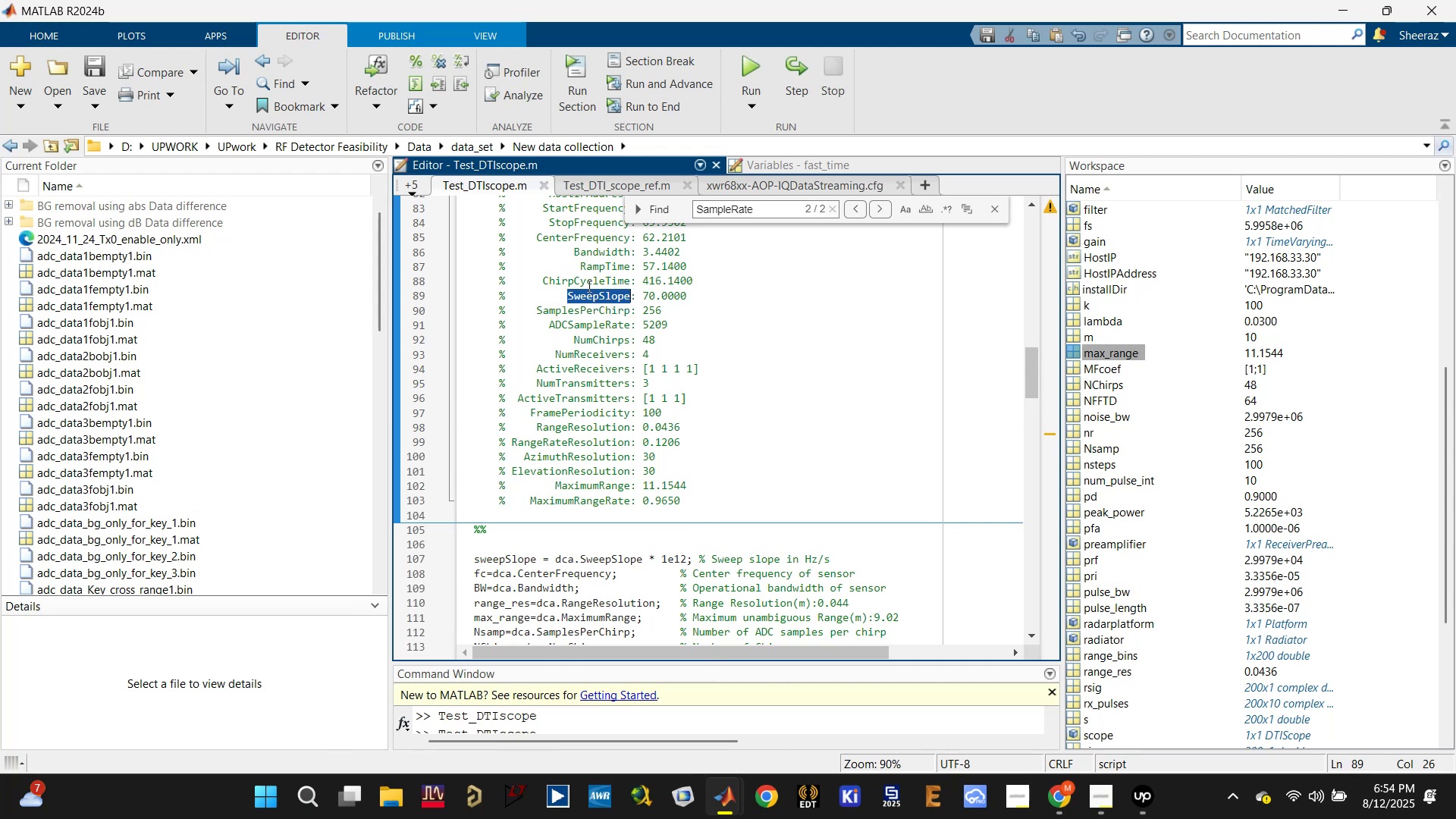 
triple_click([587, 284])
 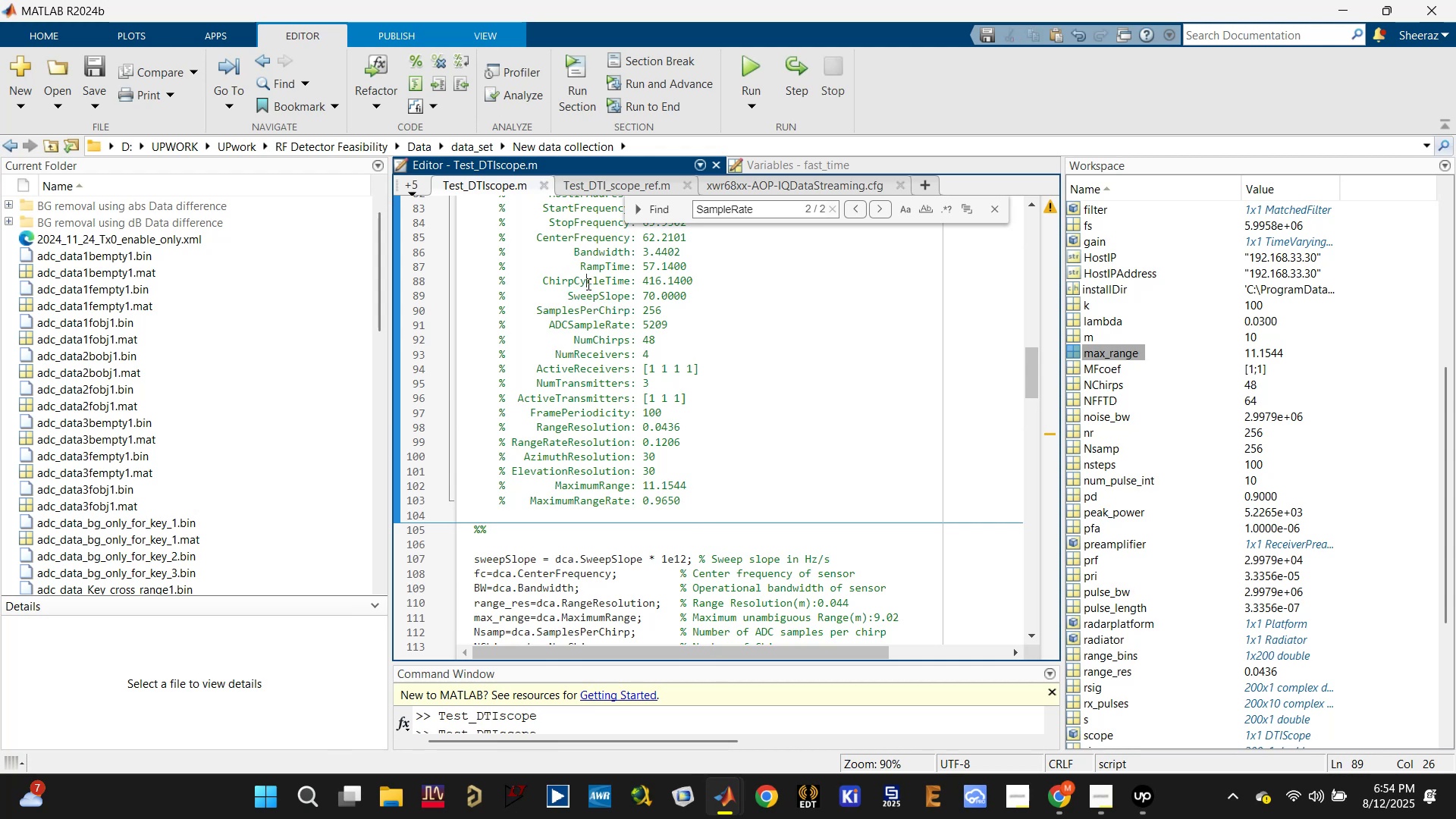 
triple_click([587, 284])
 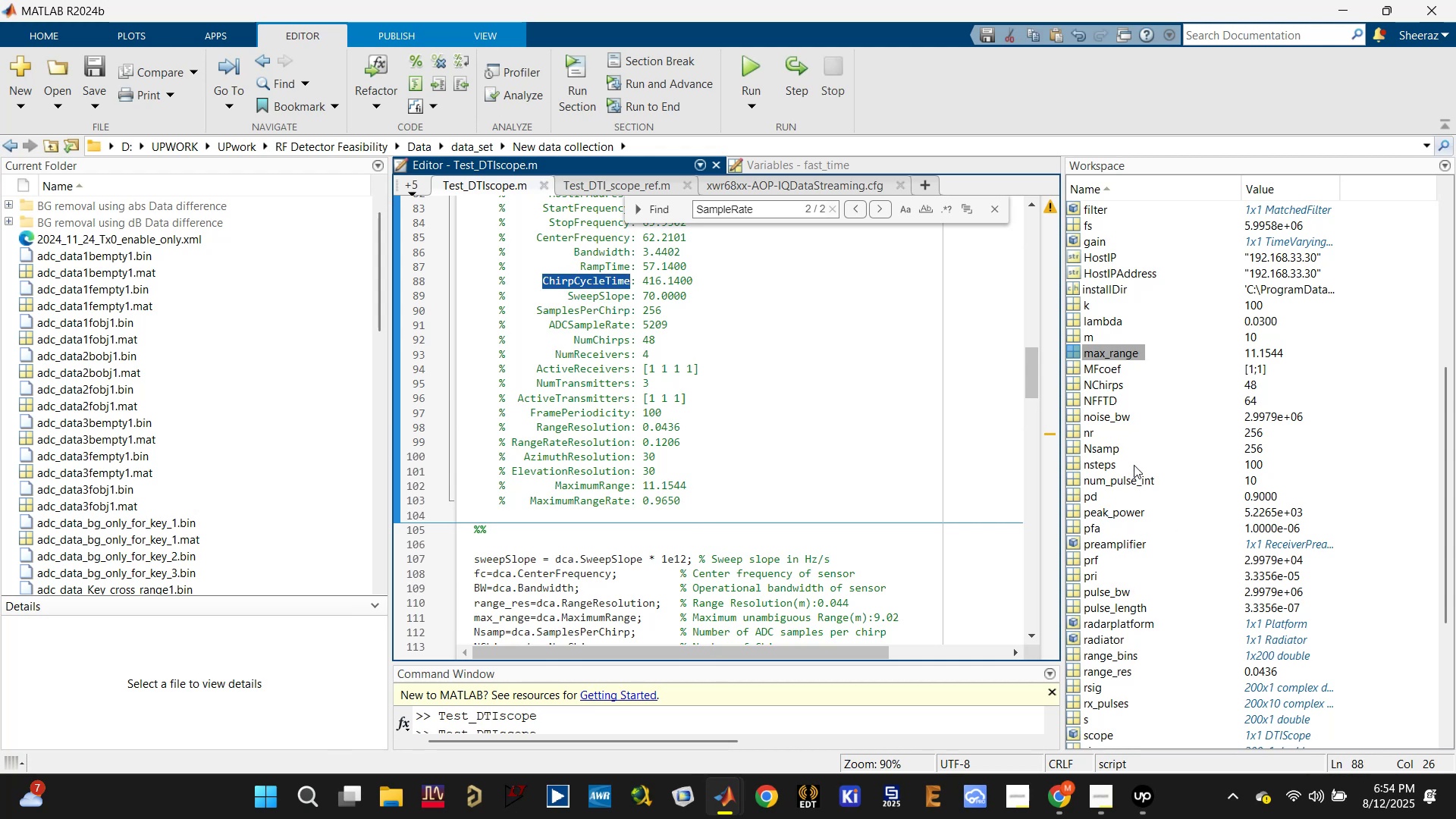 
scroll: coordinate [1141, 510], scroll_direction: down, amount: 5.0
 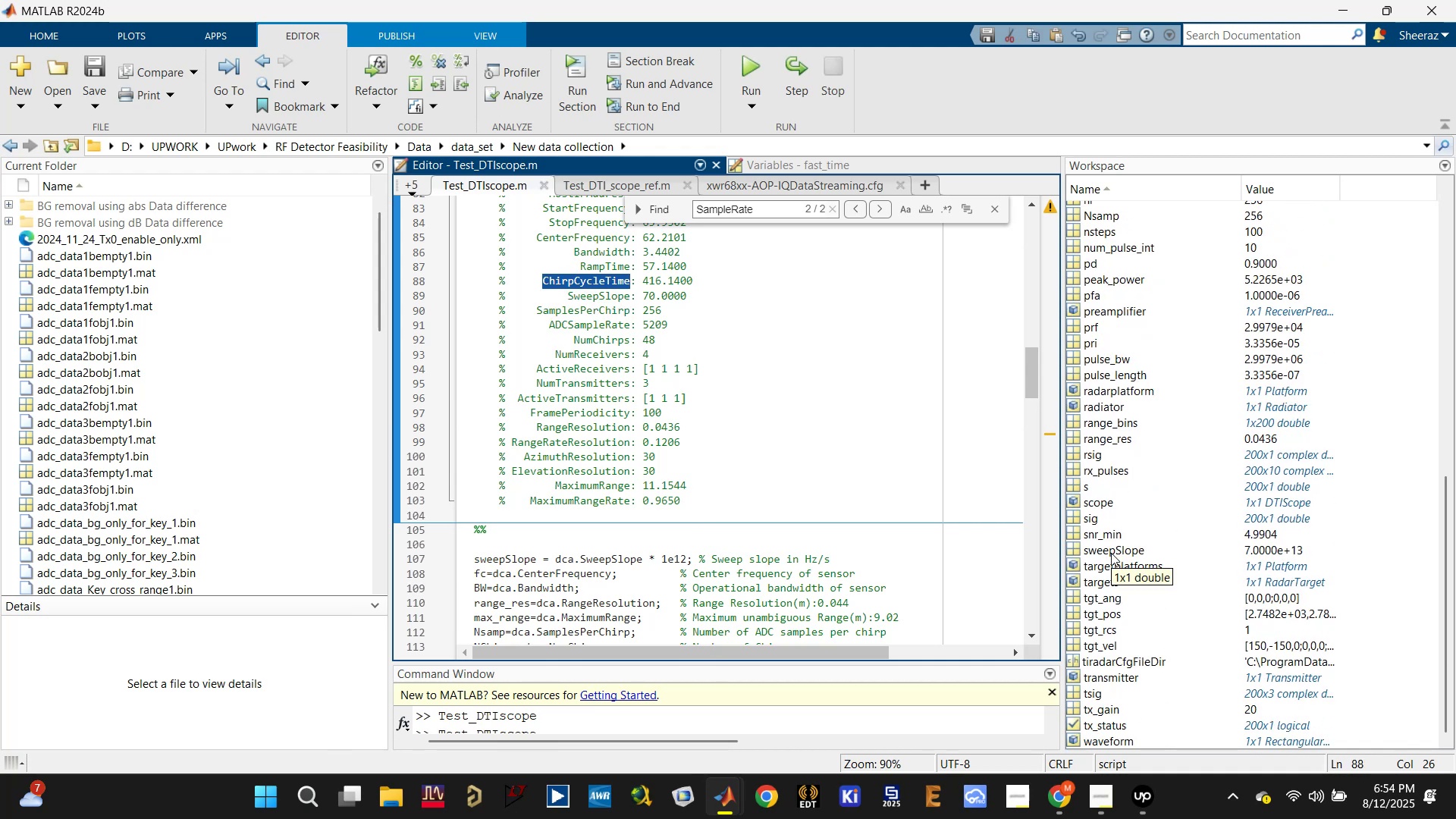 
double_click([601, 268])
 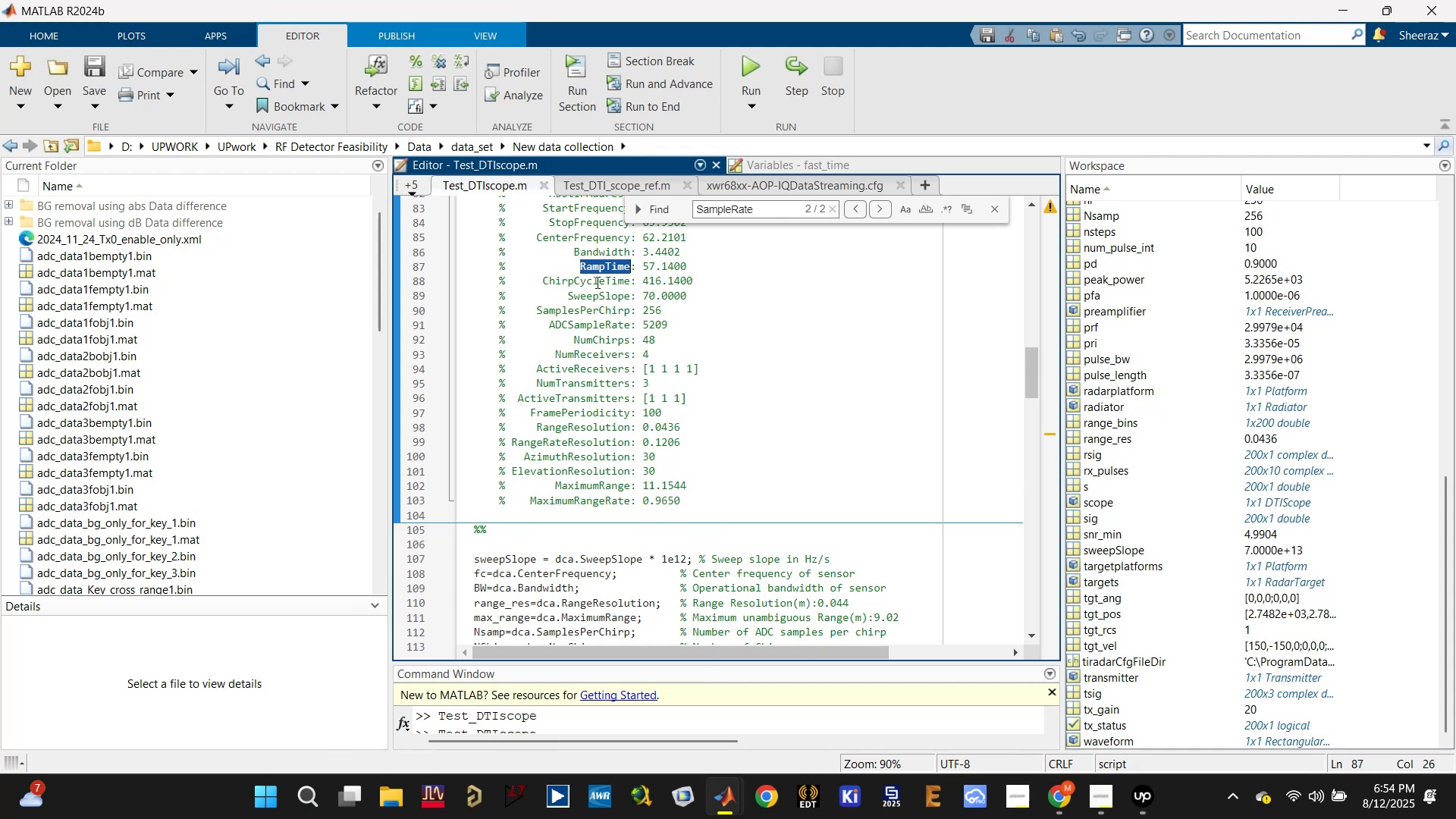 
triple_click([596, 282])
 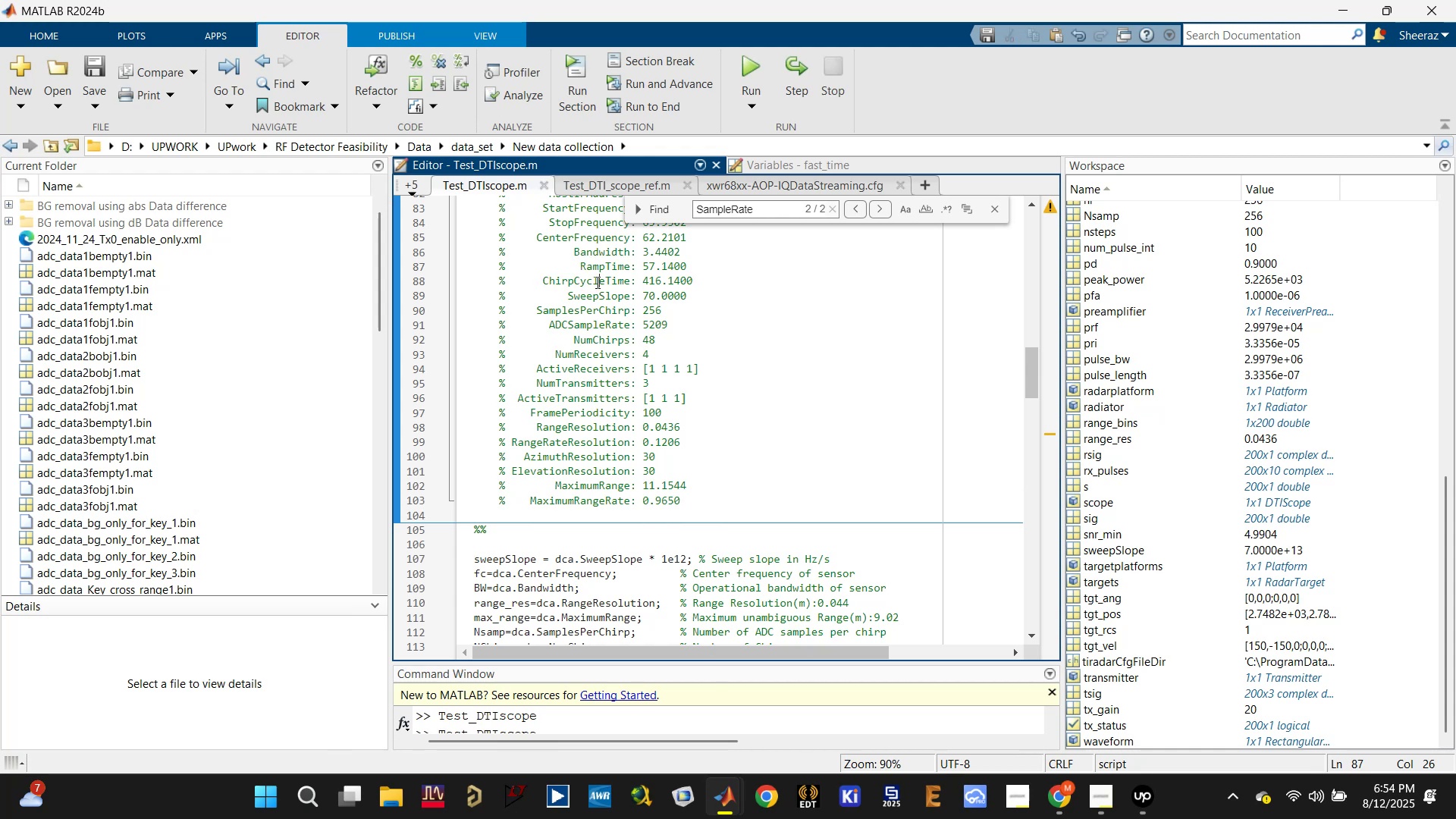 
triple_click([596, 282])
 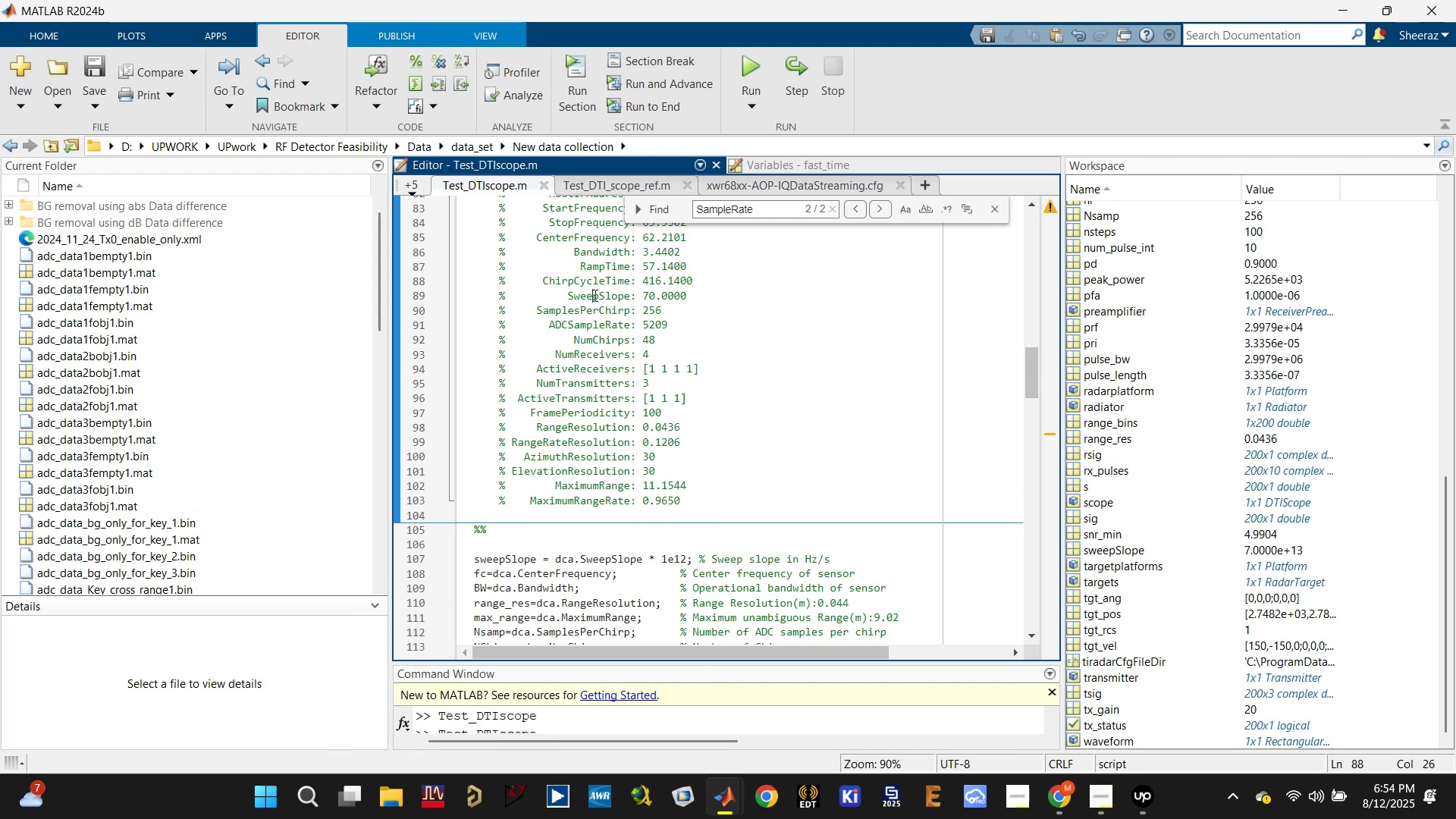 
double_click([594, 295])
 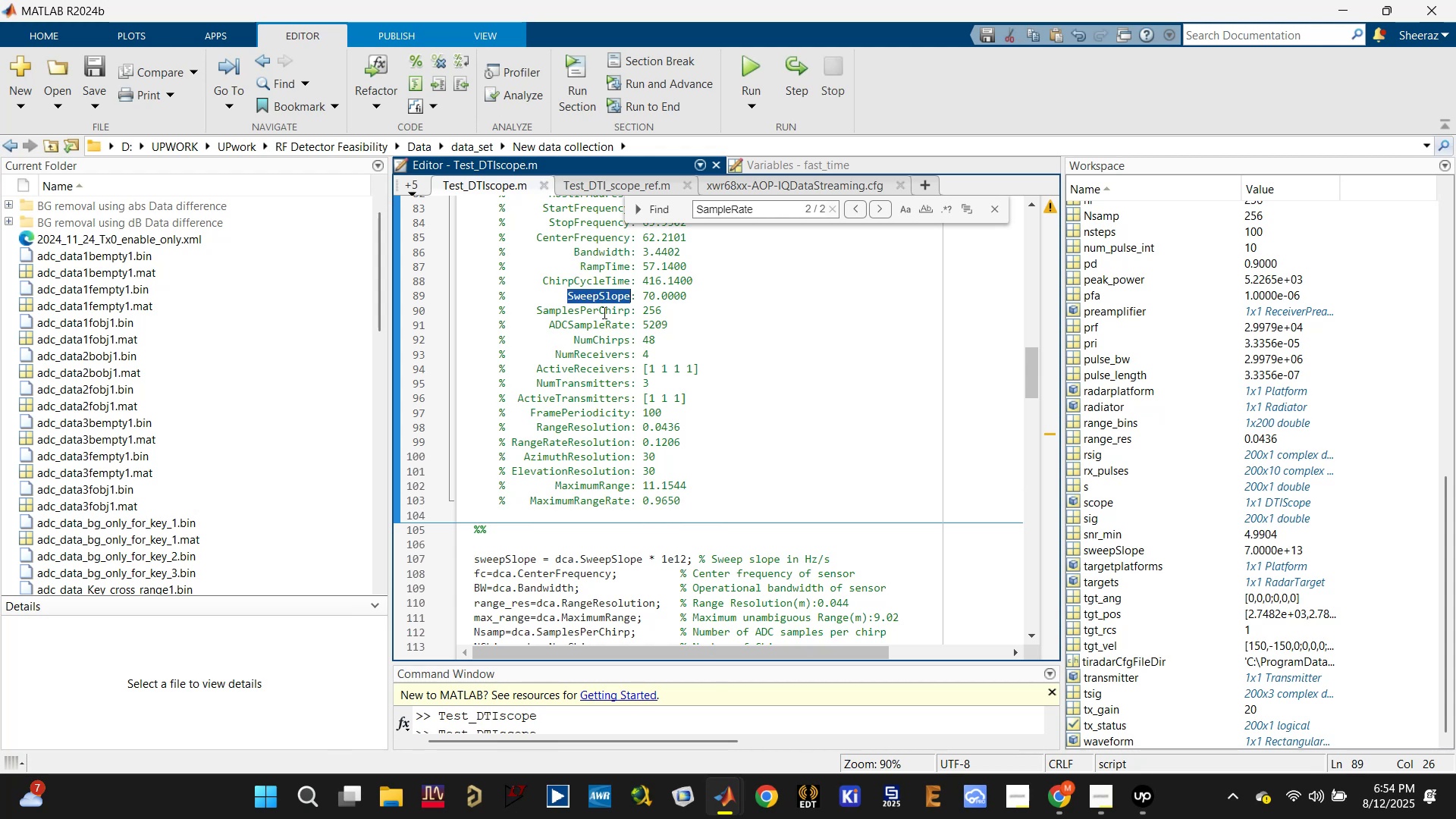 
scroll: coordinate [604, 302], scroll_direction: up, amount: 1.0
 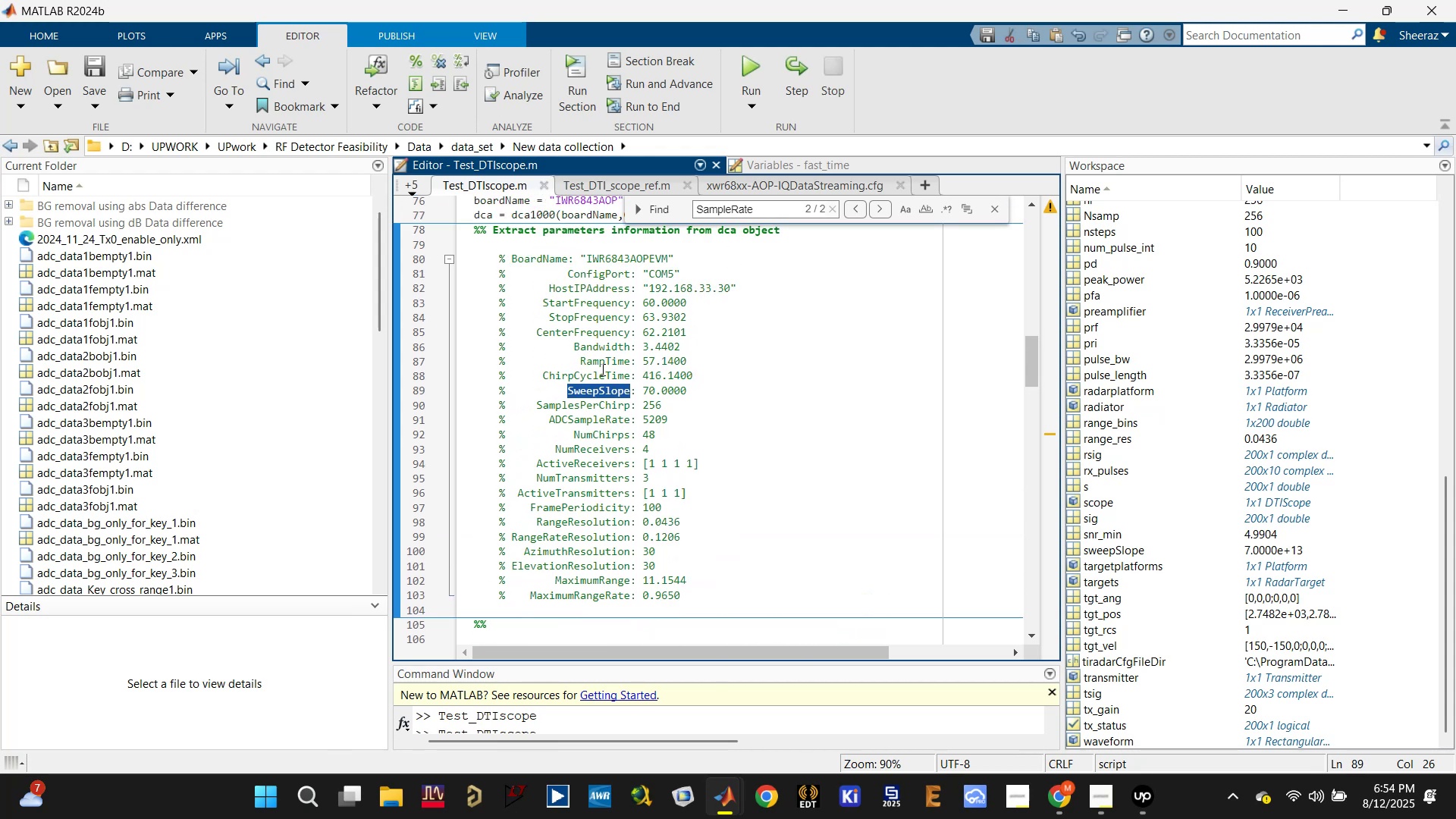 
double_click([598, 375])
 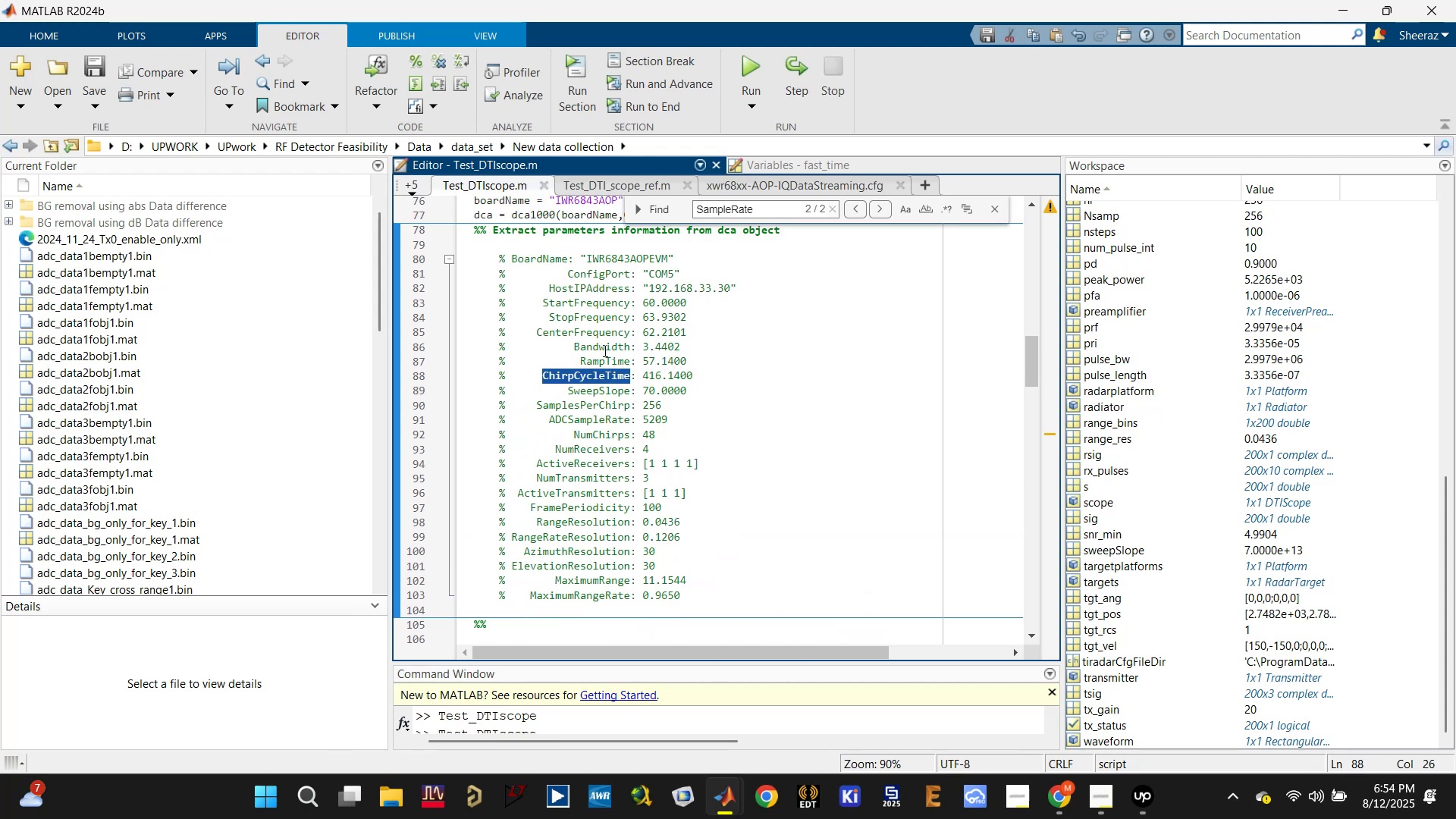 
double_click([600, 359])
 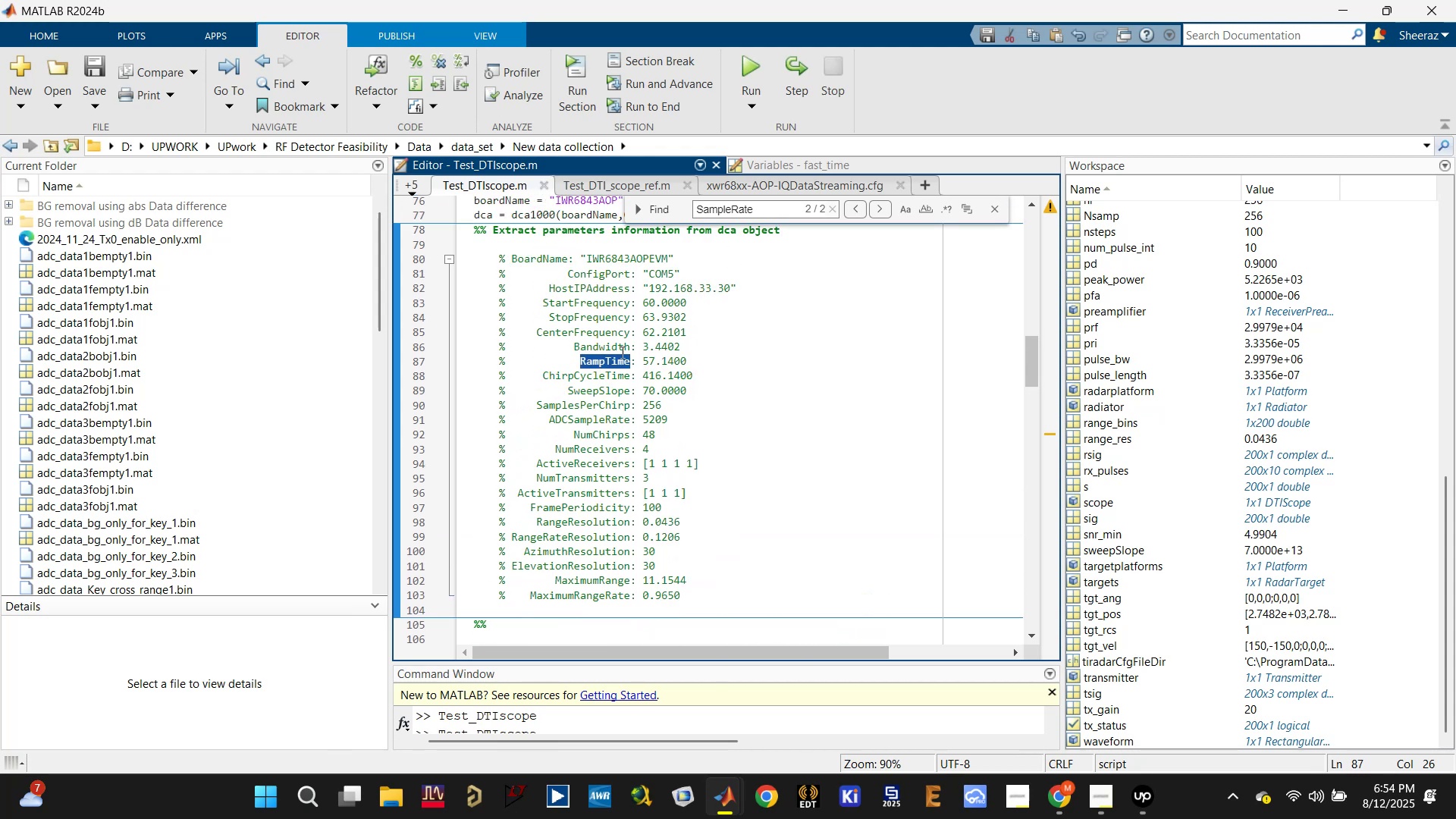 
double_click([604, 345])
 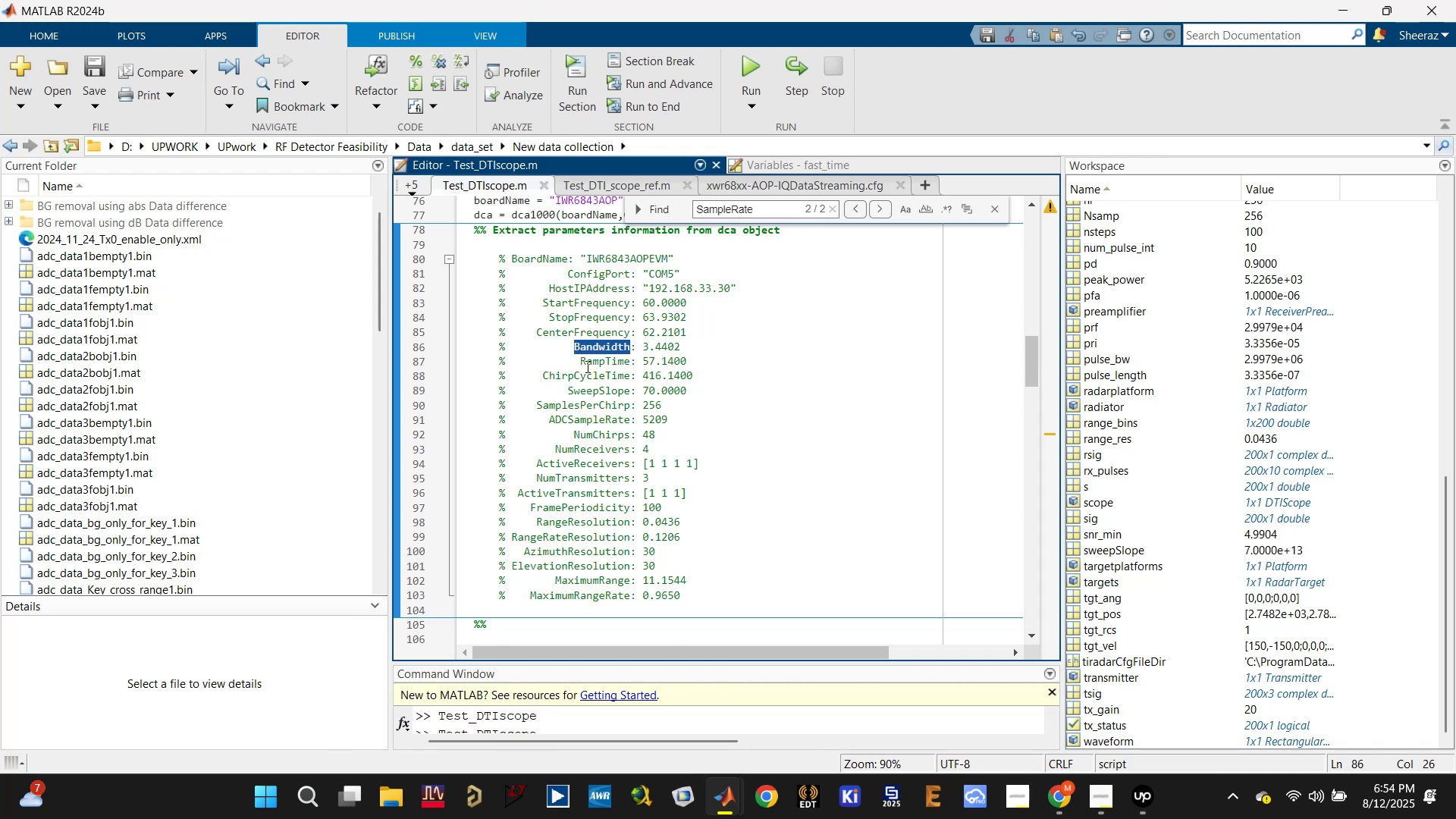 
left_click([593, 331])
 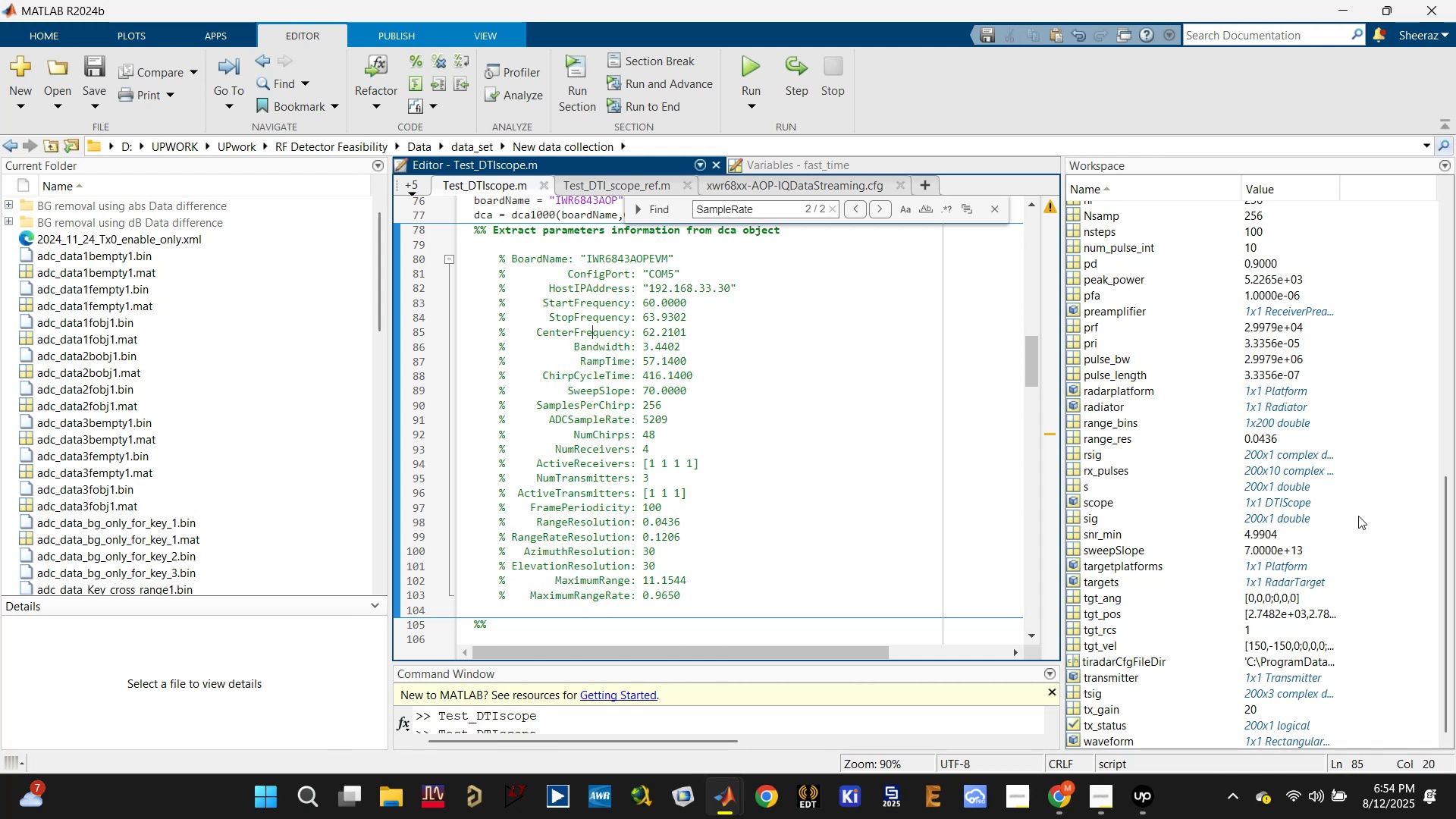 
scroll: coordinate [1125, 304], scroll_direction: up, amount: 13.0
 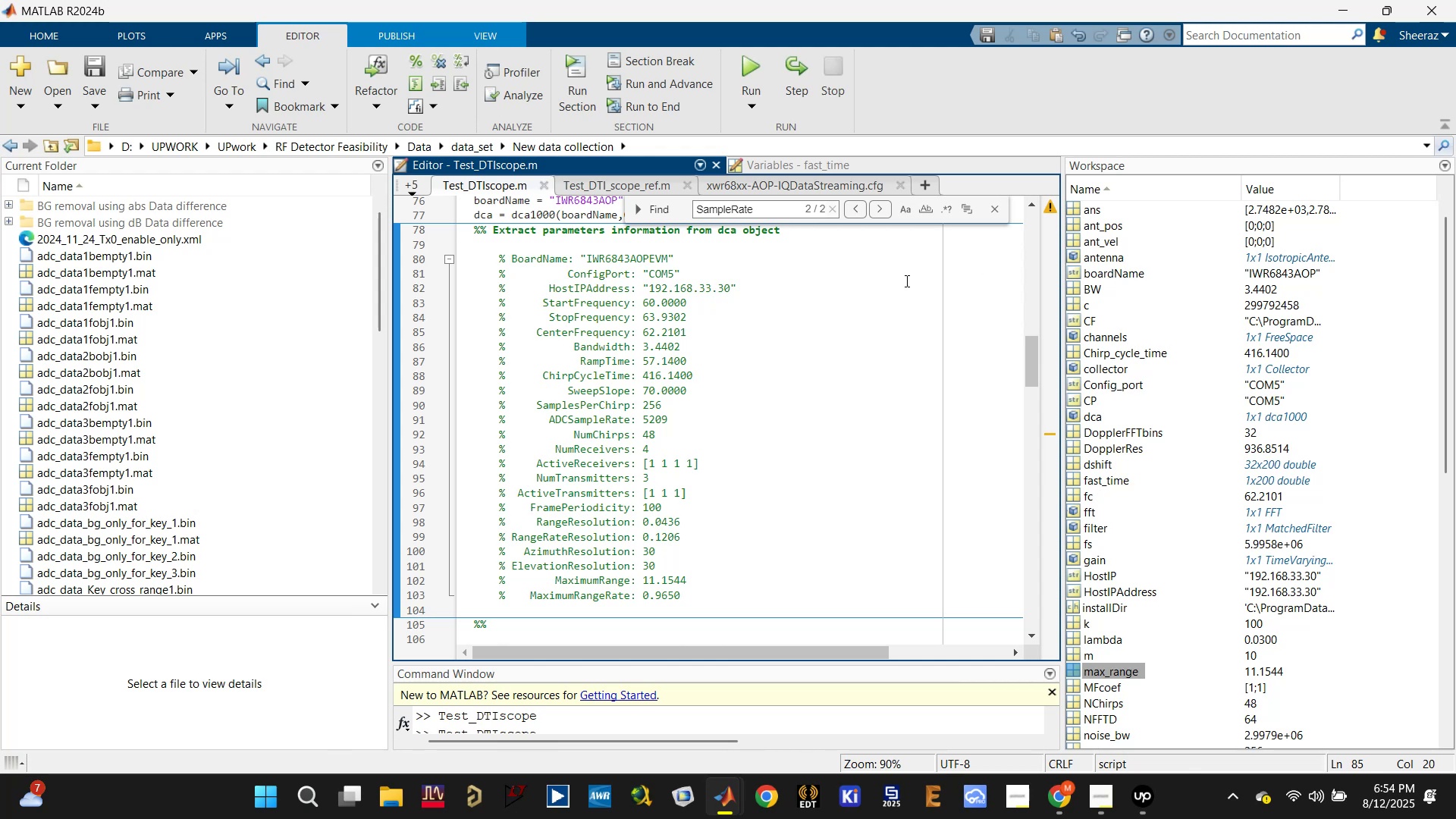 
double_click([576, 315])
 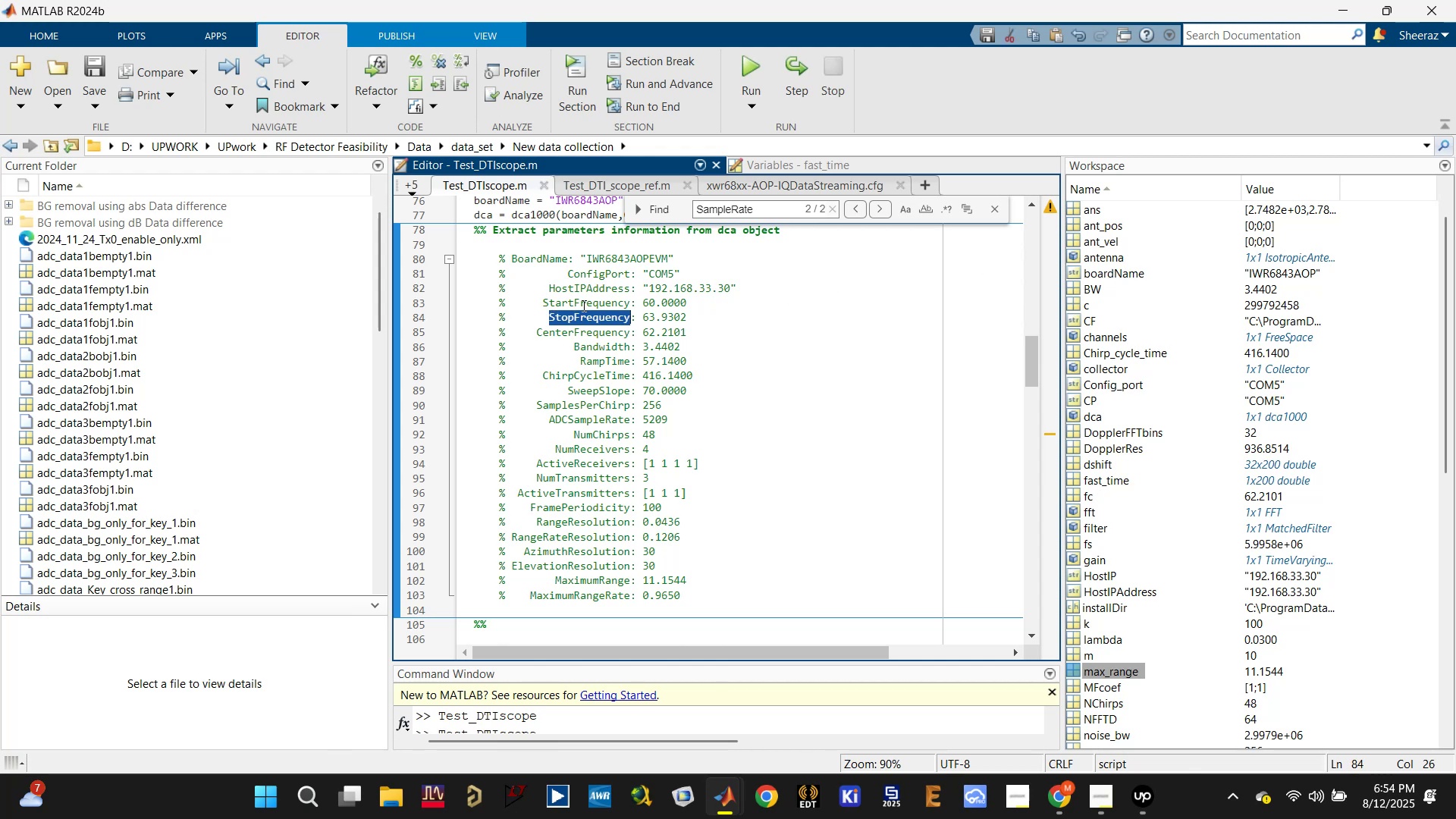 
triple_click([583, 305])
 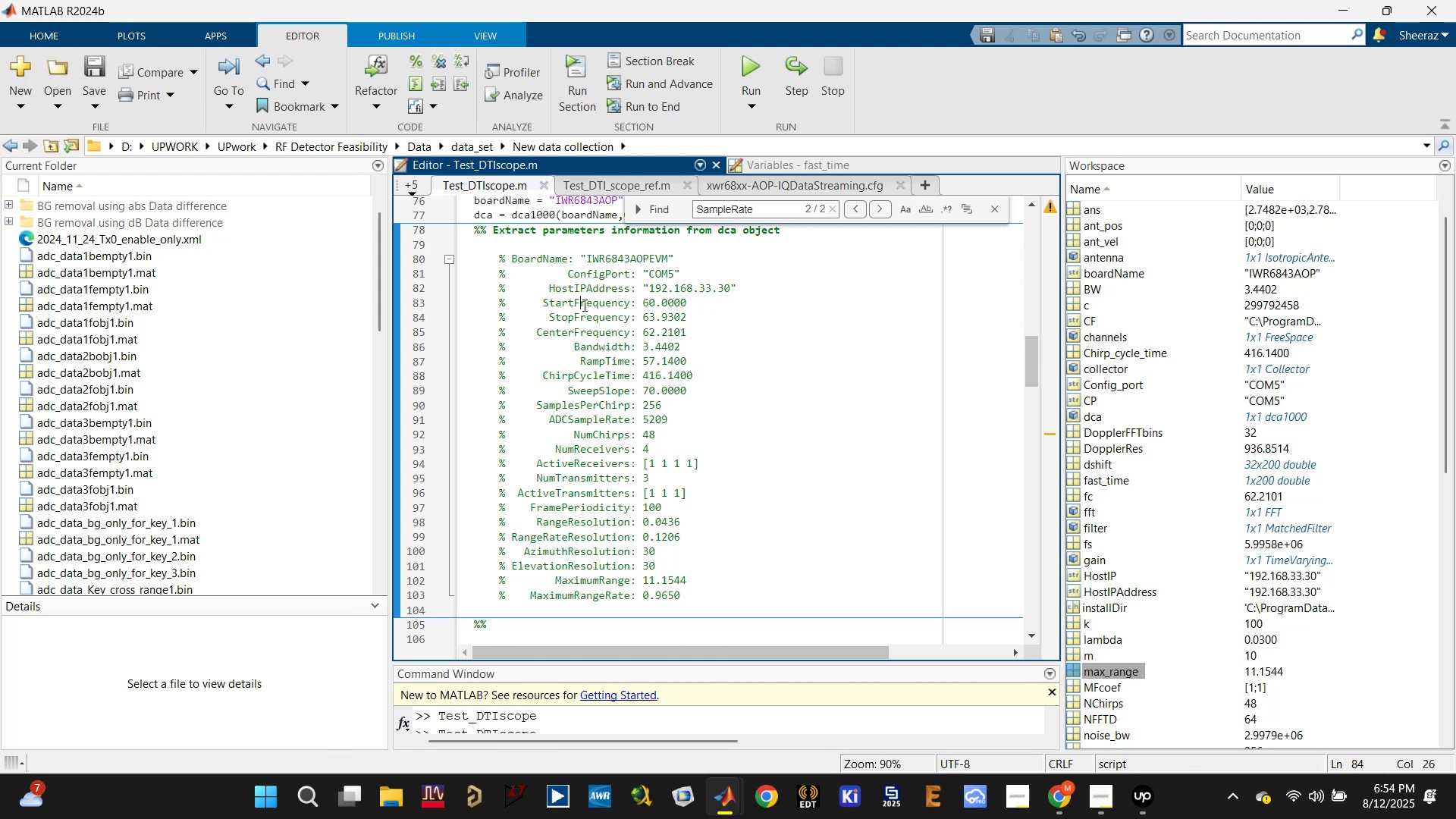 
triple_click([583, 305])
 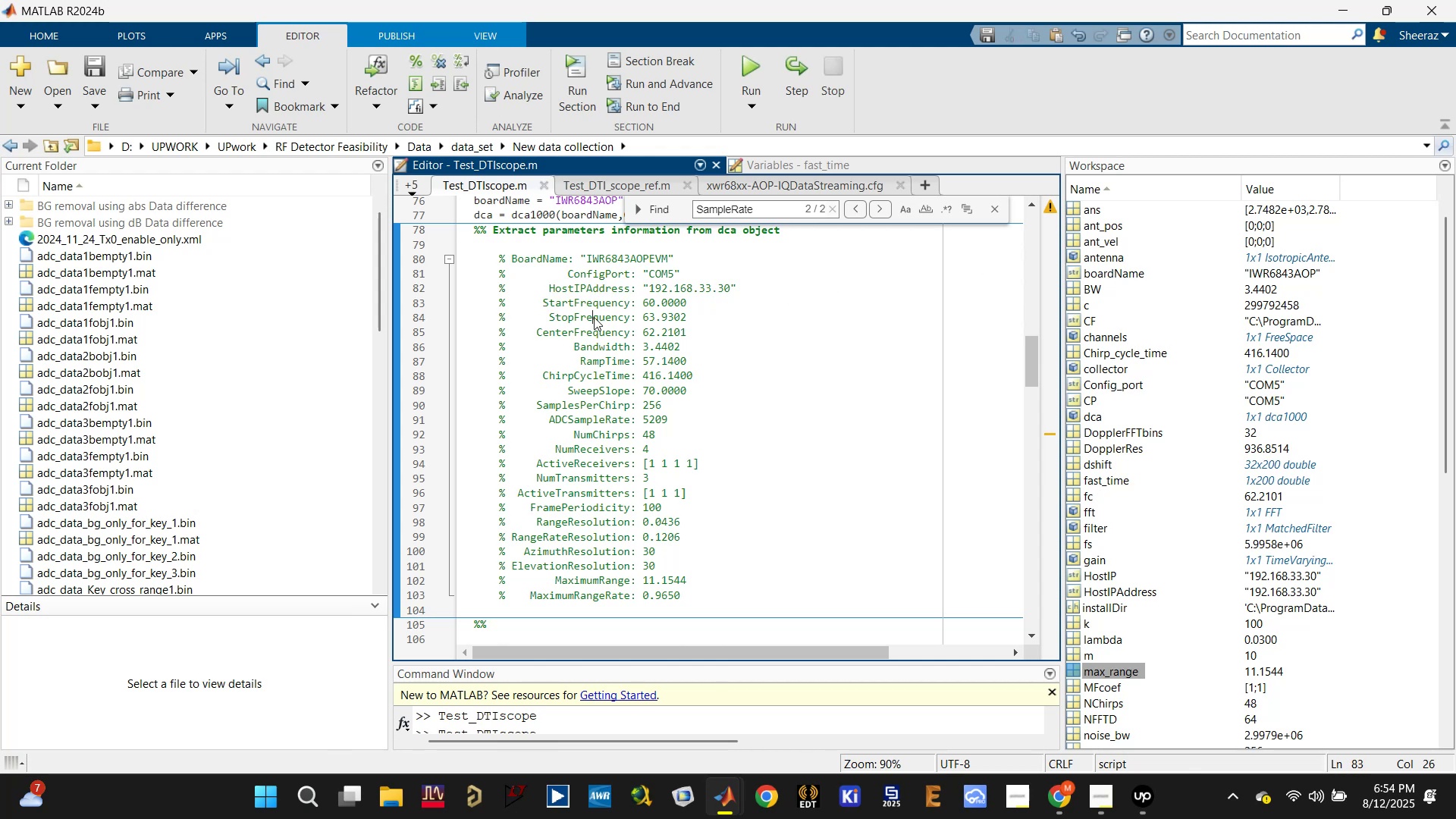 
double_click([594, 317])
 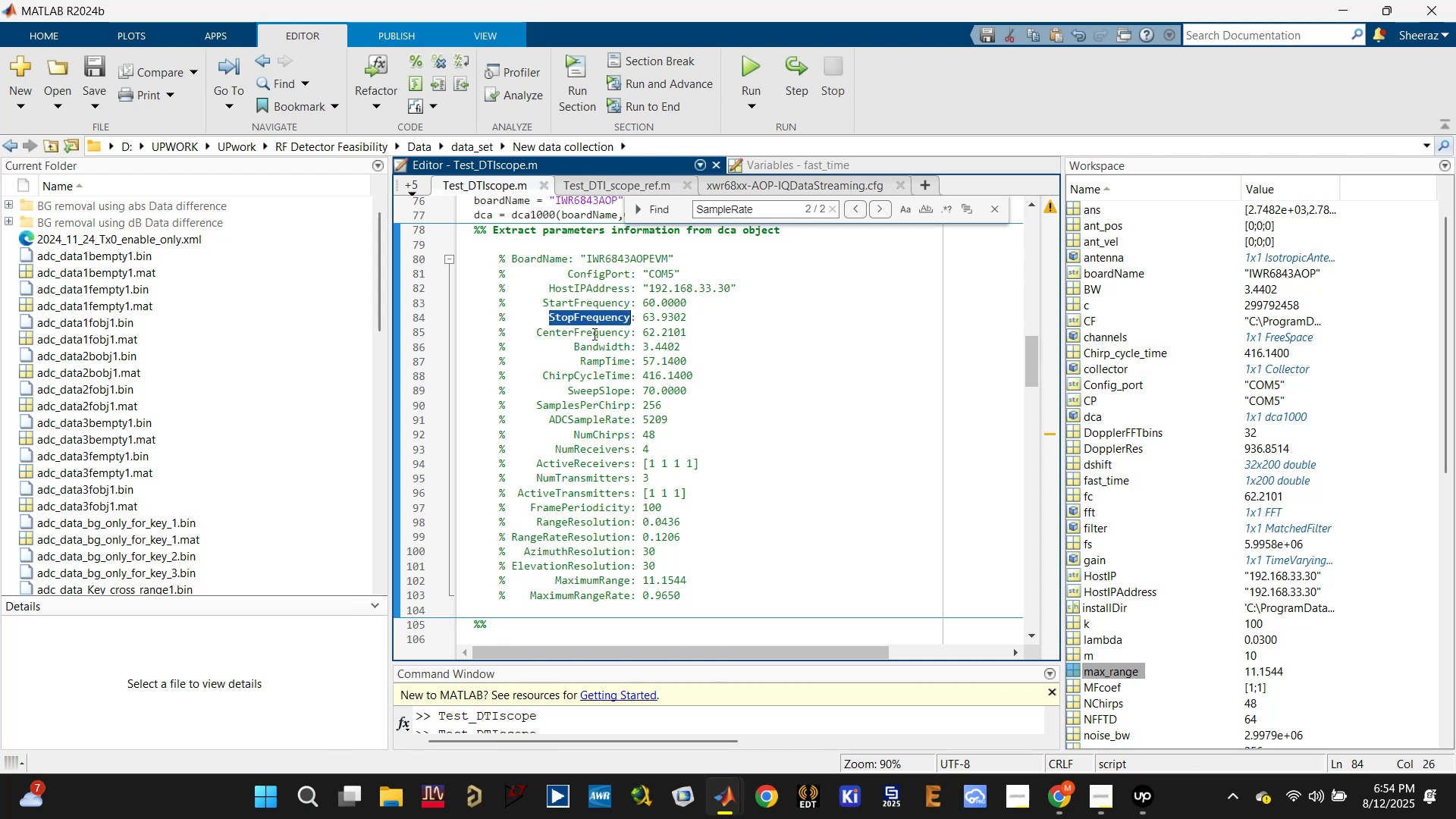 
left_click([593, 334])
 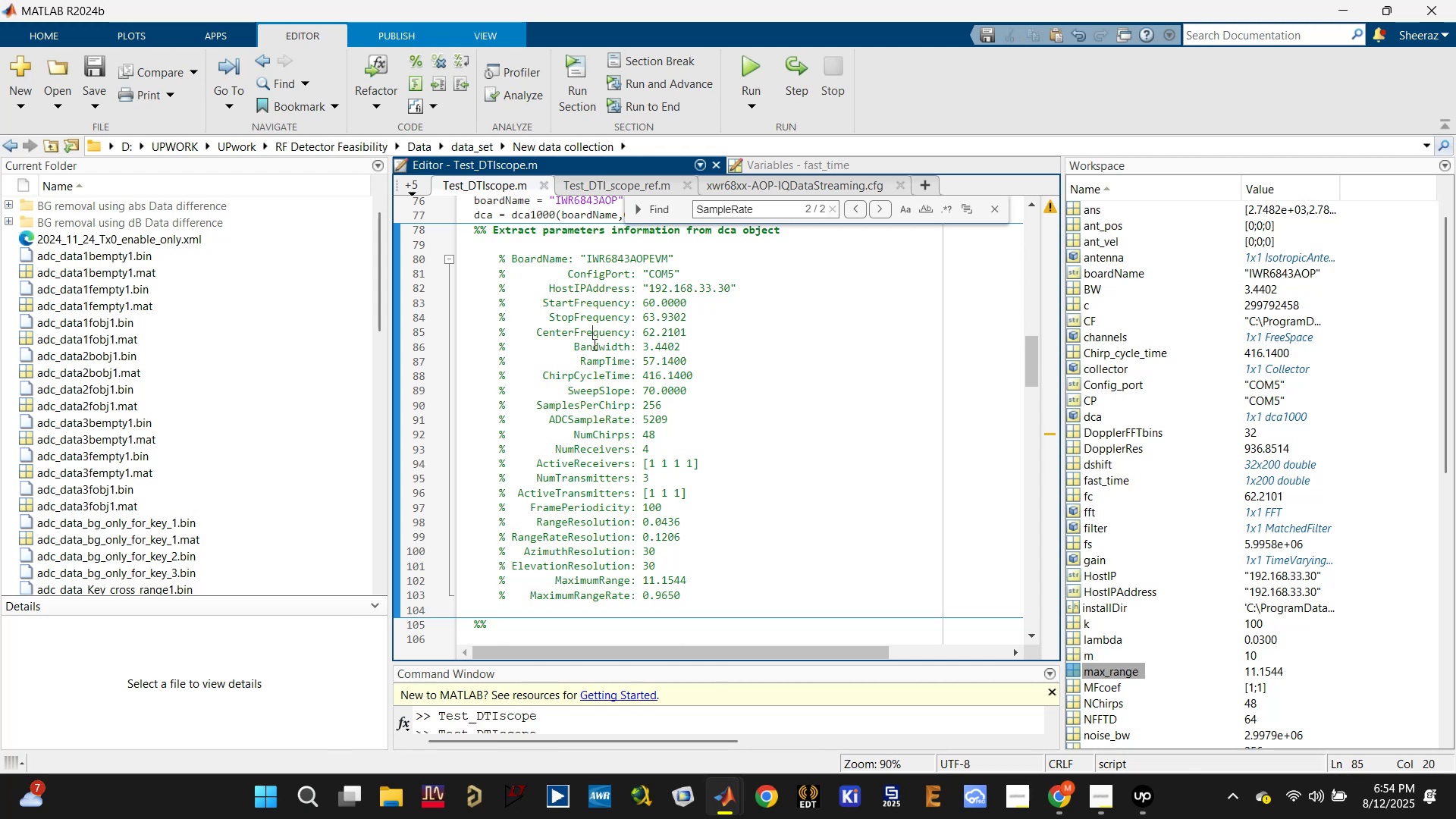 
double_click([593, 344])
 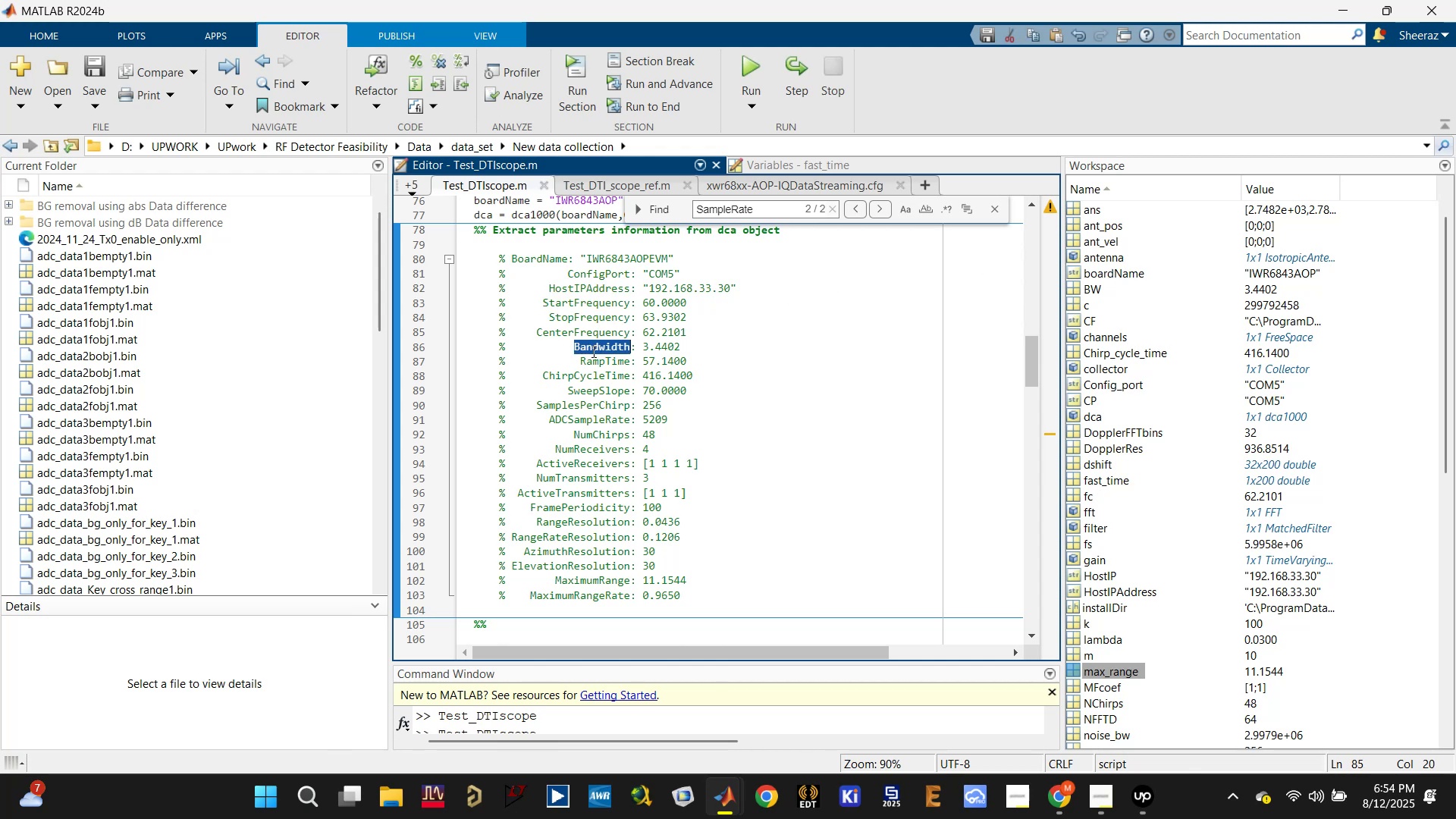 
triple_click([592, 353])
 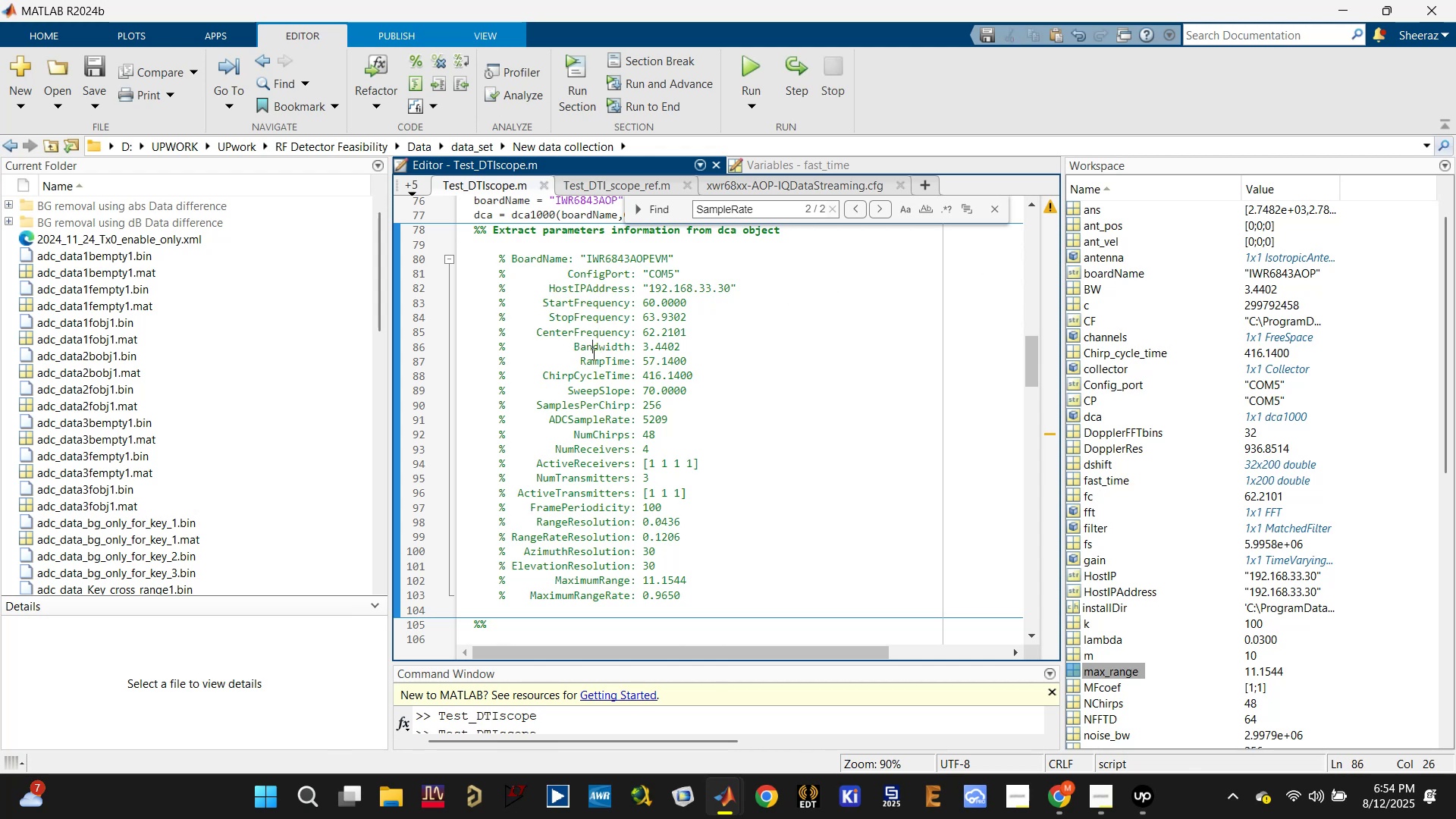 
triple_click([592, 353])
 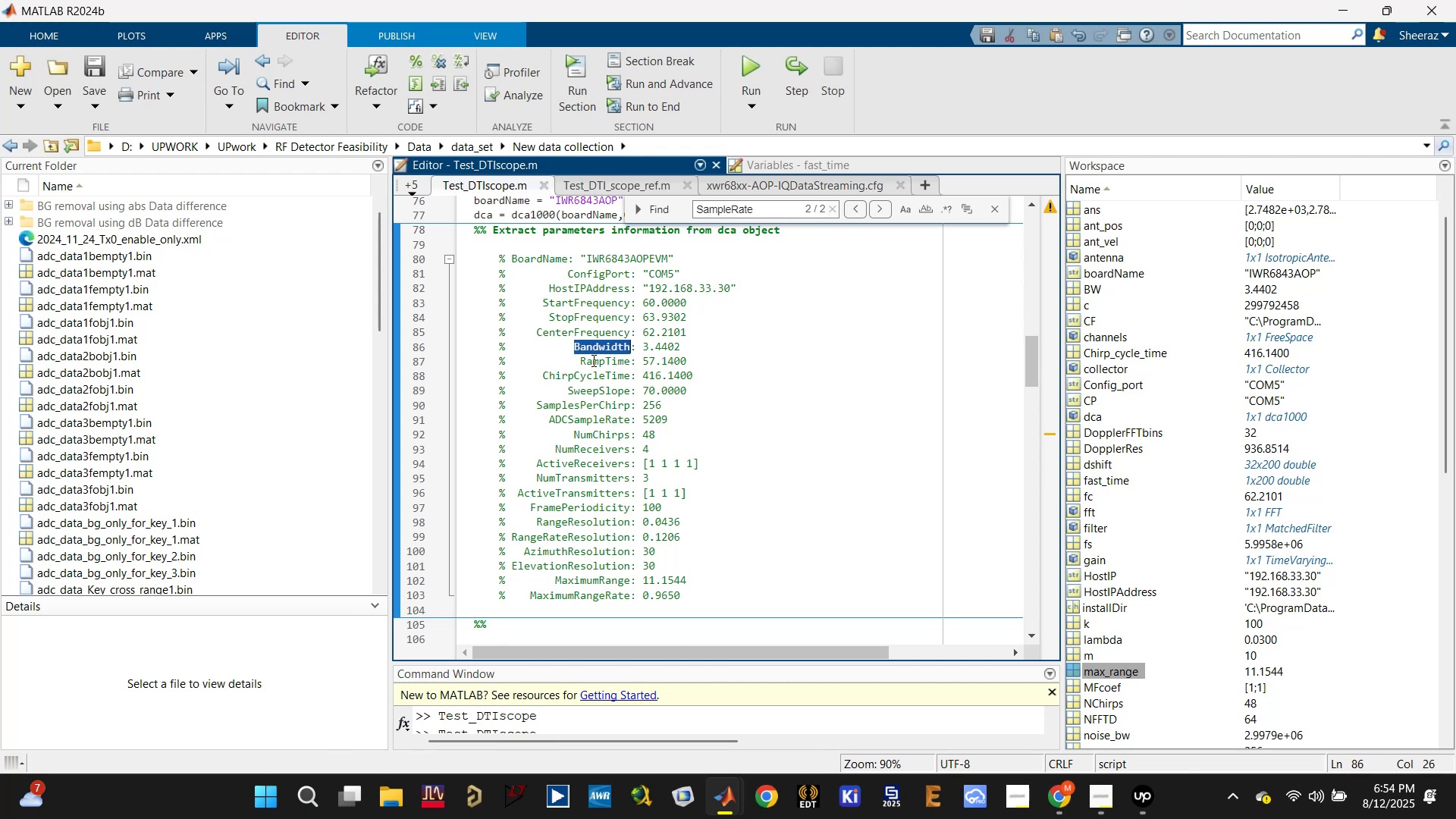 
double_click([592, 360])
 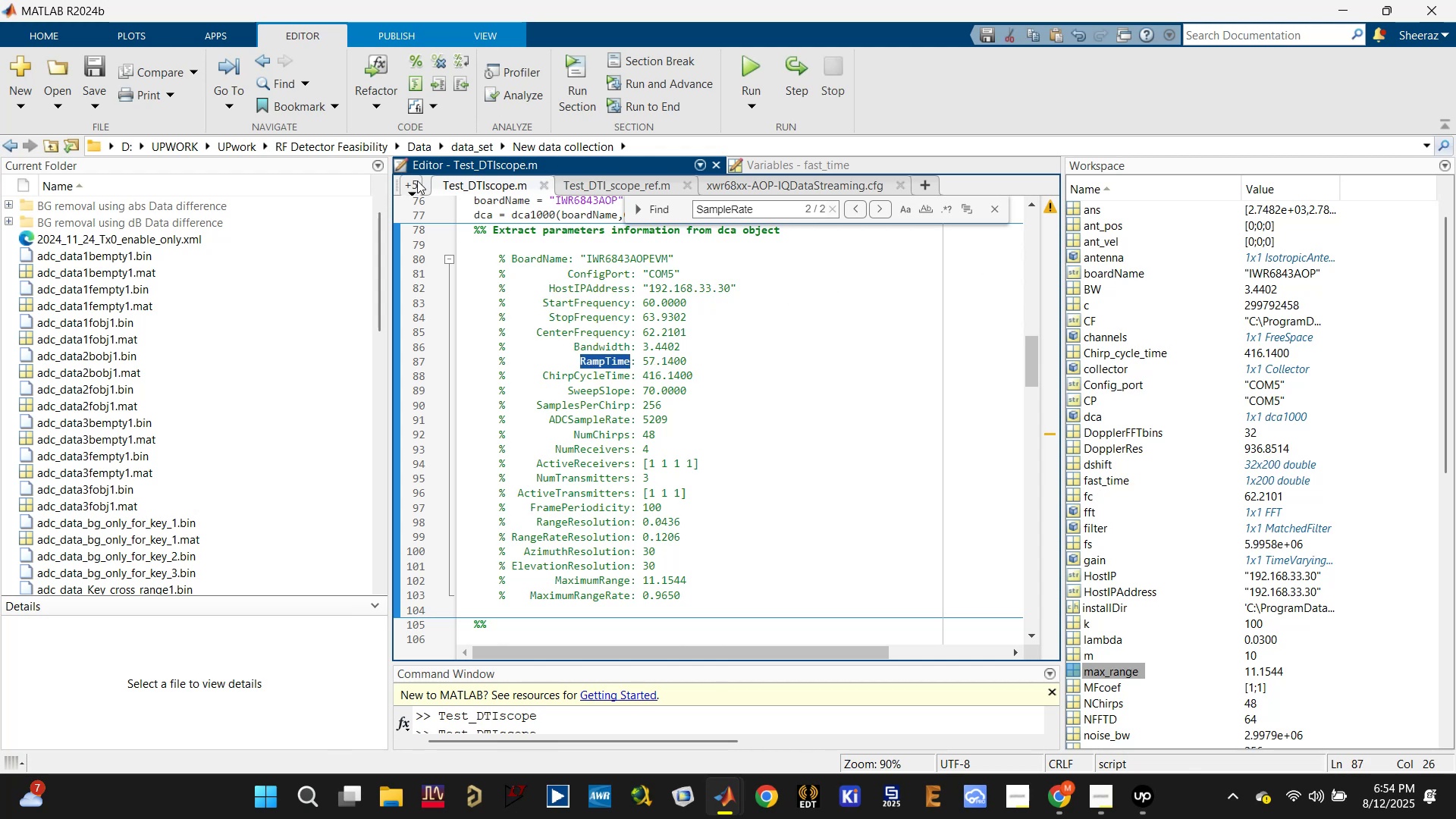 
key(Control+C)
 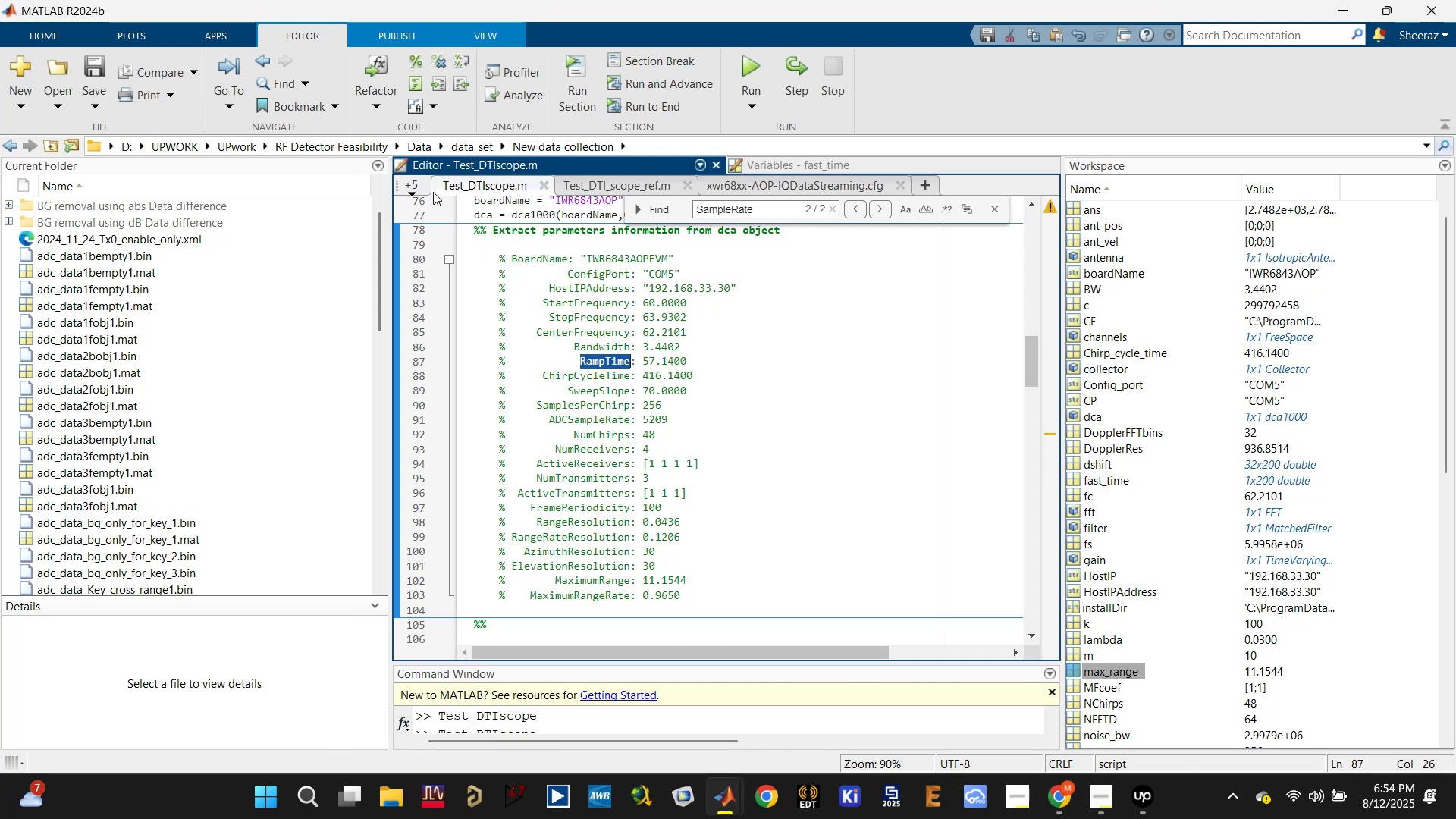 
left_click([411, 184])
 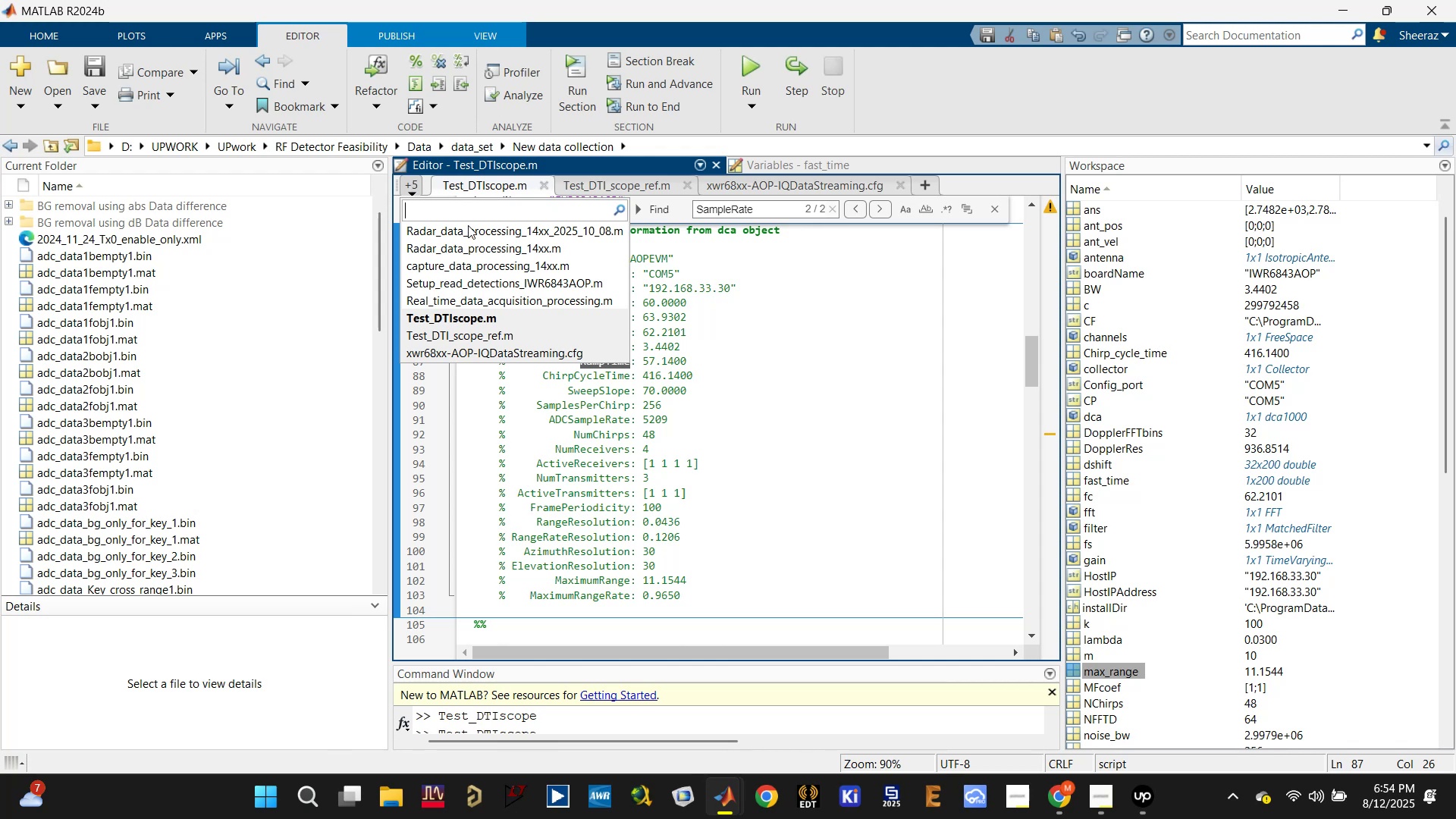 
left_click([497, 238])
 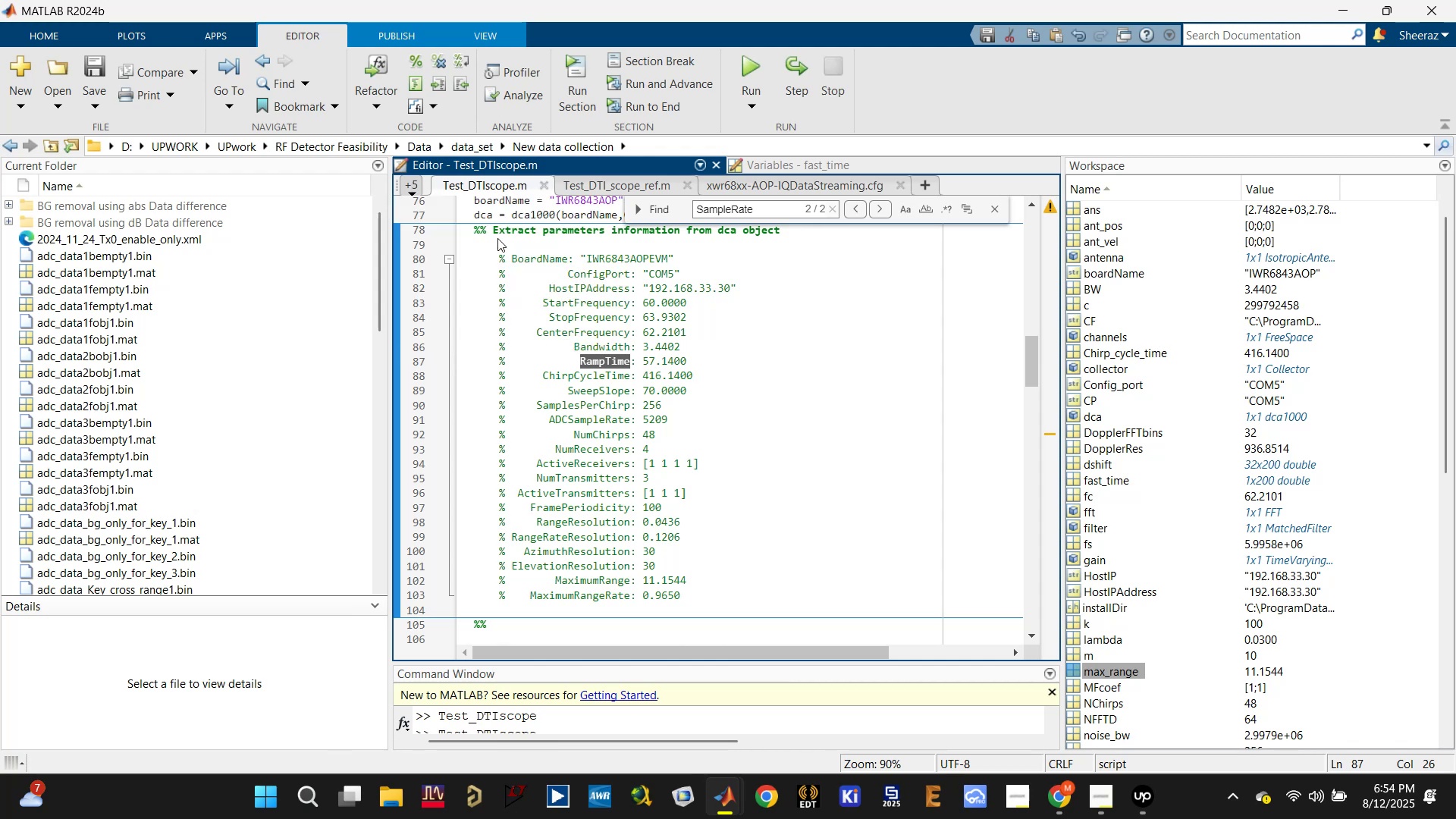 
key(Control+F)
 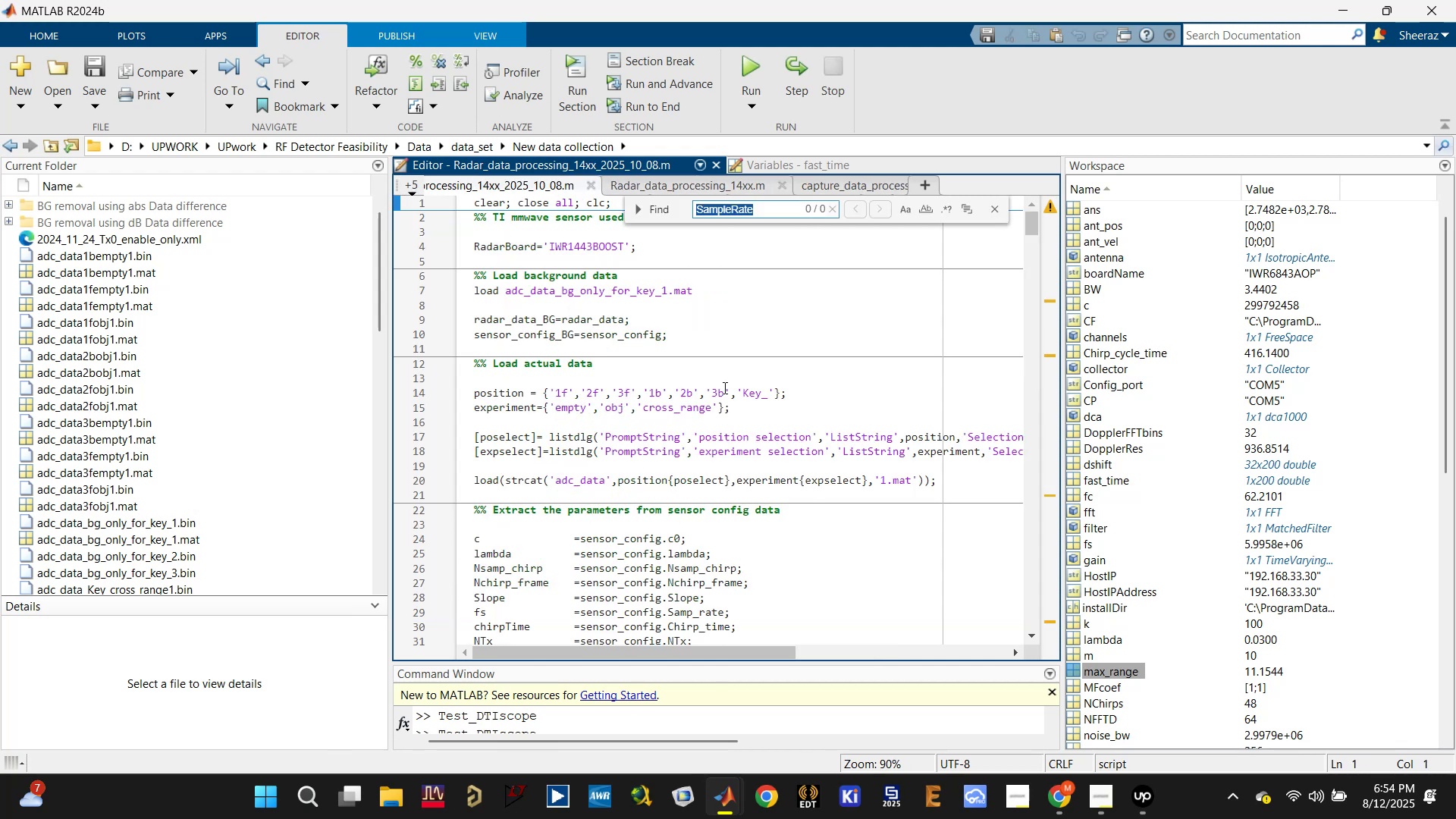 
key(Control+V)
 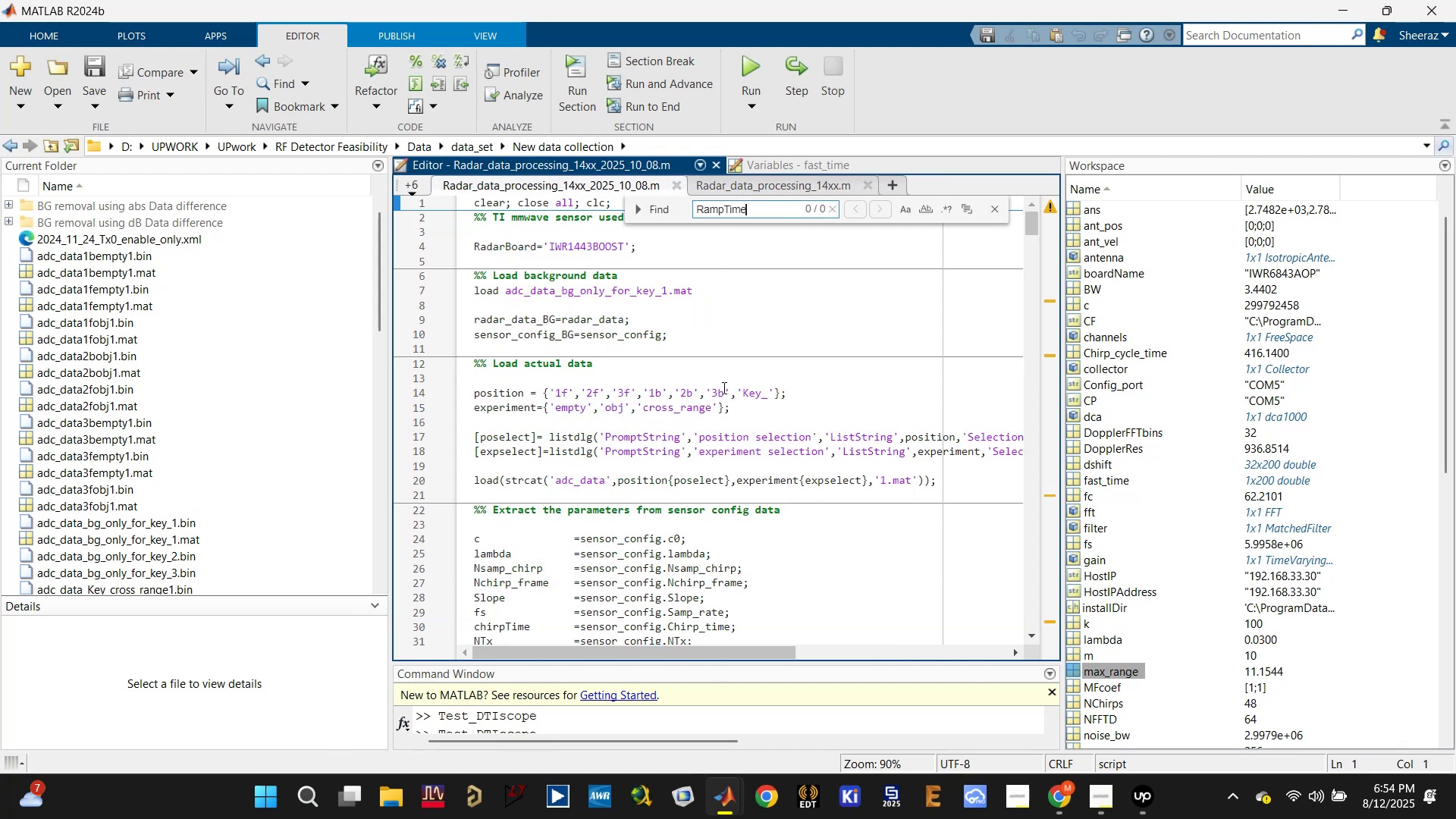 
hold_key(key=Backspace, duration=0.99)
 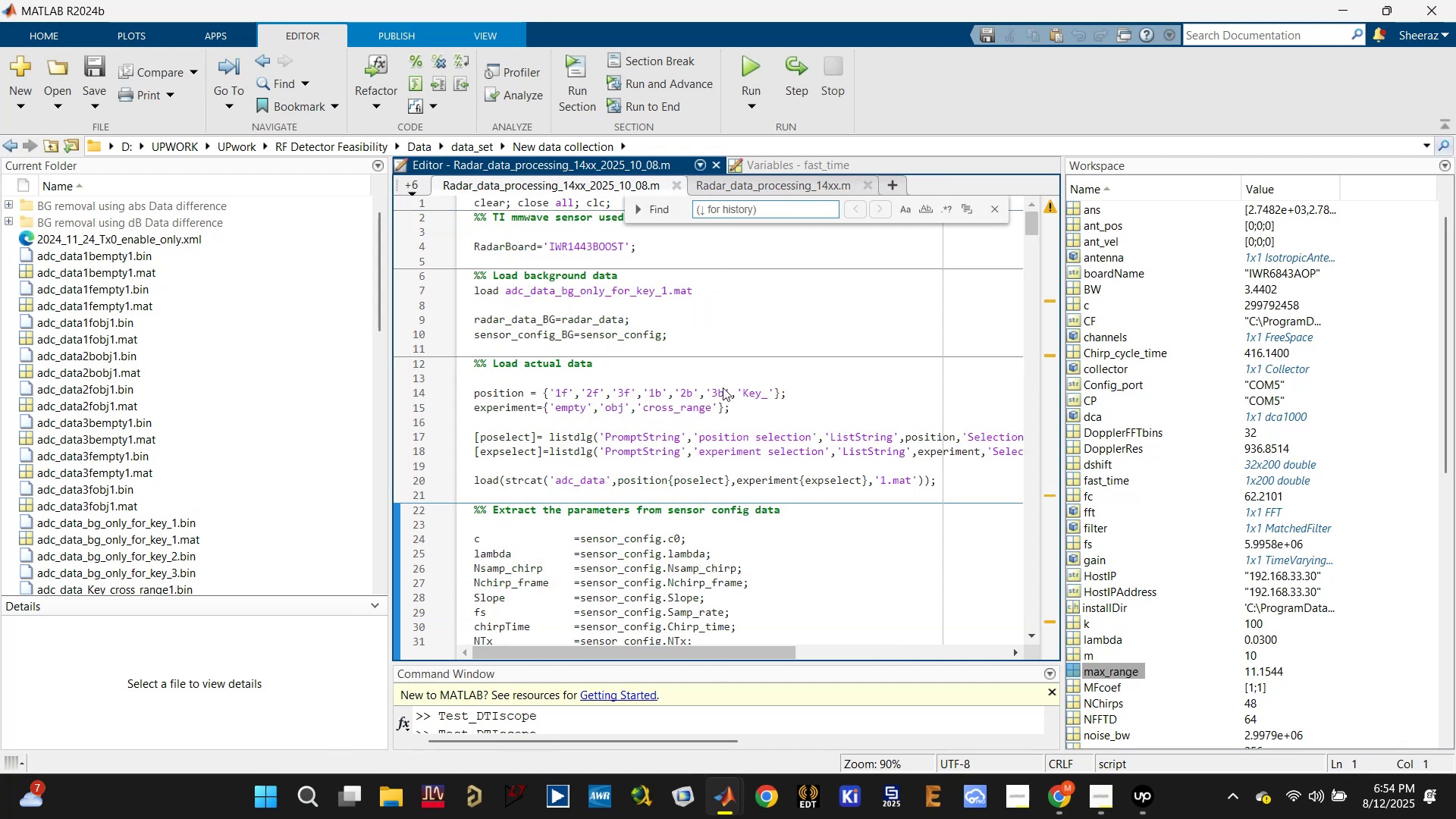 
type(ramp)
 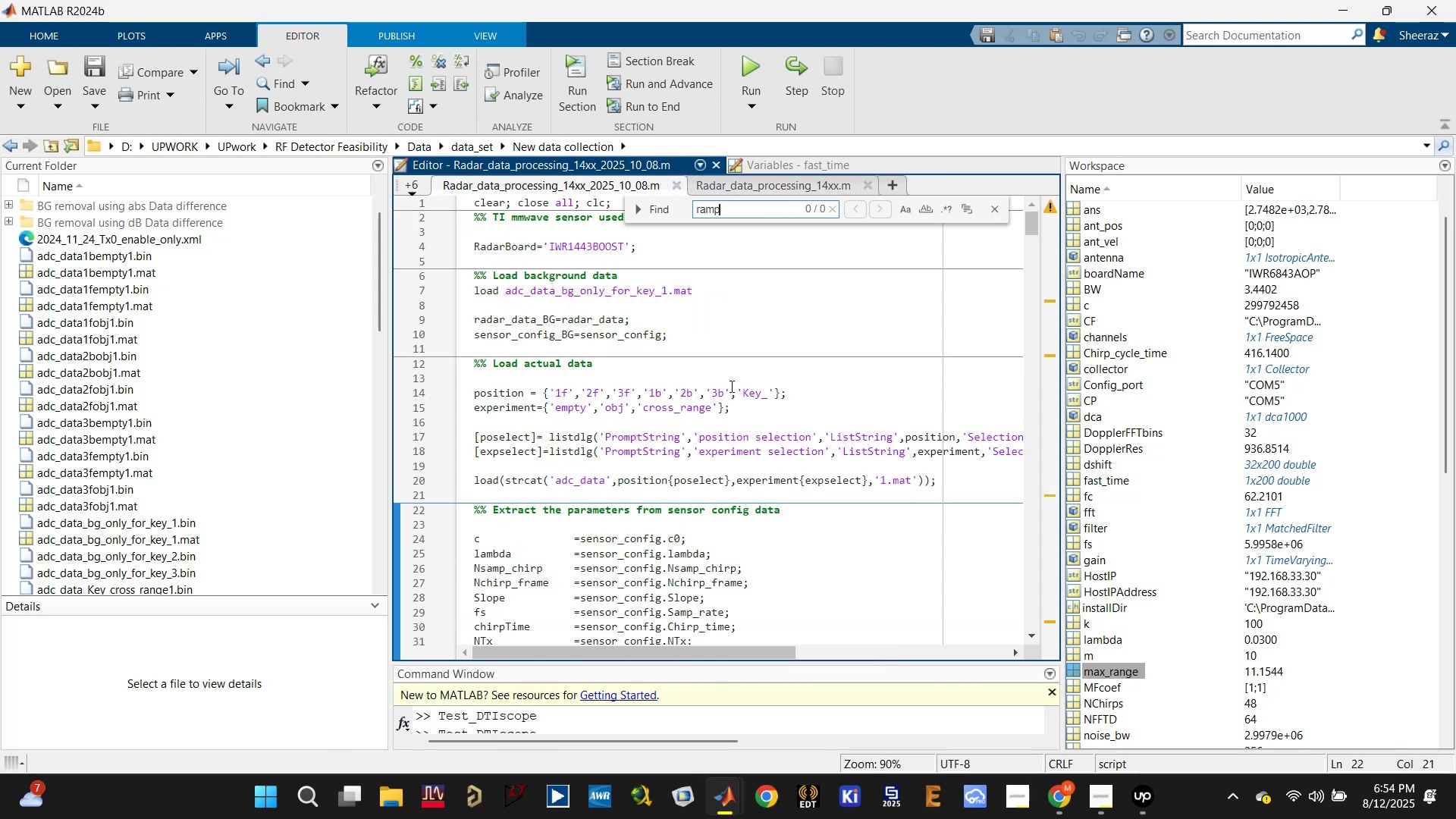 
mouse_move([414, 190])
 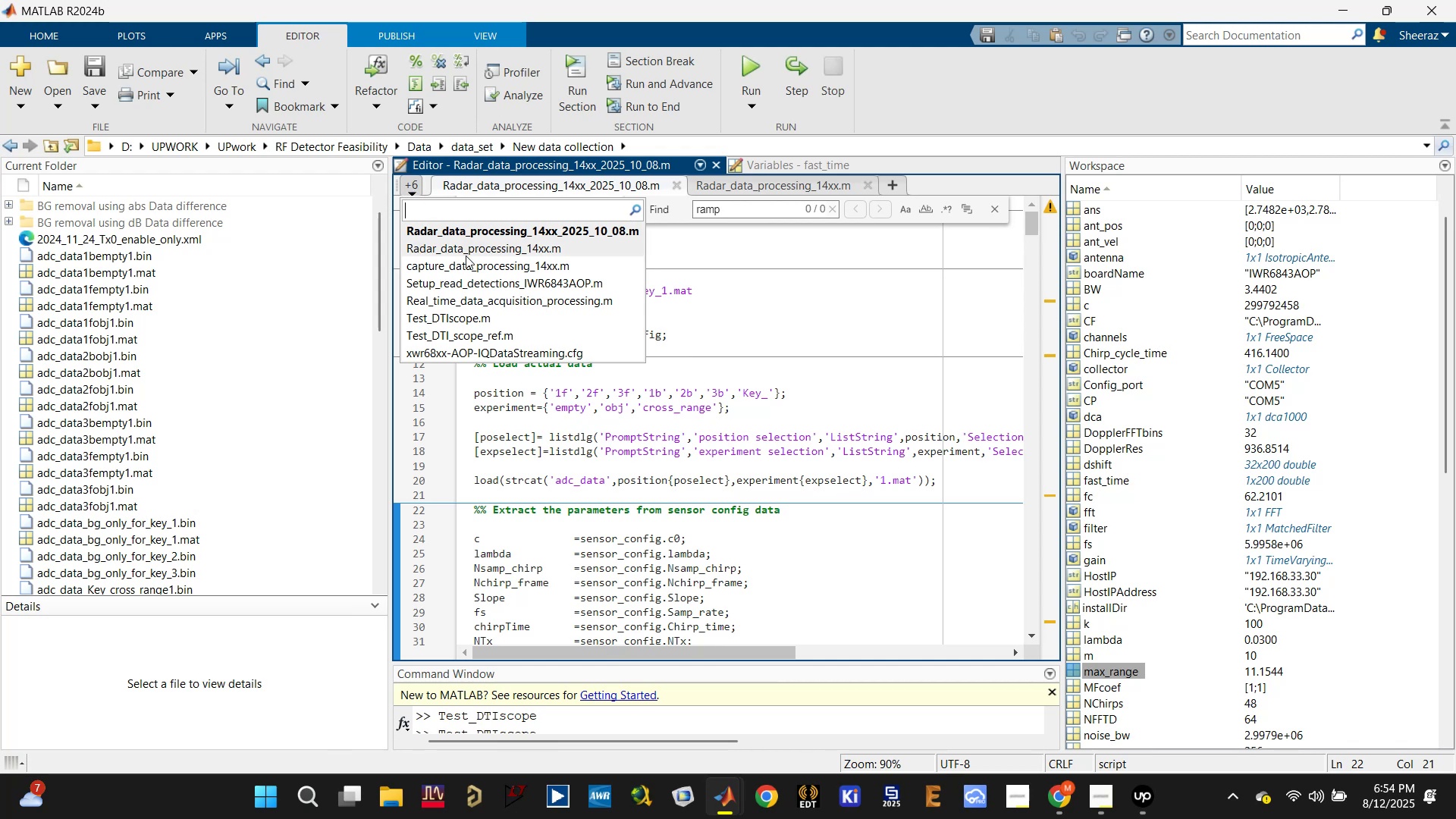 
left_click([466, 253])
 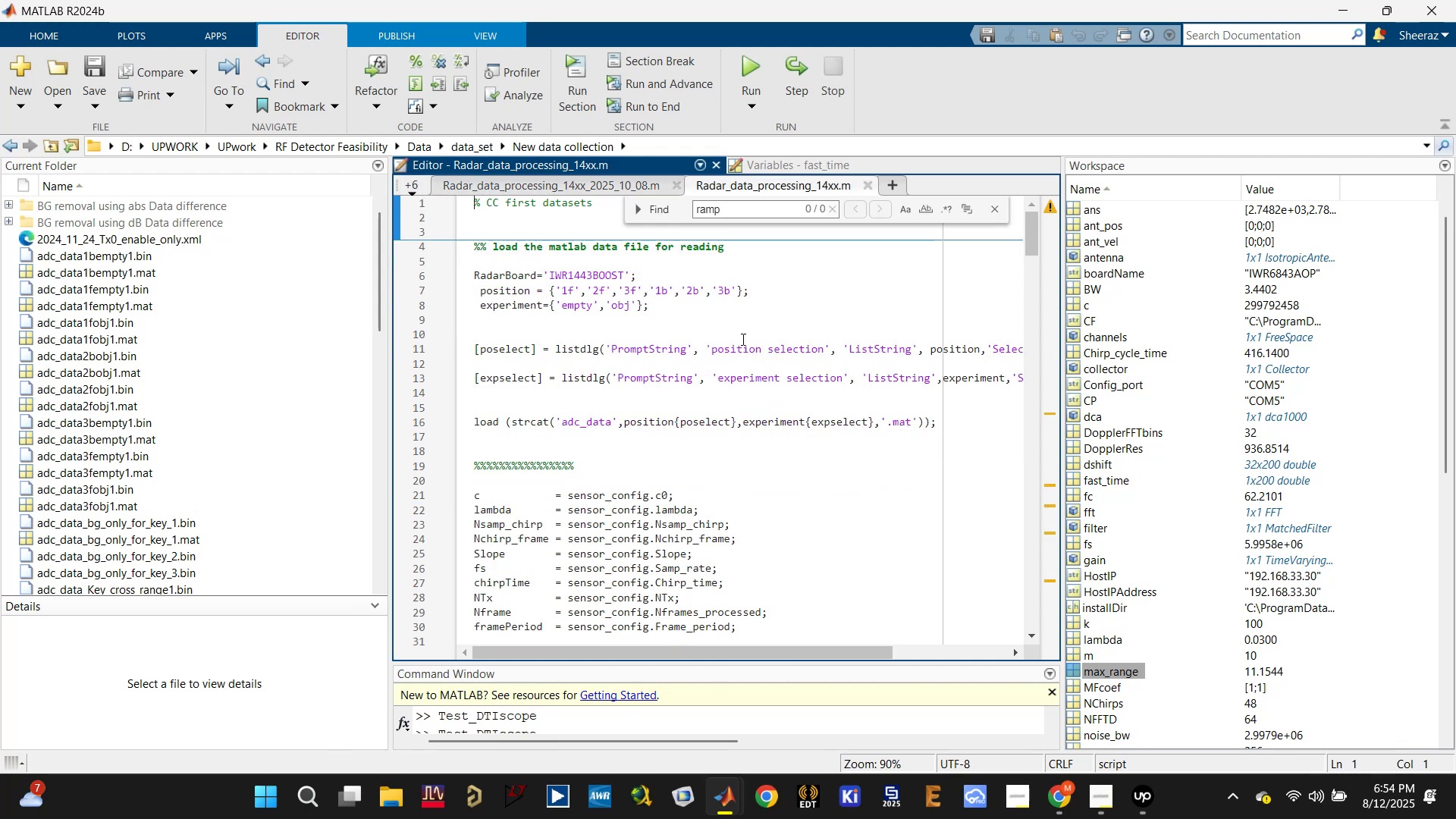 
hold_key(key=ControlLeft, duration=0.3)
 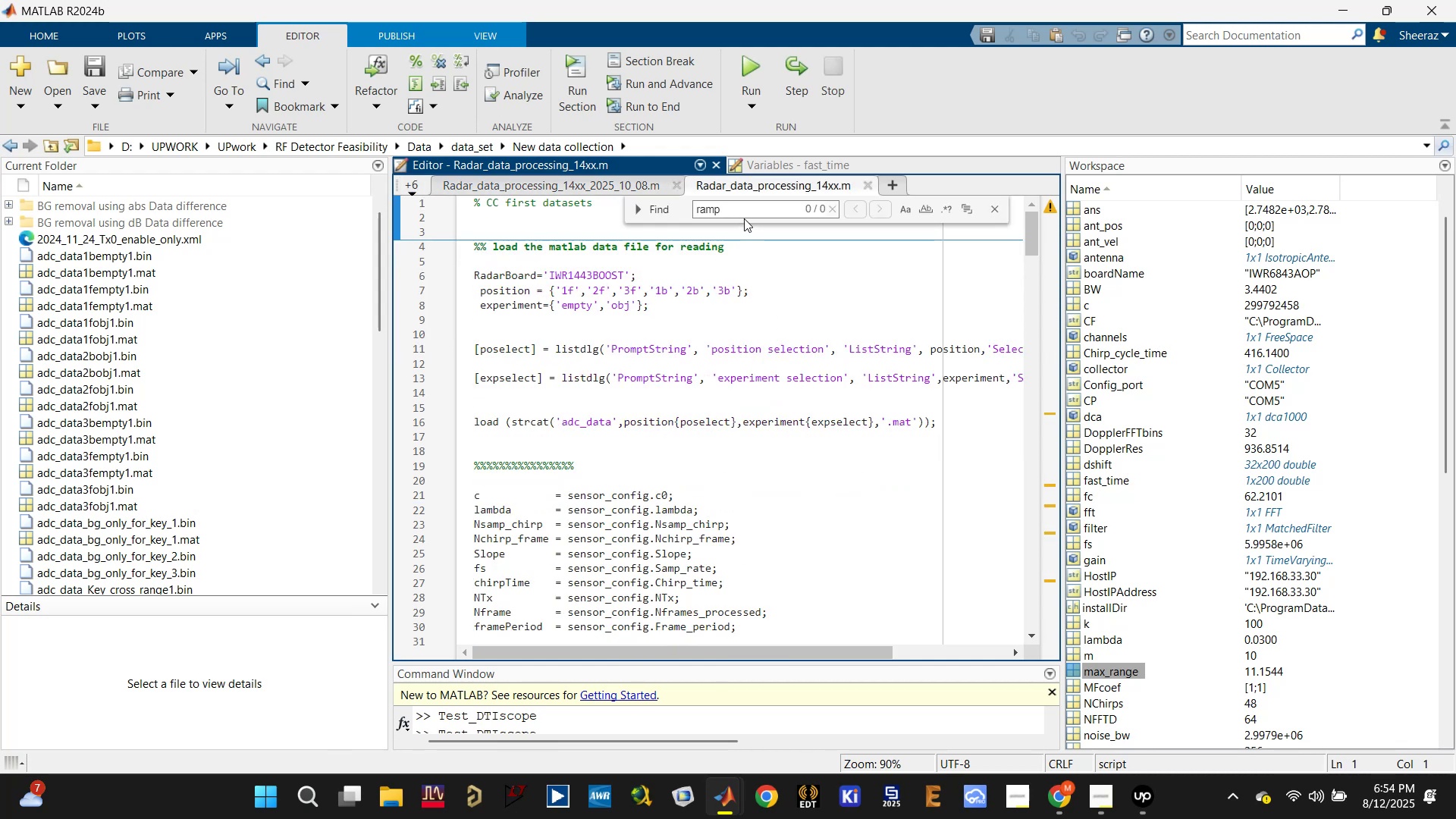 
double_click([747, 209])
 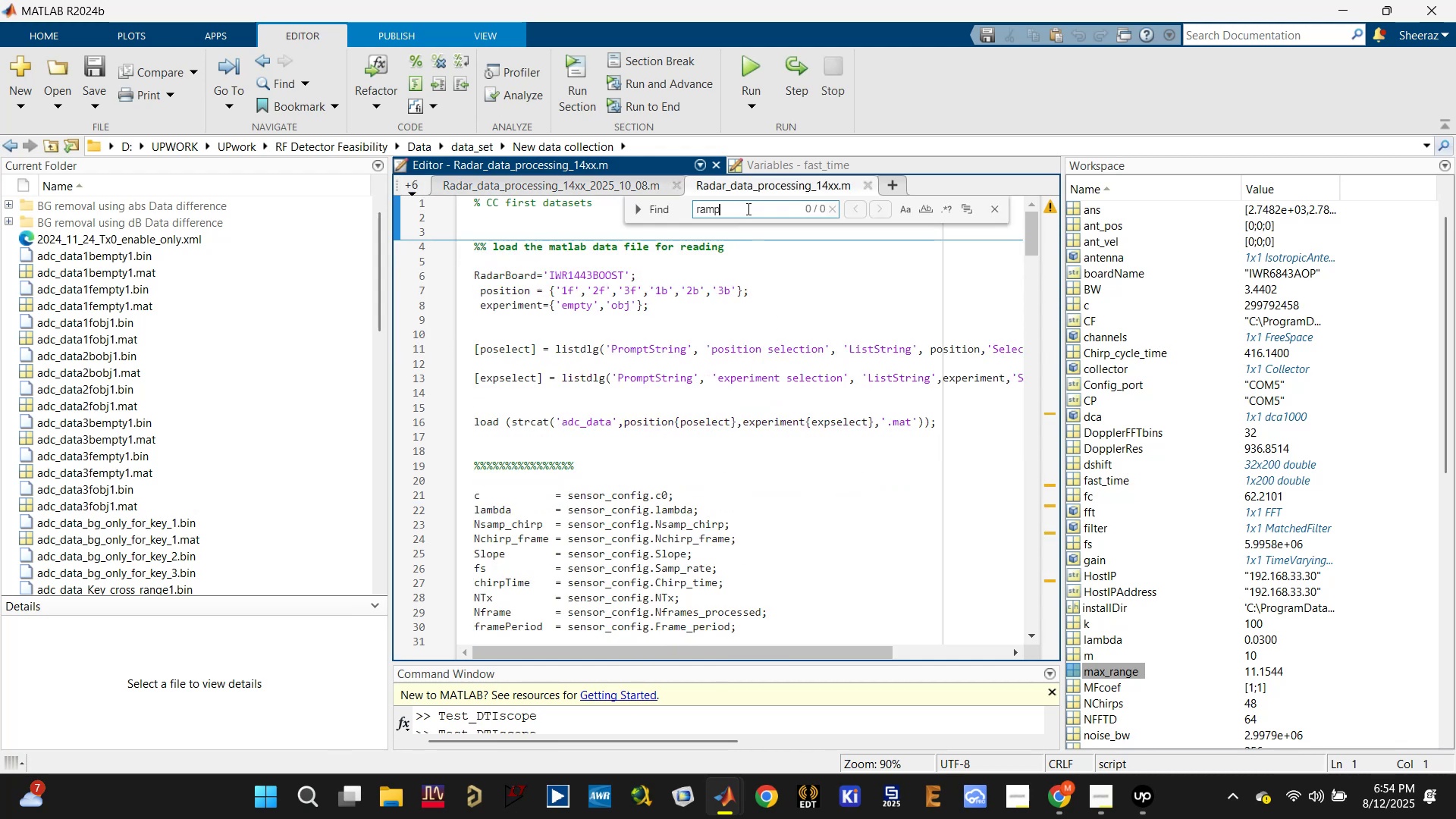 
triple_click([747, 209])
 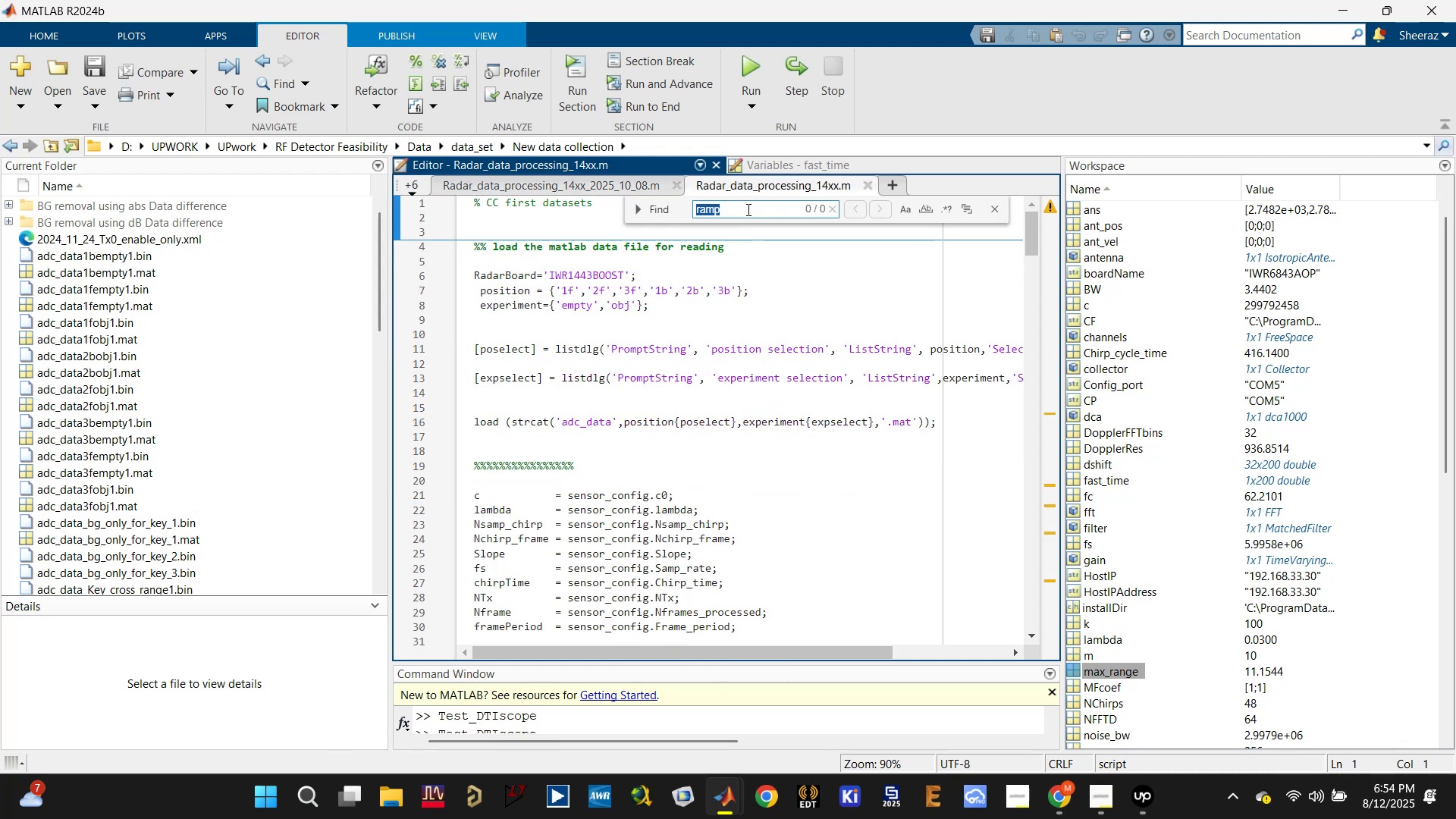 
type(ramp)
 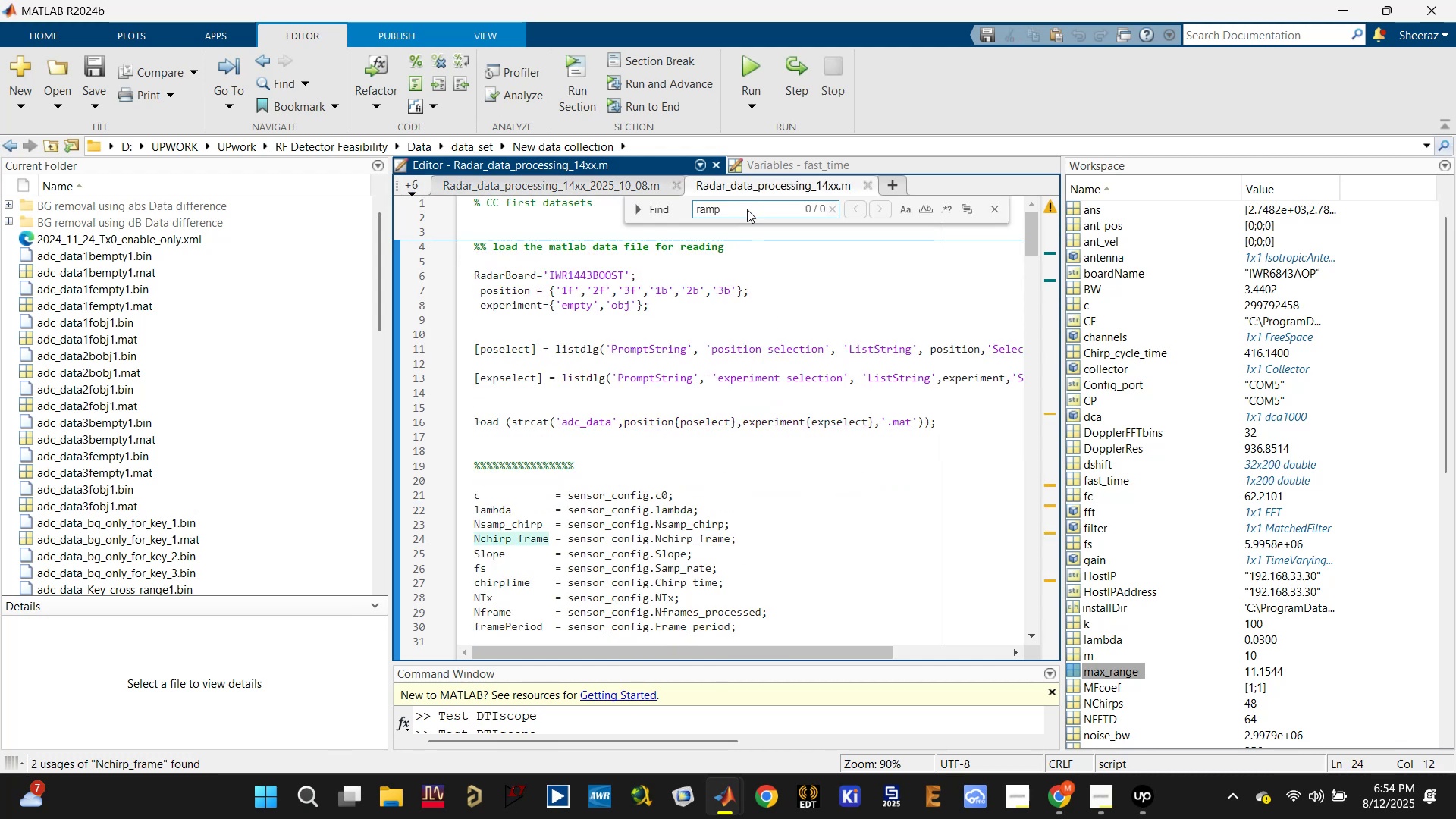 
scroll: coordinate [714, 431], scroll_direction: down, amount: 3.0
 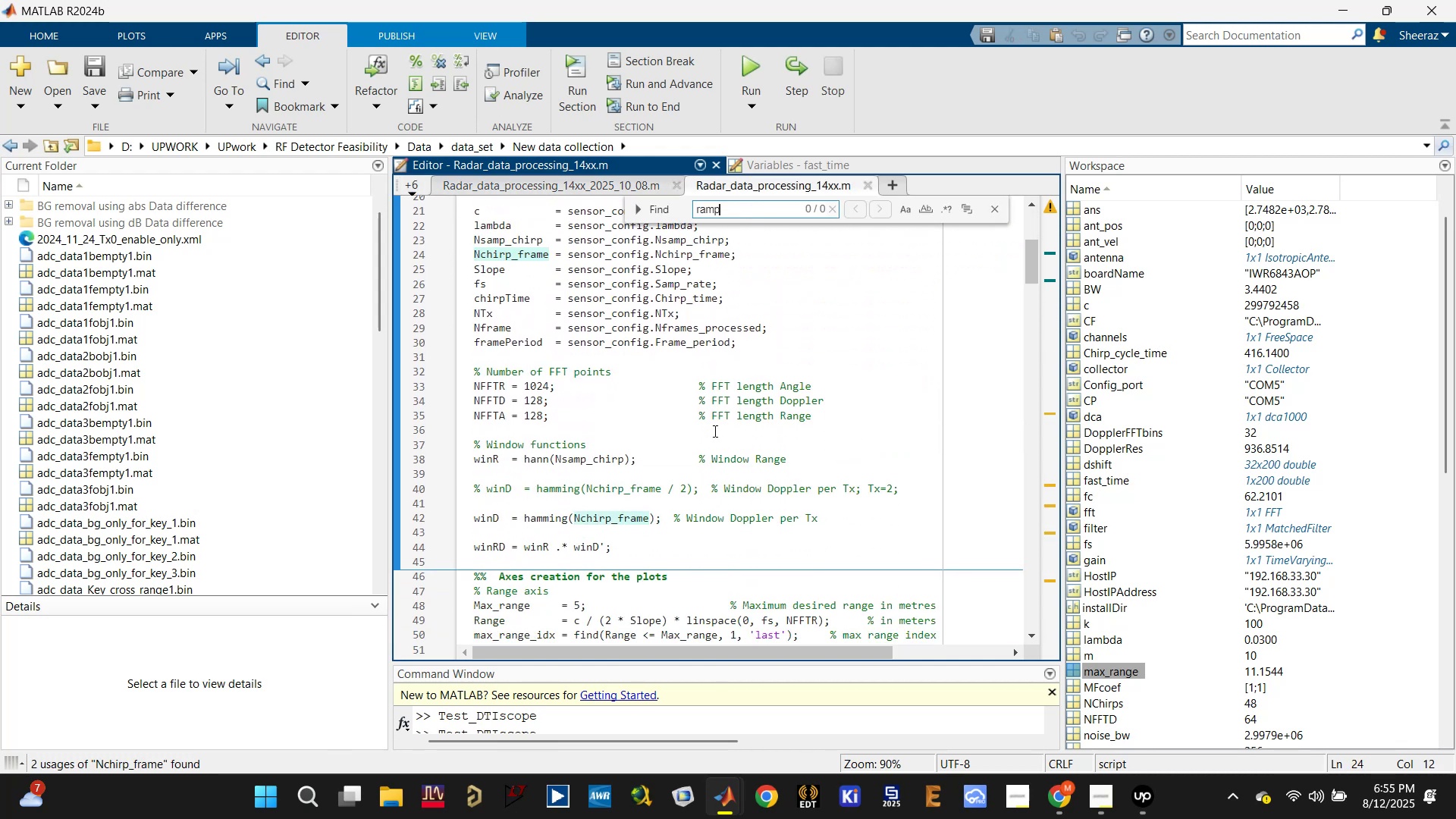 
scroll: coordinate [714, 431], scroll_direction: up, amount: 1.0
 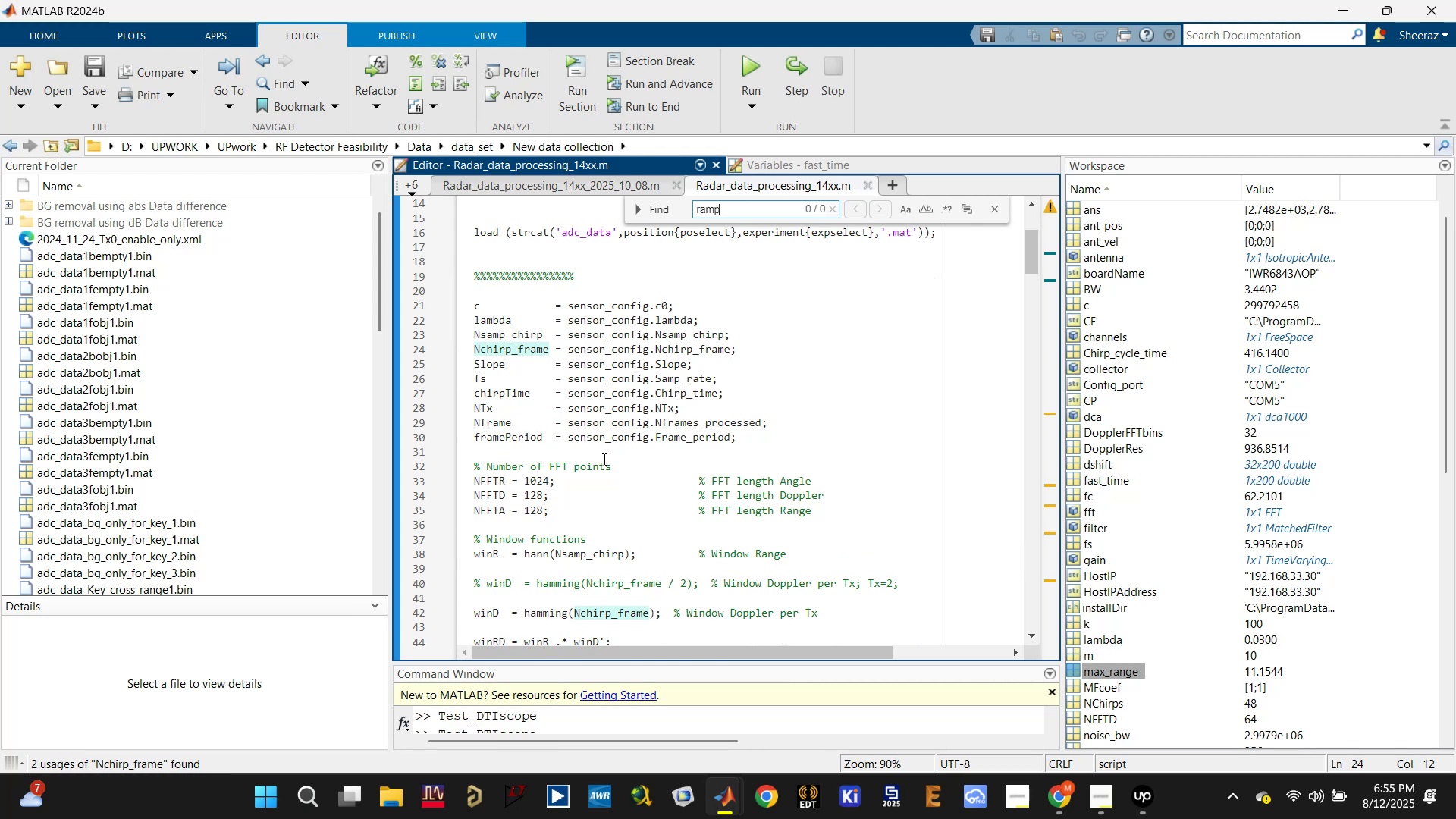 
double_click([498, 393])
 